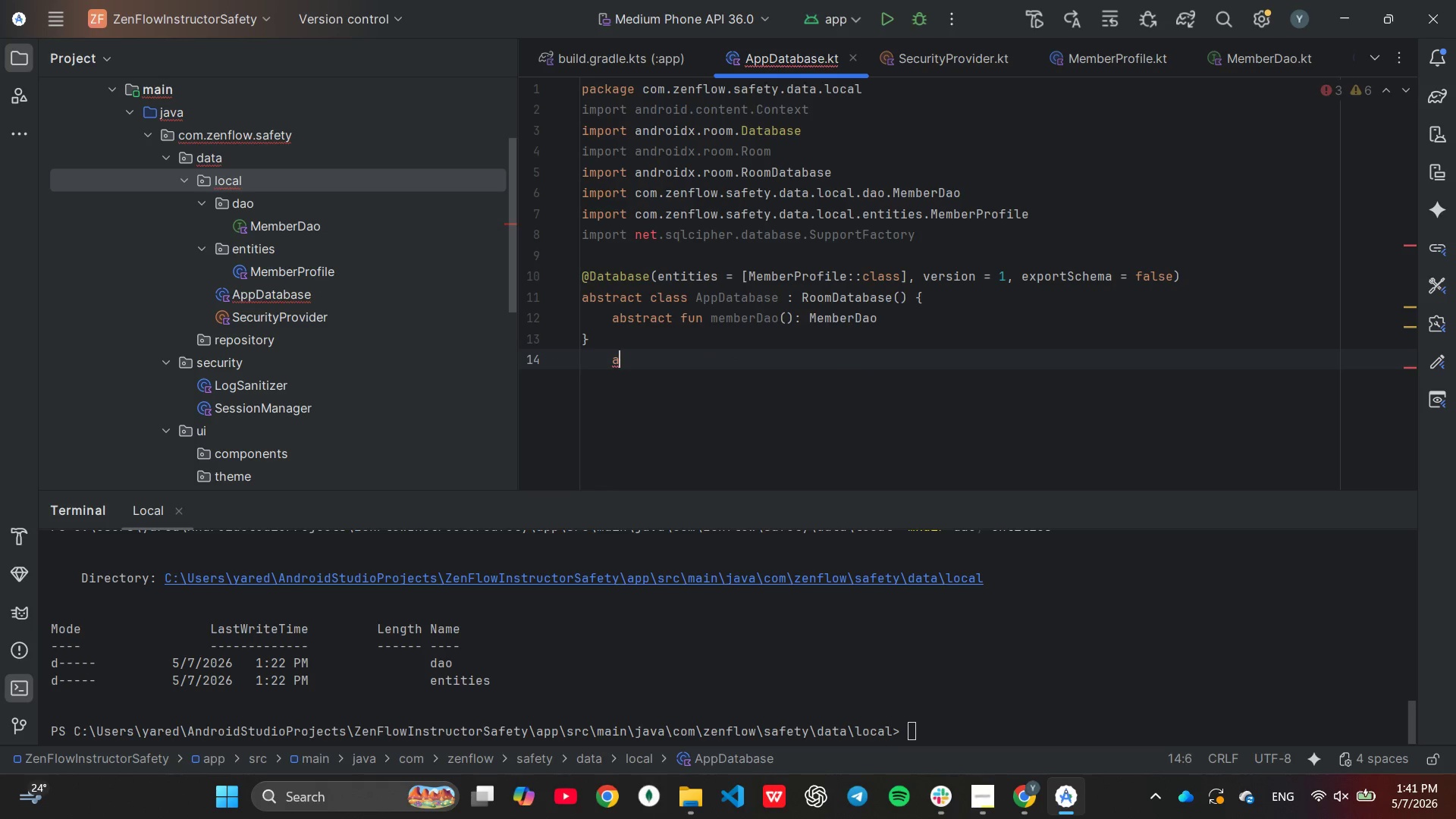 
key(Backspace)
 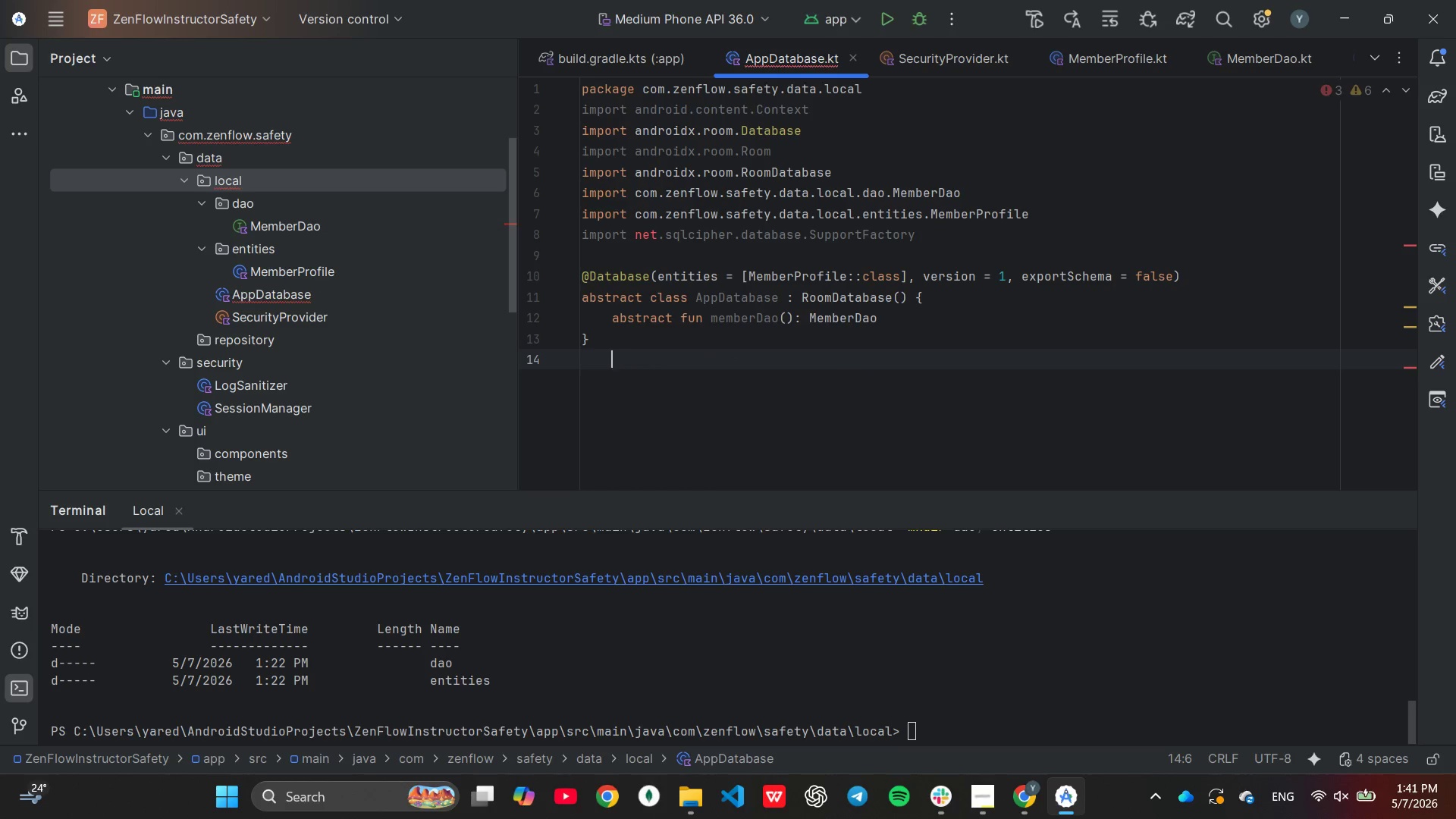 
key(Backspace)
 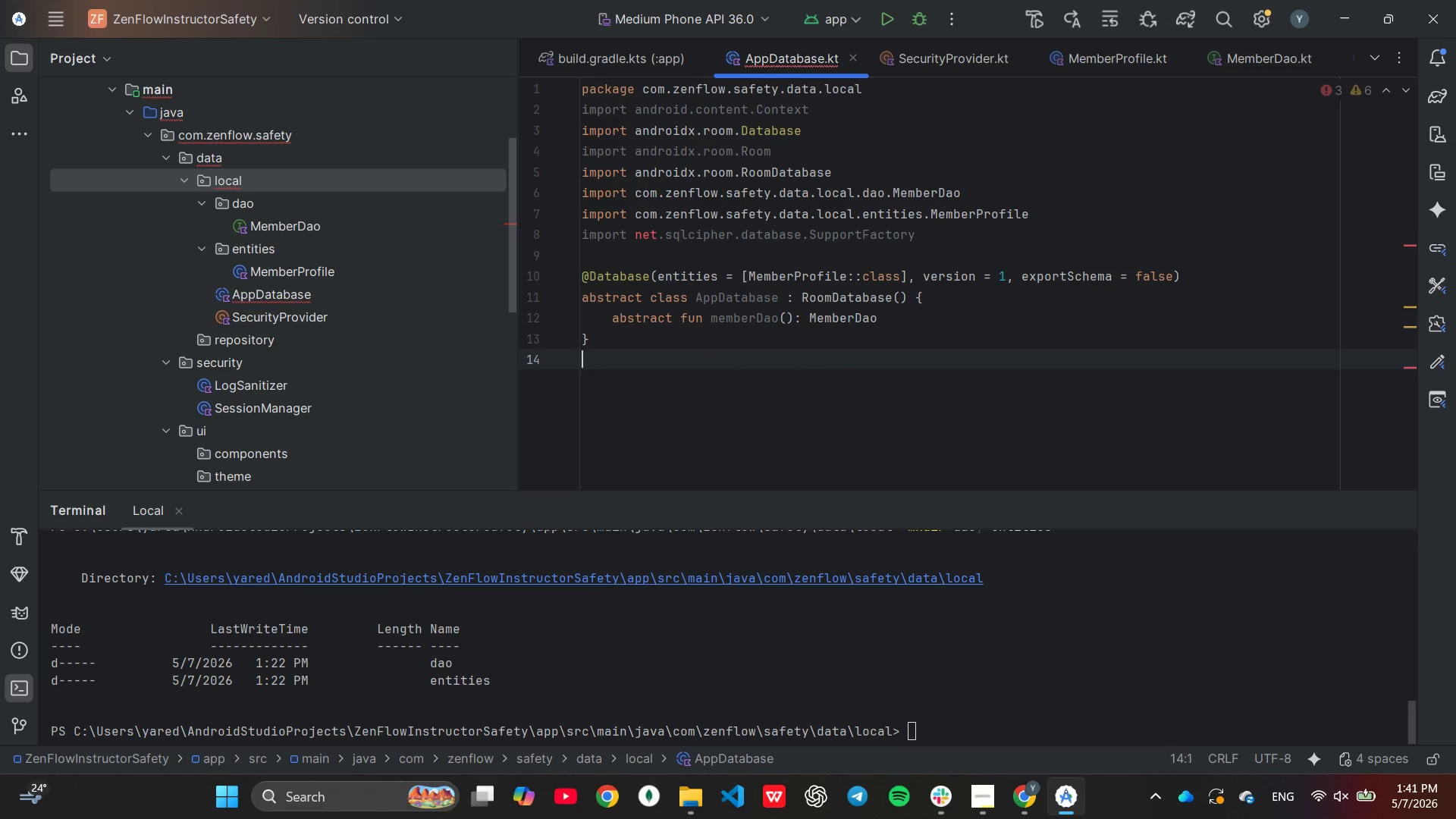 
key(Backspace)
 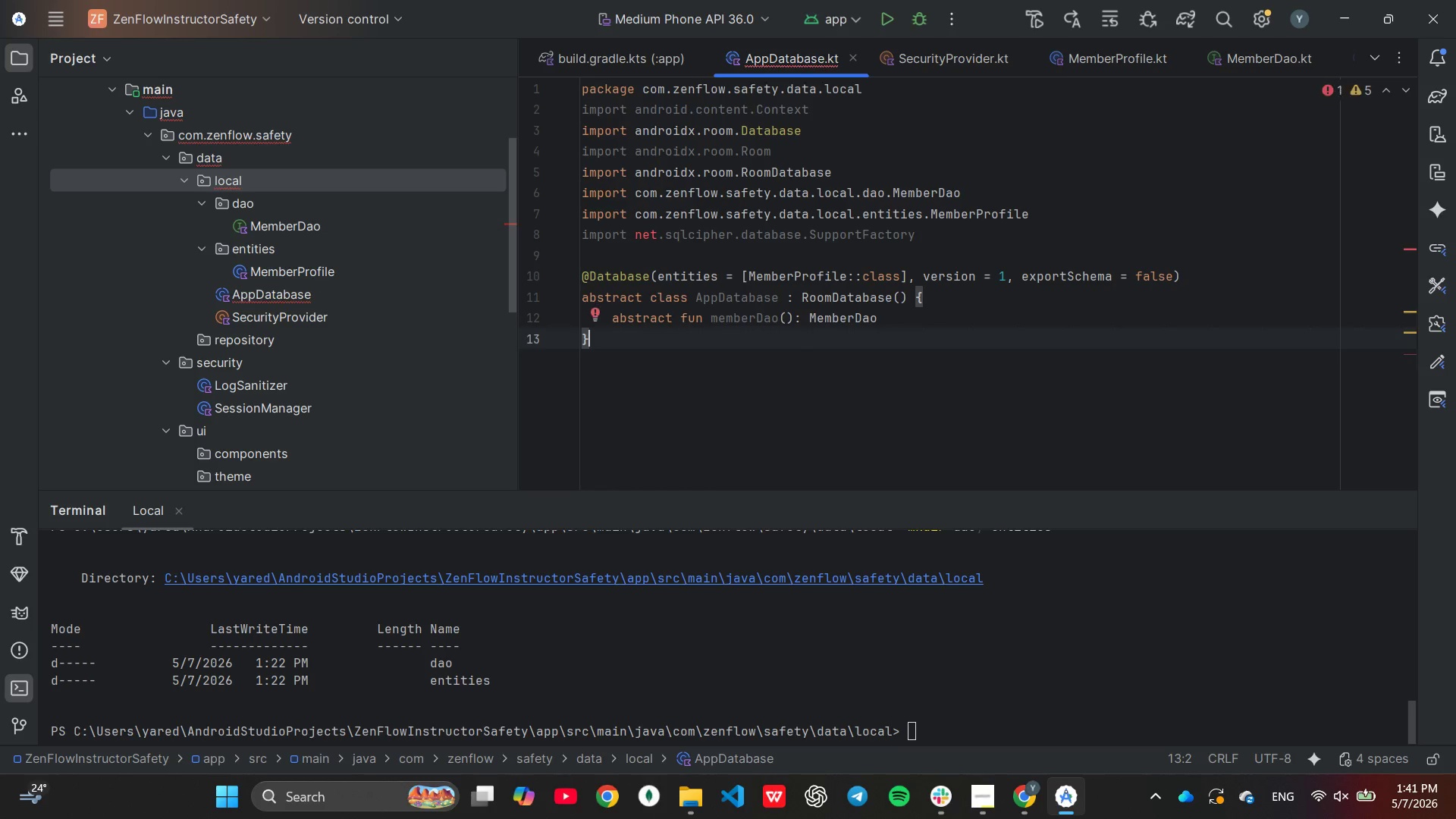 
key(ArrowUp)
 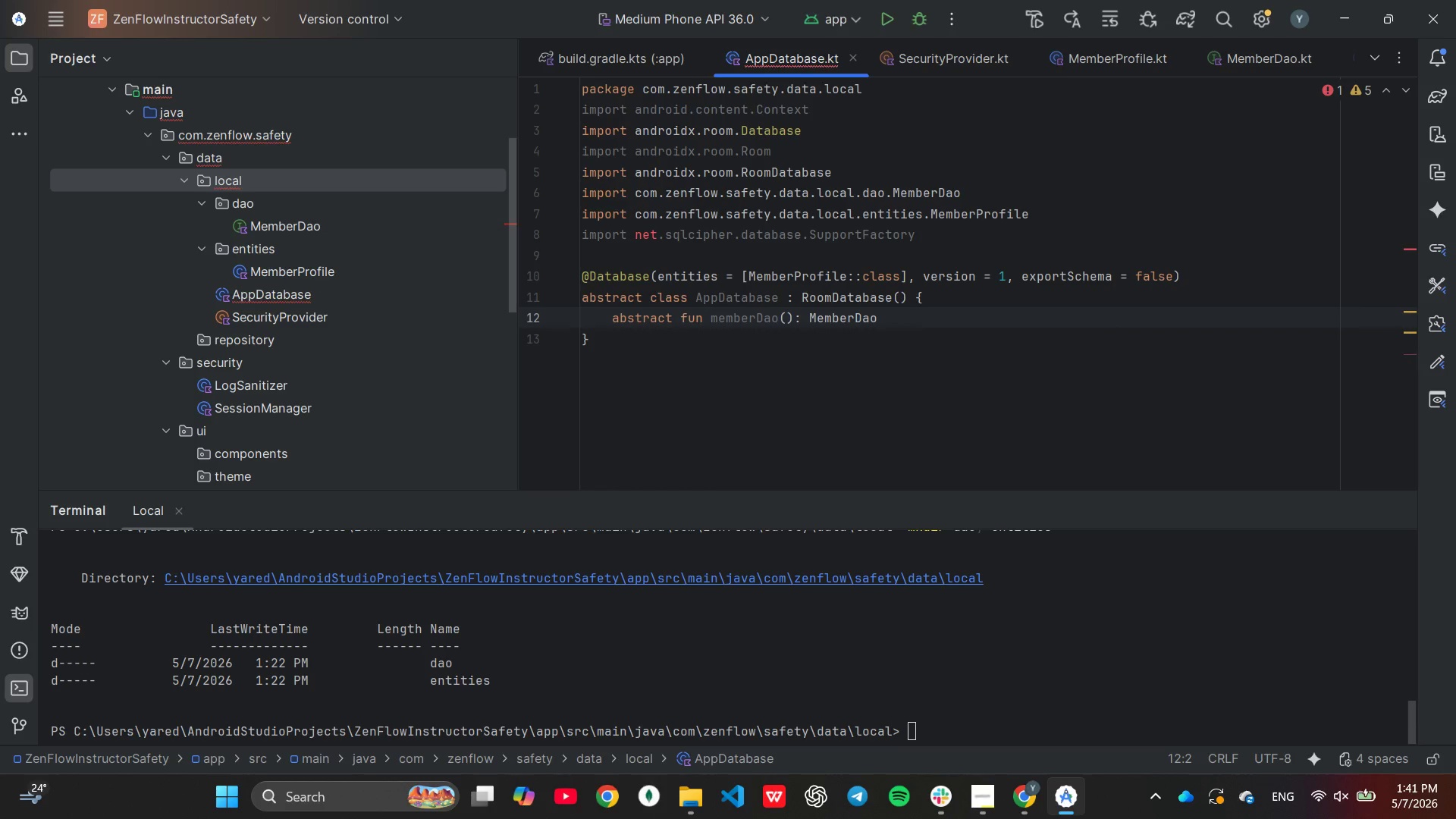 
key(End)
 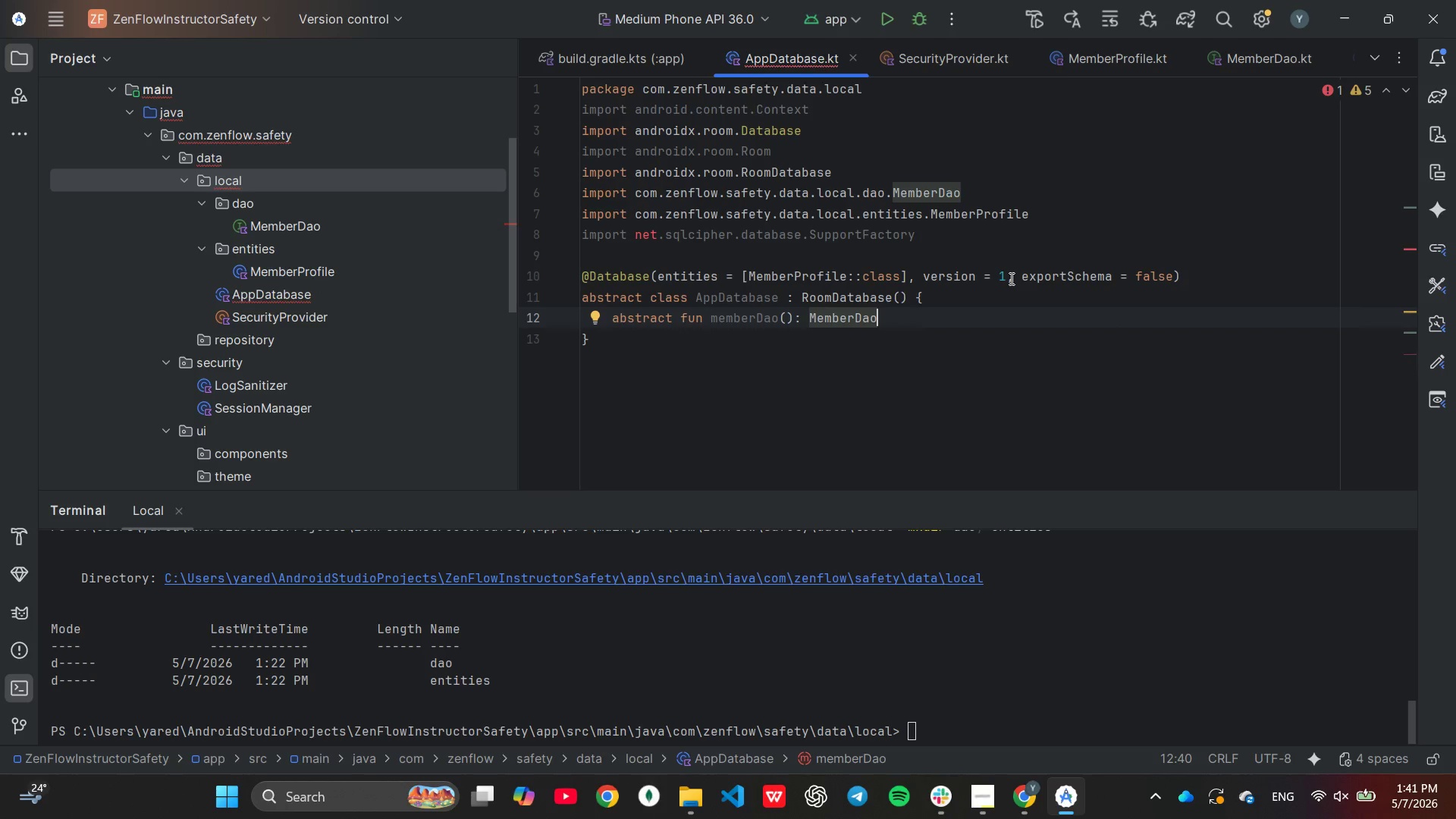 
wait(5.05)
 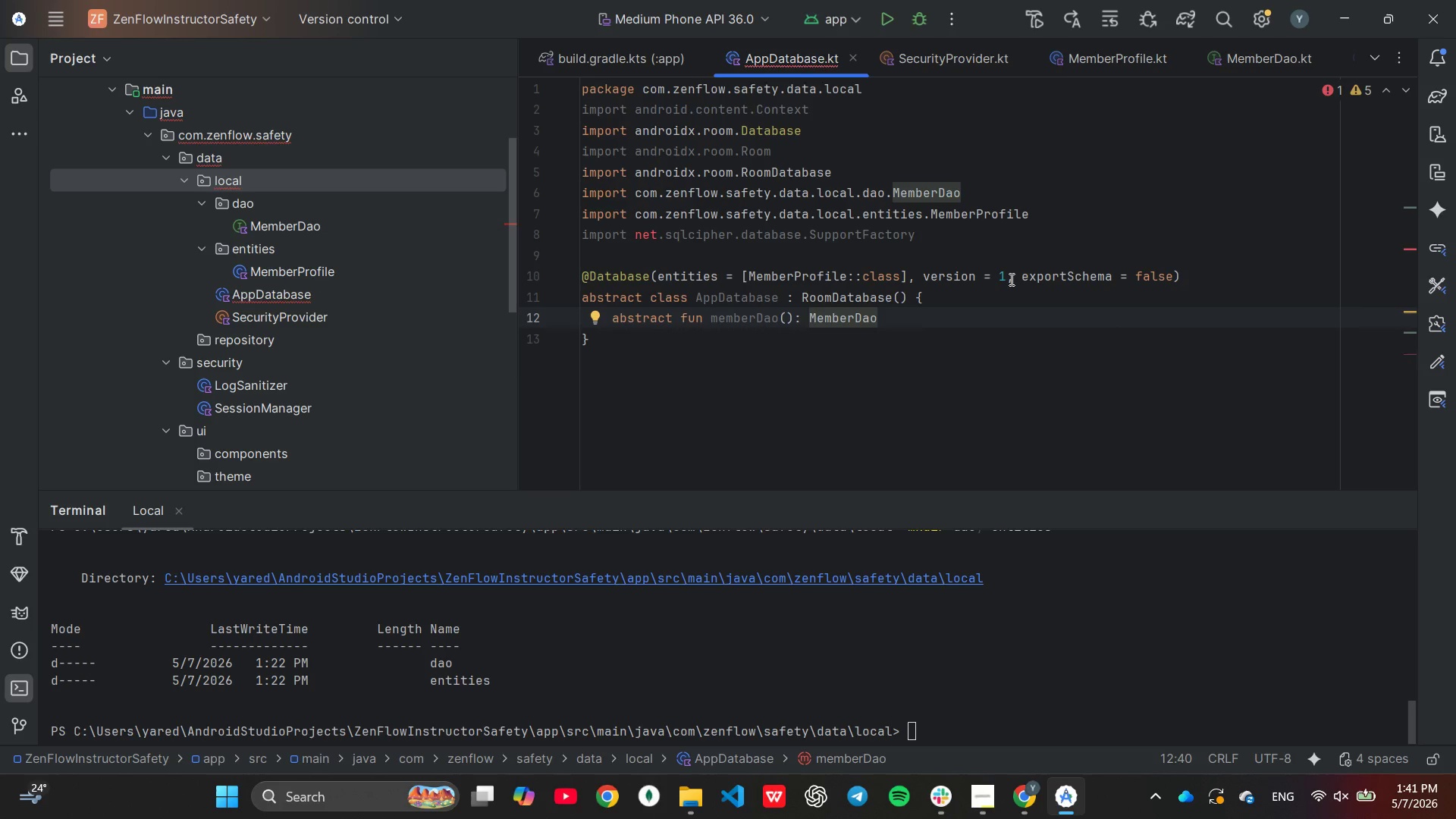 
key(Enter)
 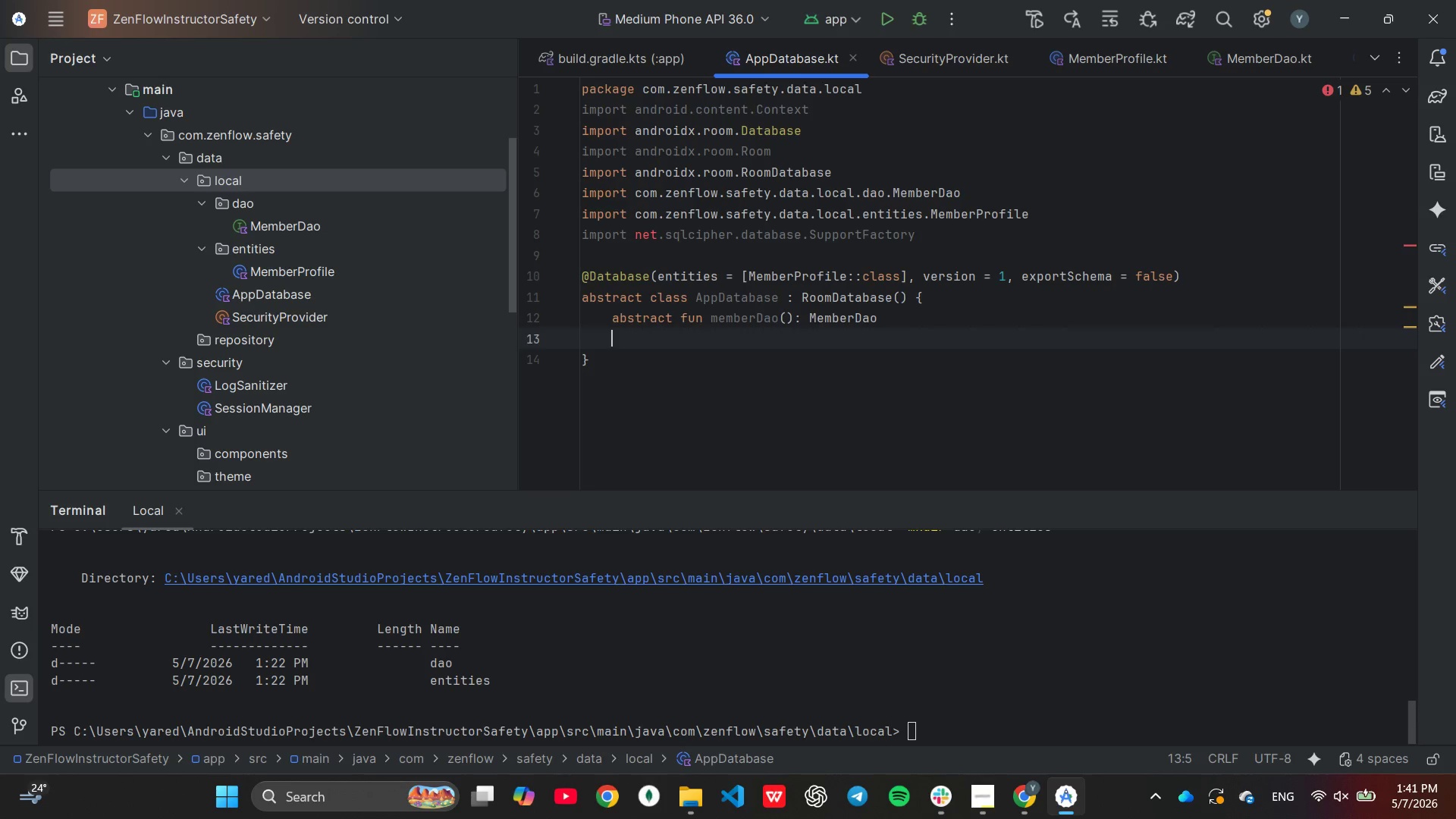 
key(Enter)
 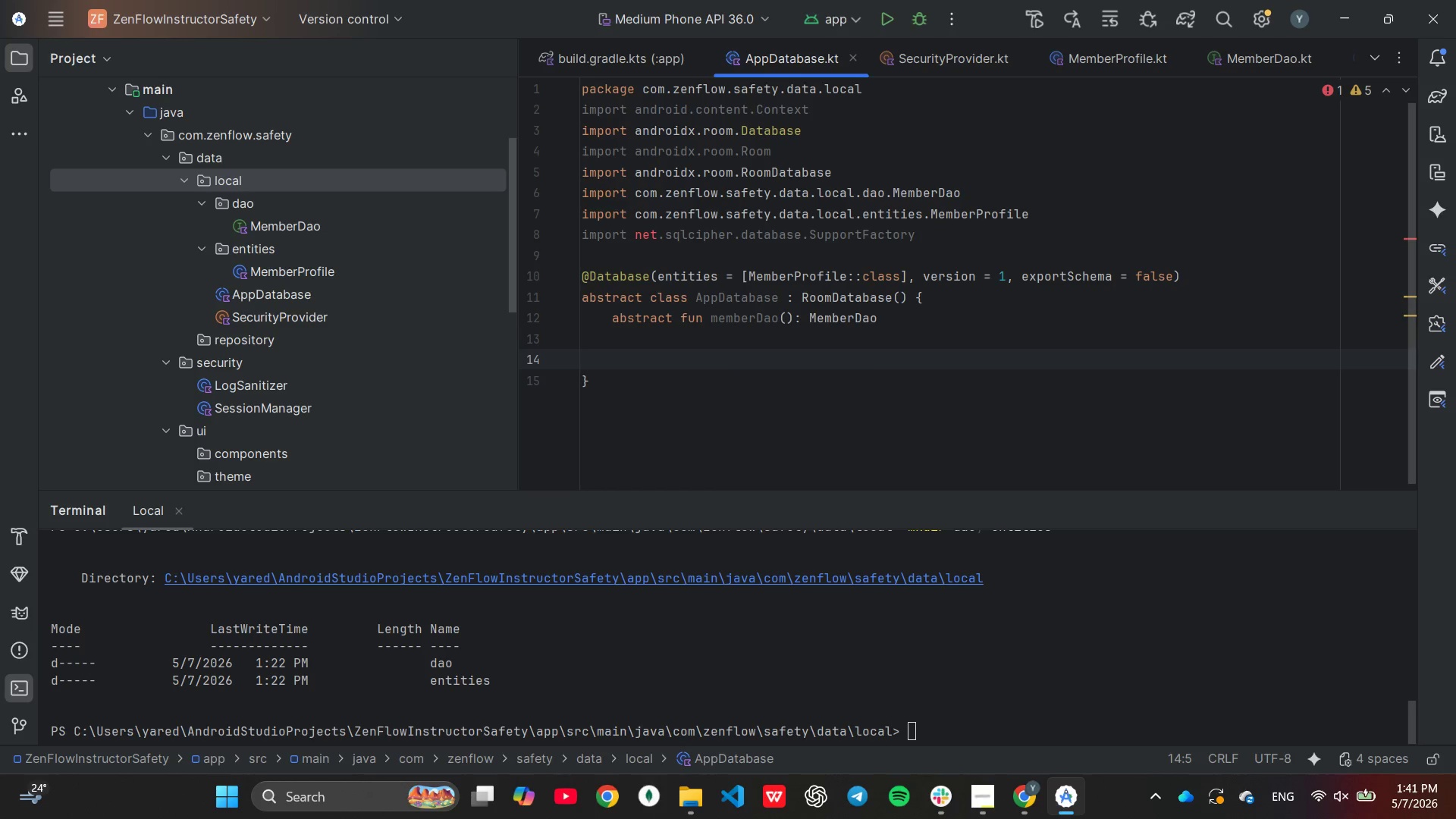 
type(compa)
key(Tab)
type({)
 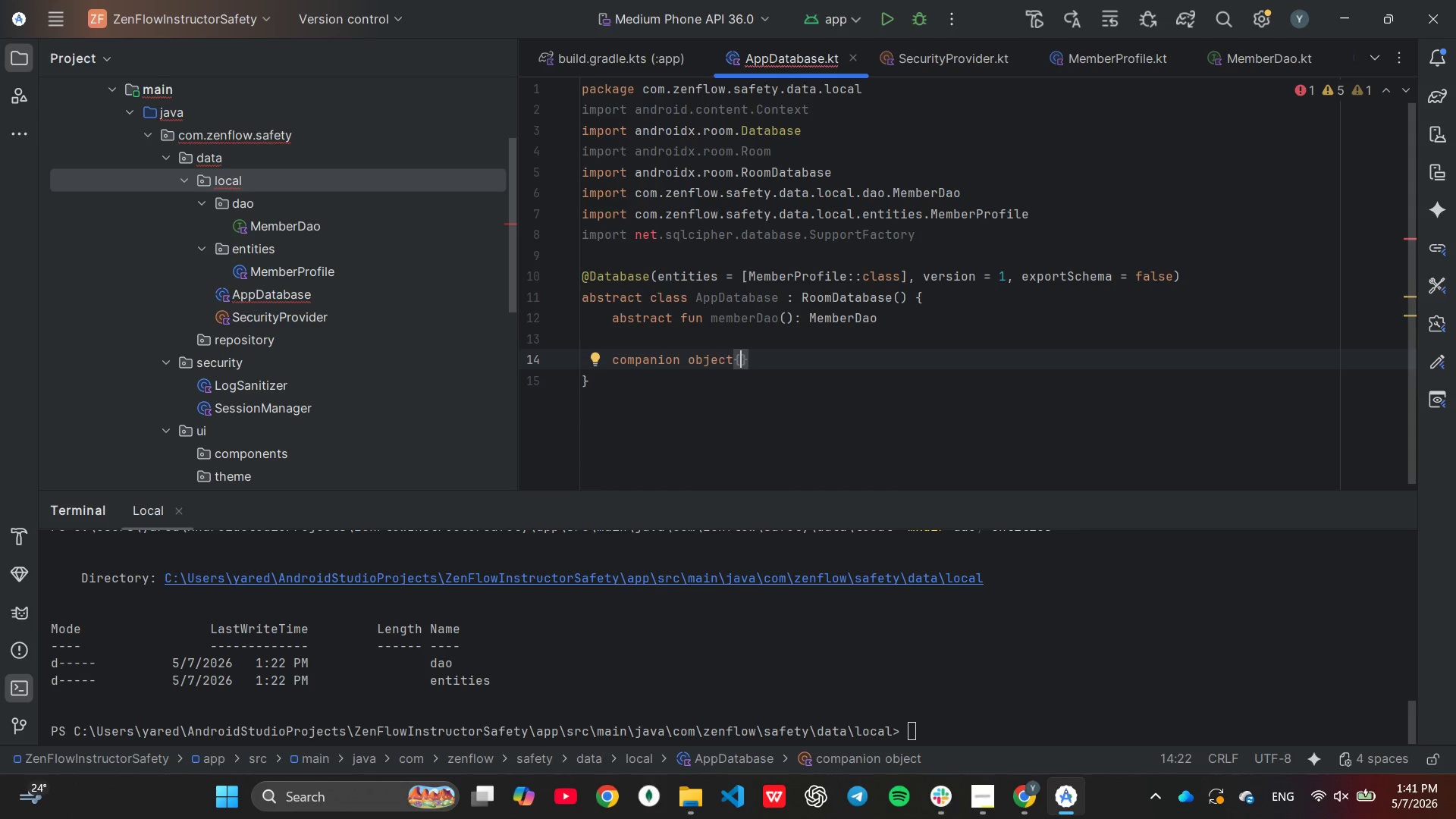 
key(Enter)
 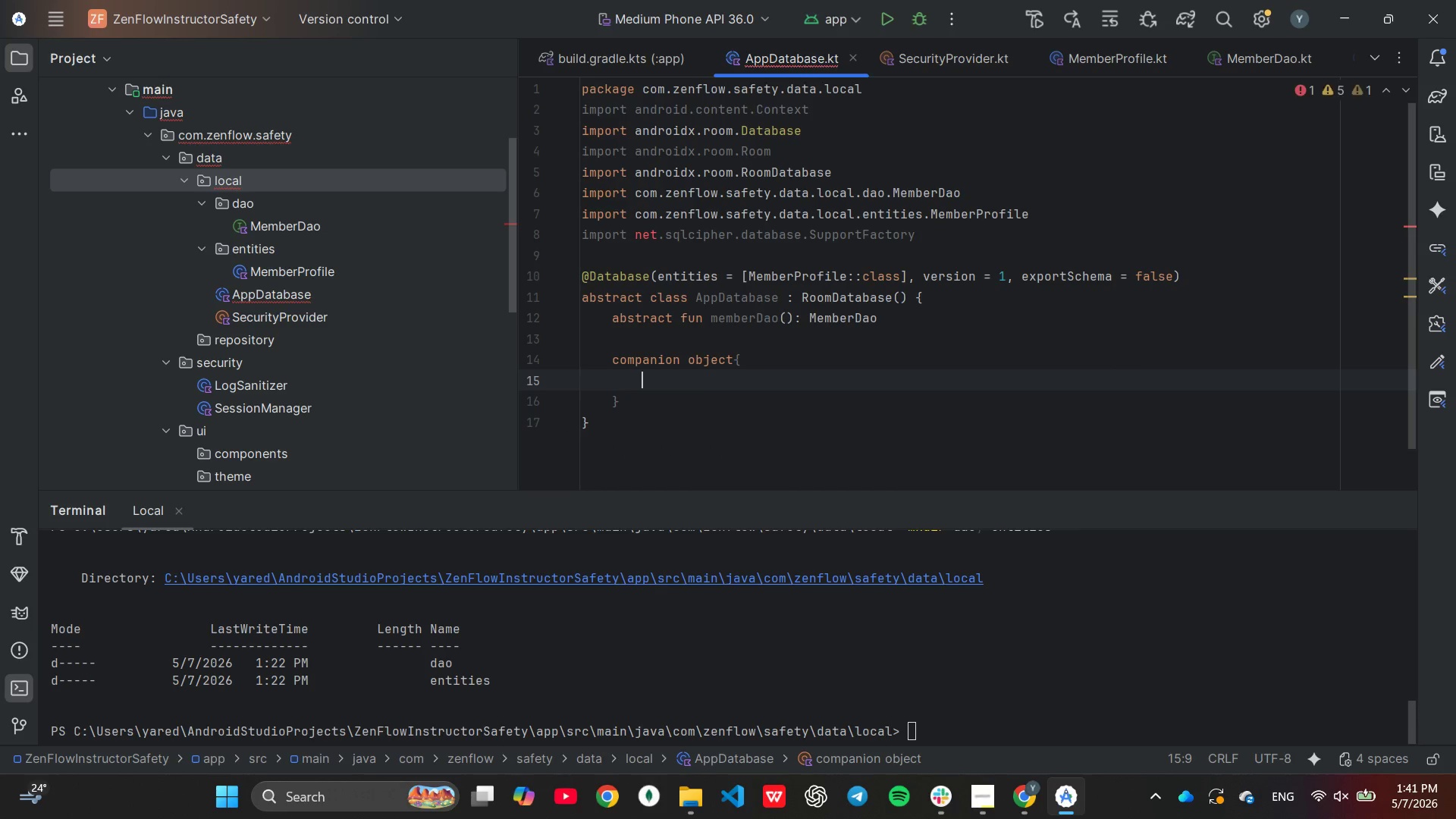 
key(Shift+2)
 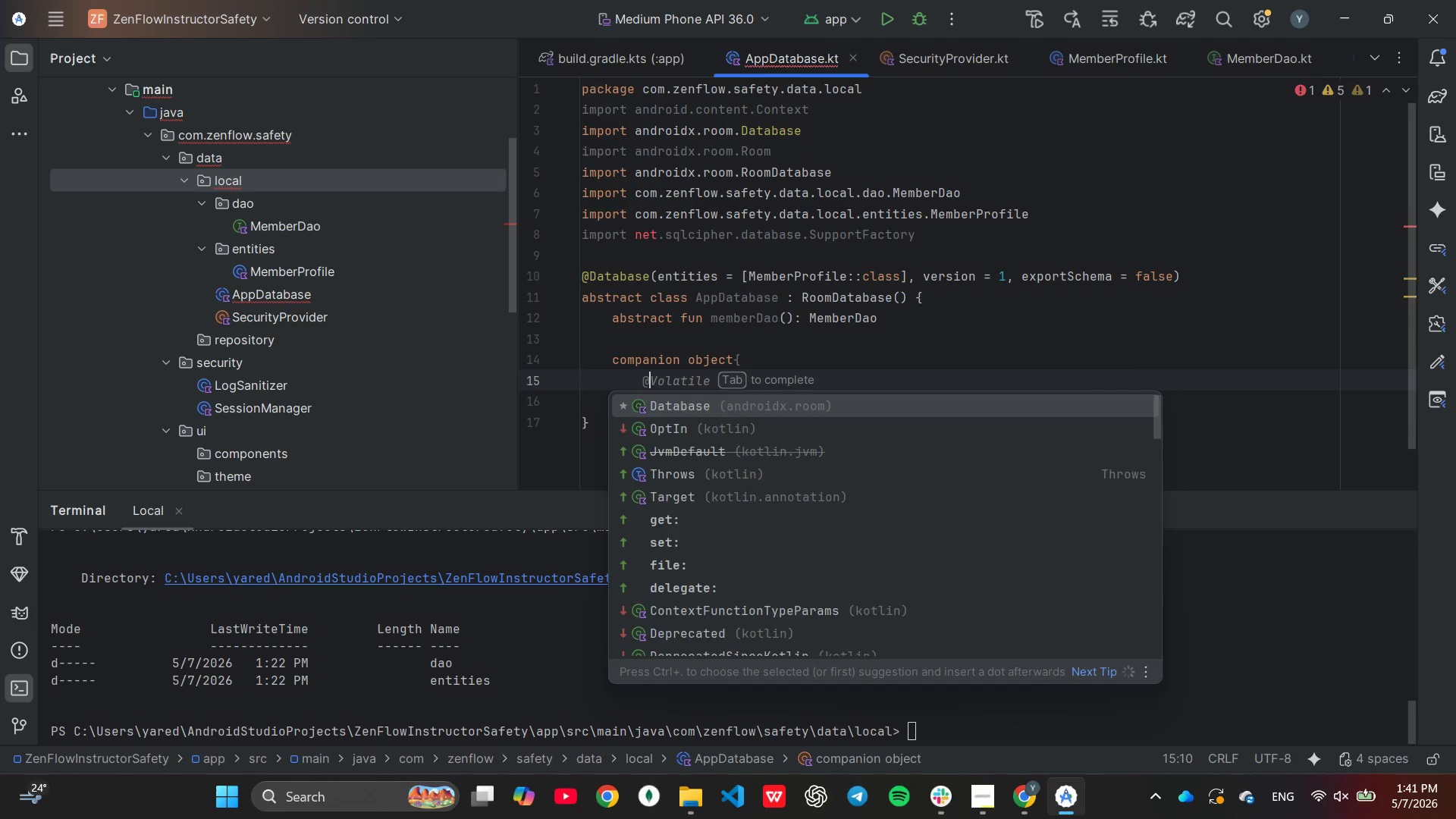 
key(Tab)
 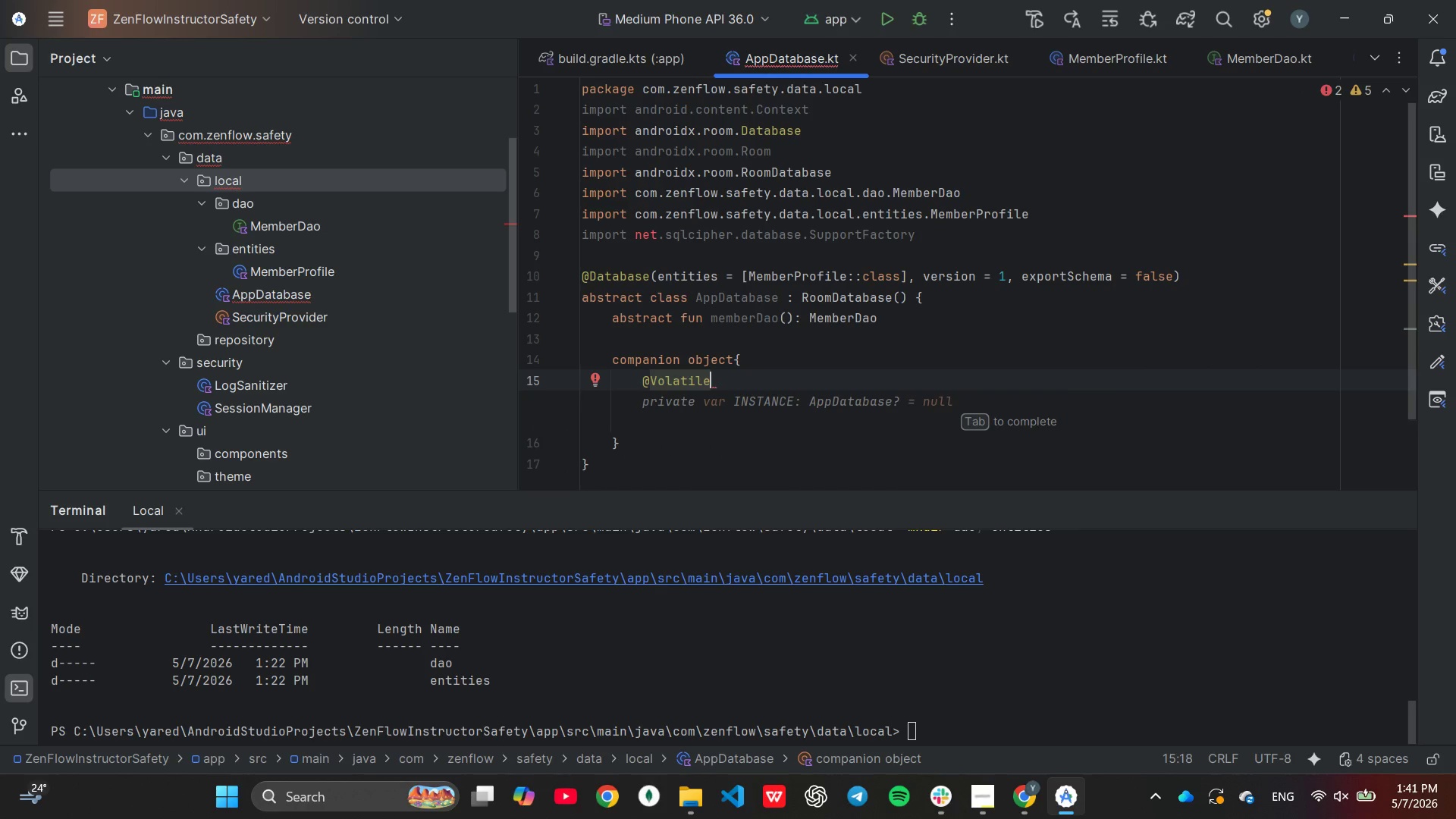 
key(Tab)
 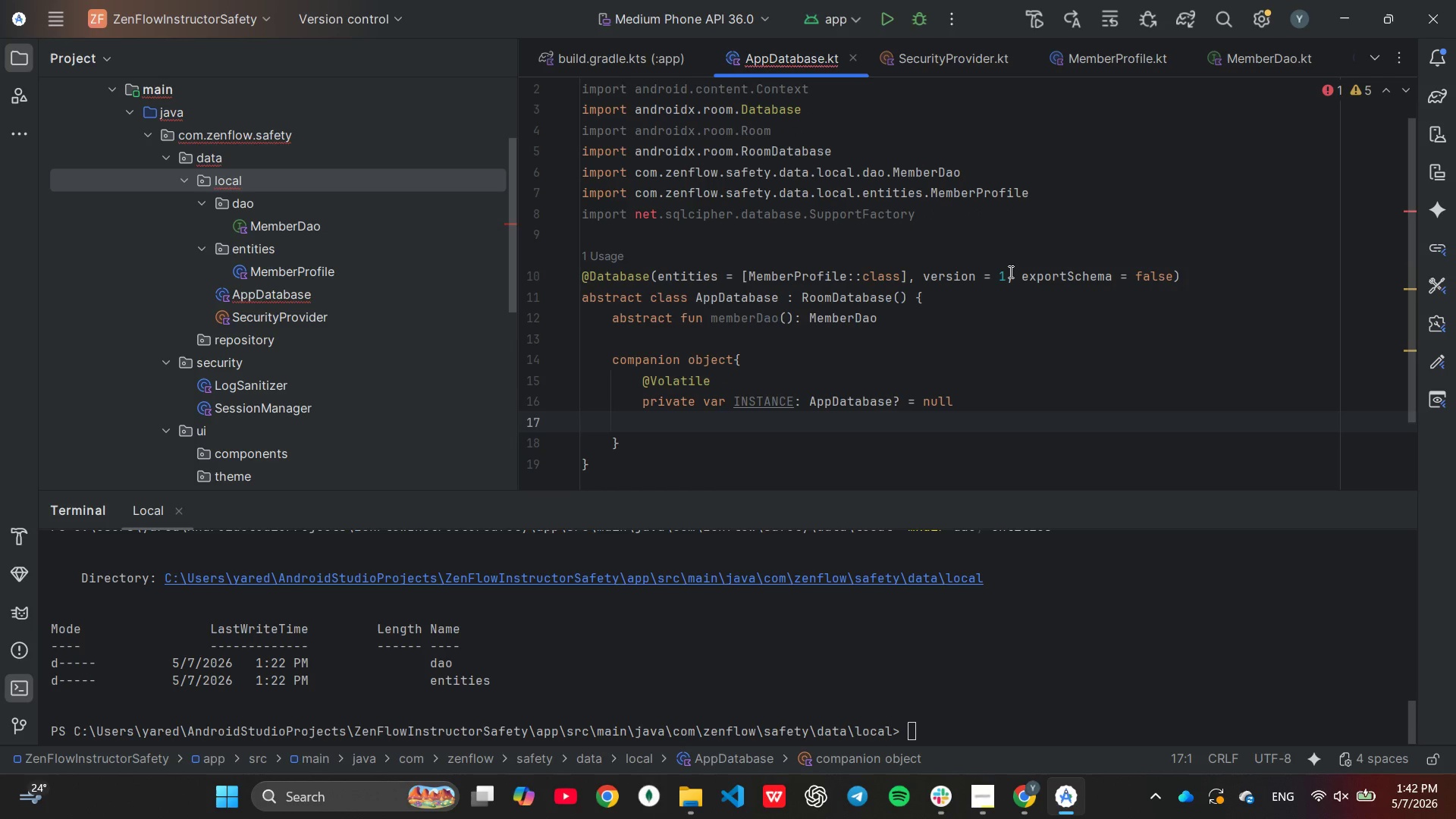 
wait(7.73)
 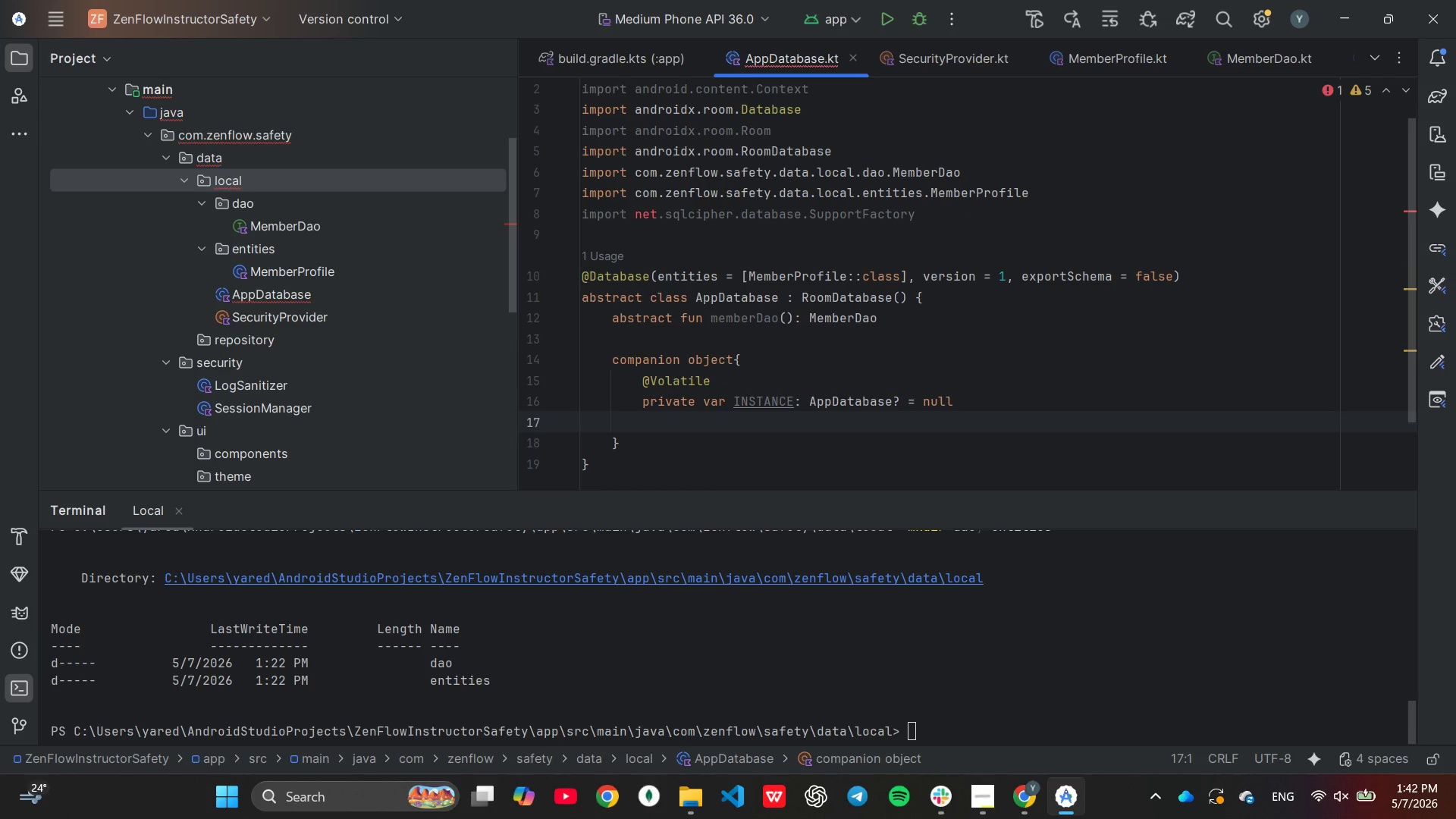 
key(Backspace)
 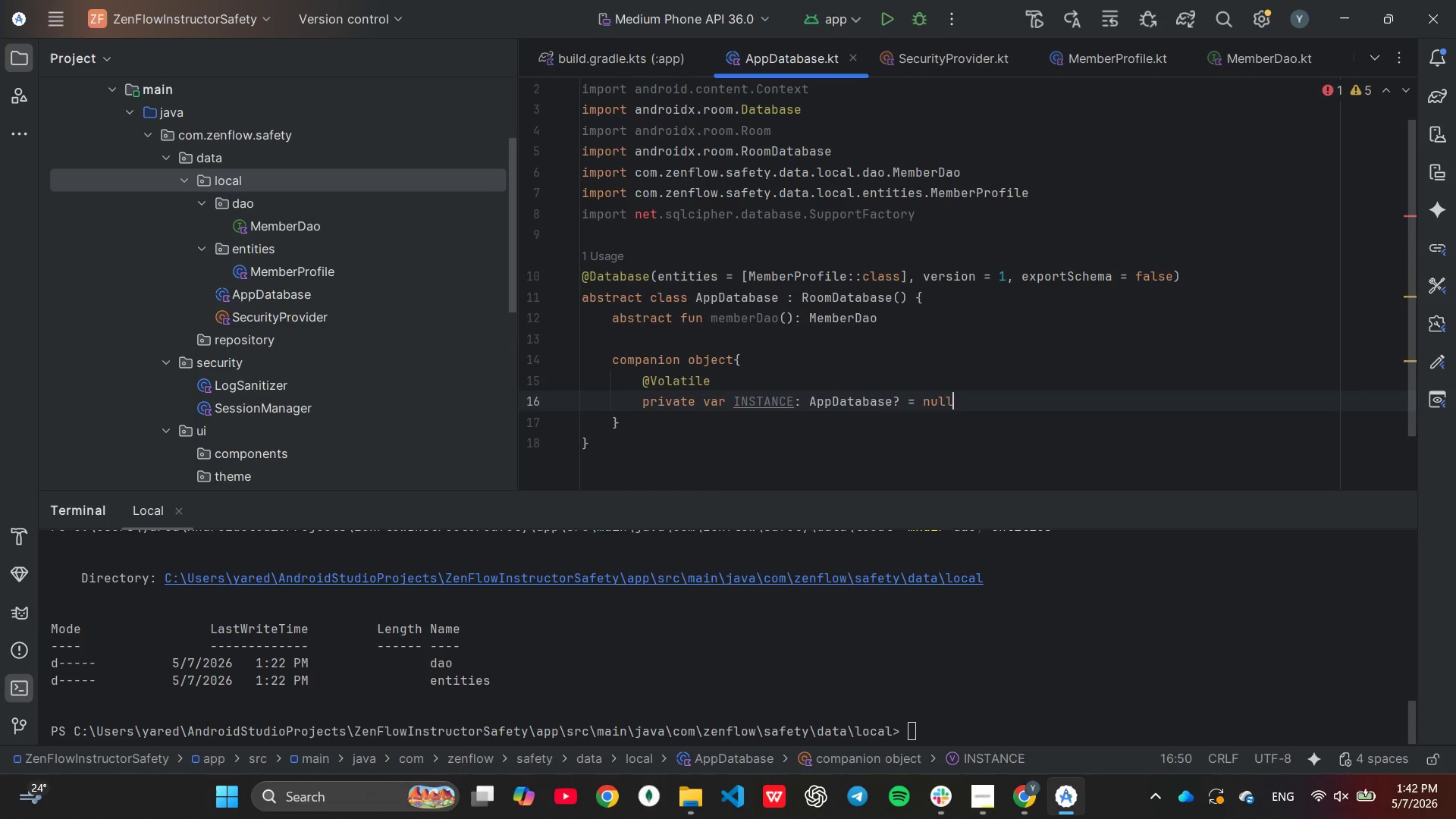 
key(Enter)
 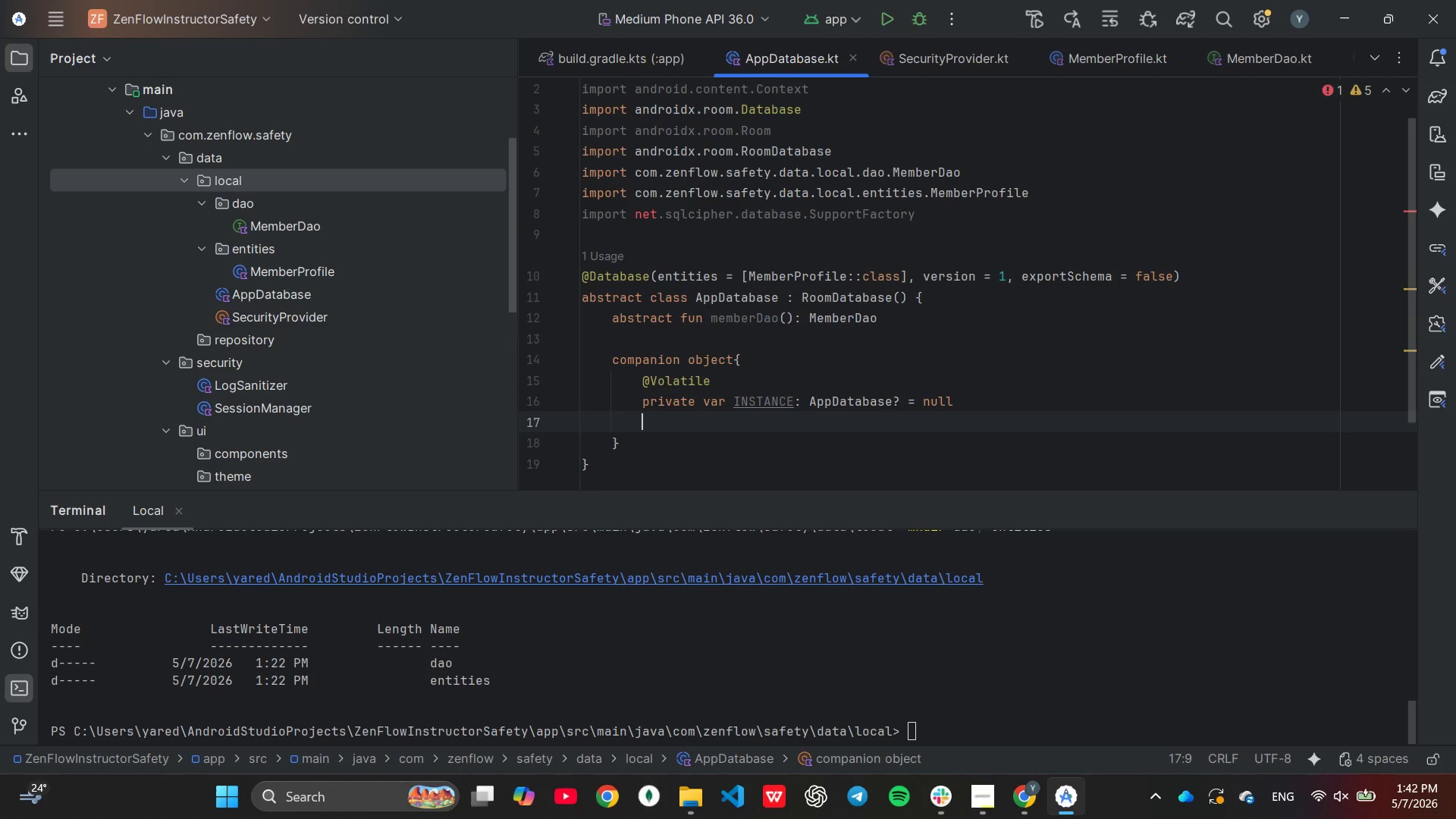 
key(Enter)
 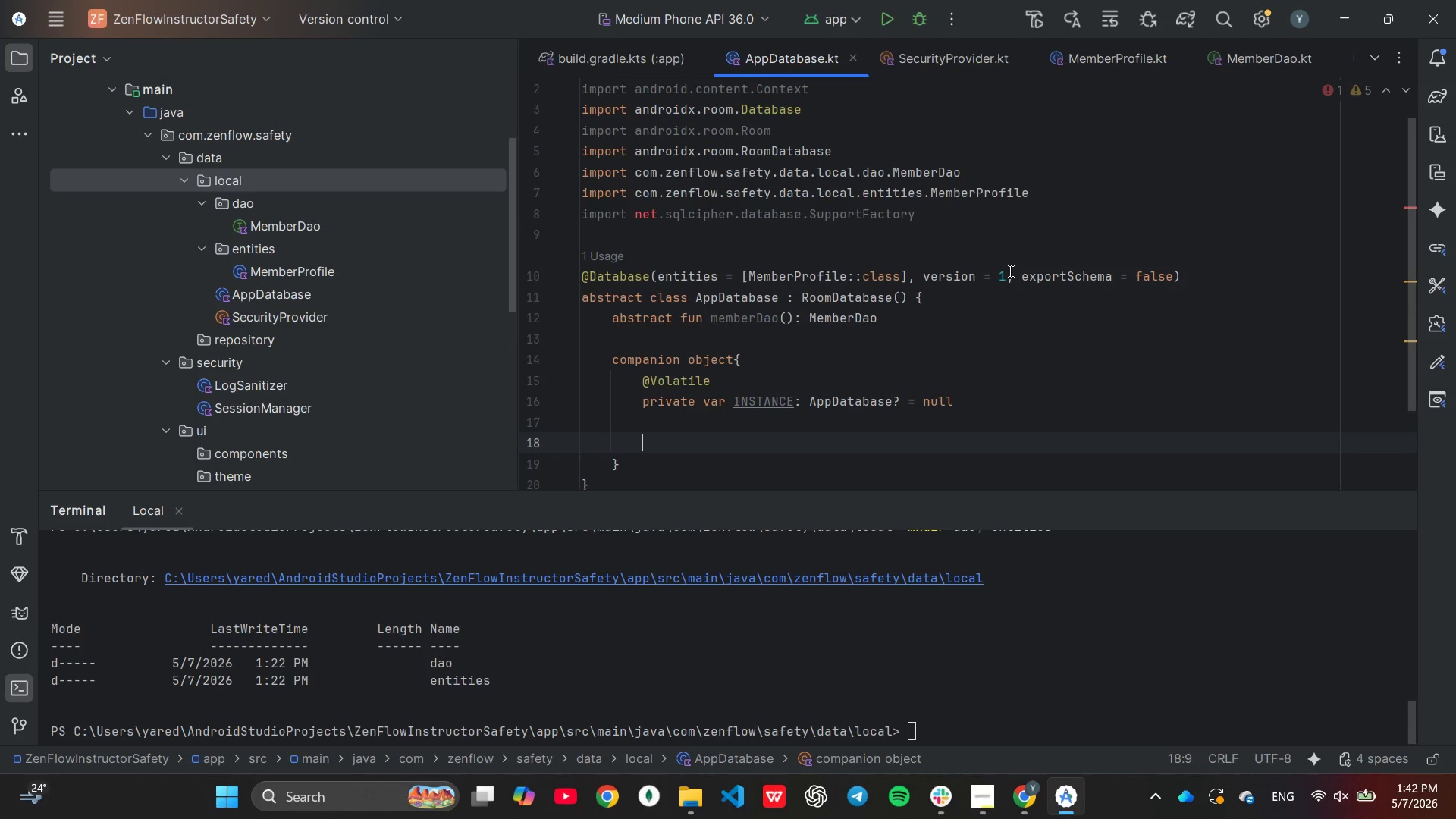 
type(fun getDatabs)
key(Backspace)
type(ae)
key(Backspace)
type(se()
key(Tab)
 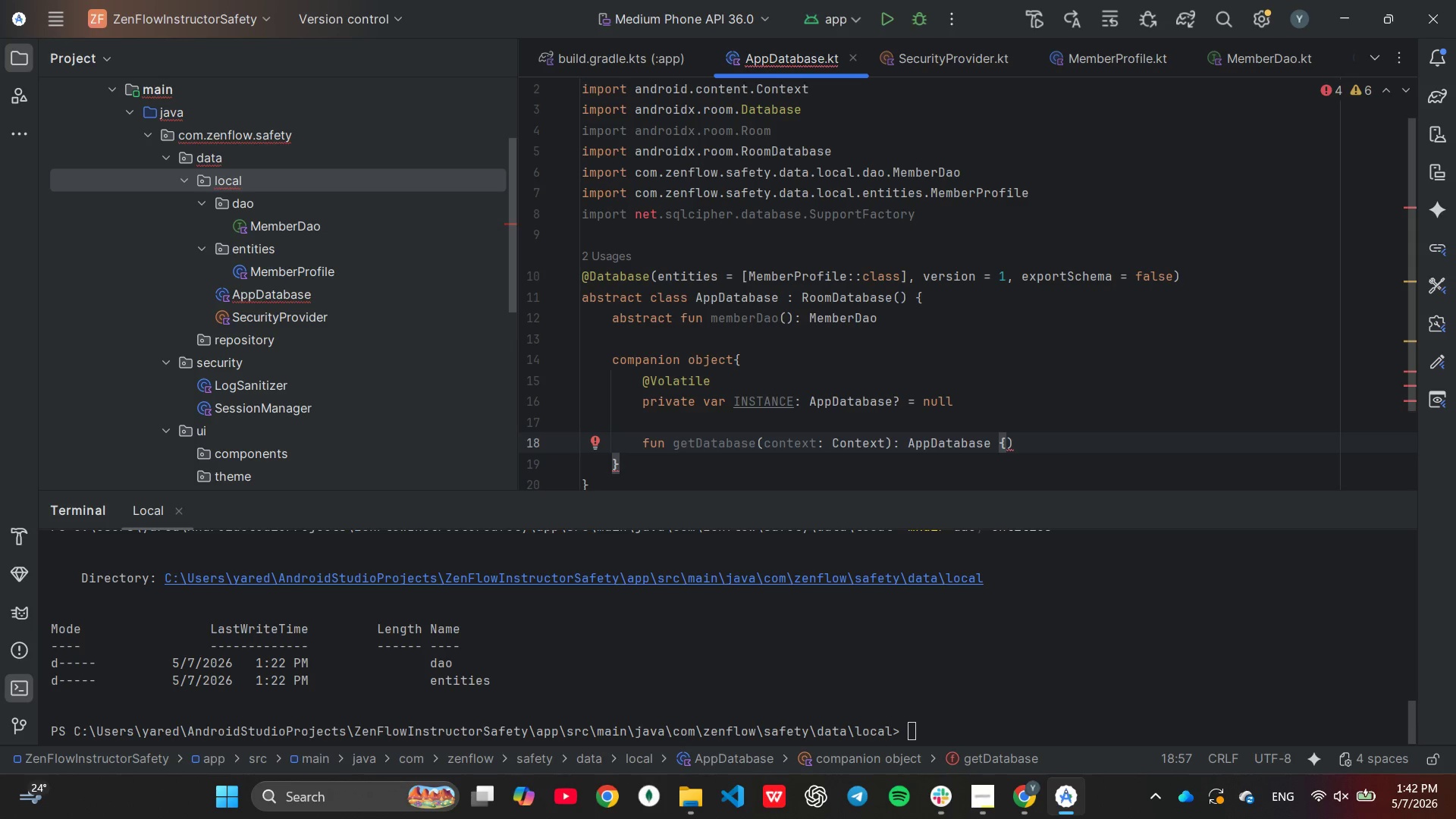 
key(ArrowRight)
 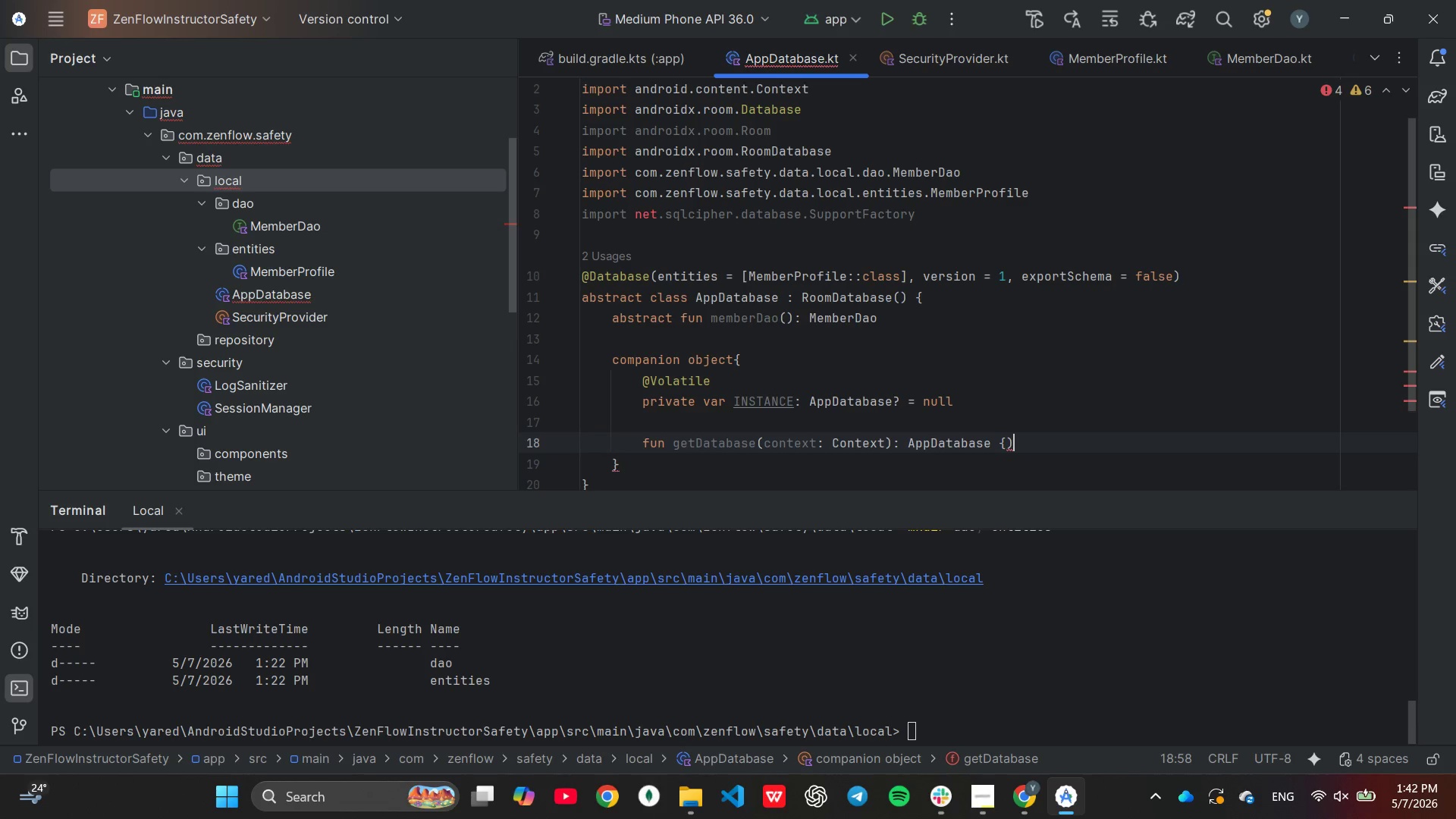 
key(Backspace)
 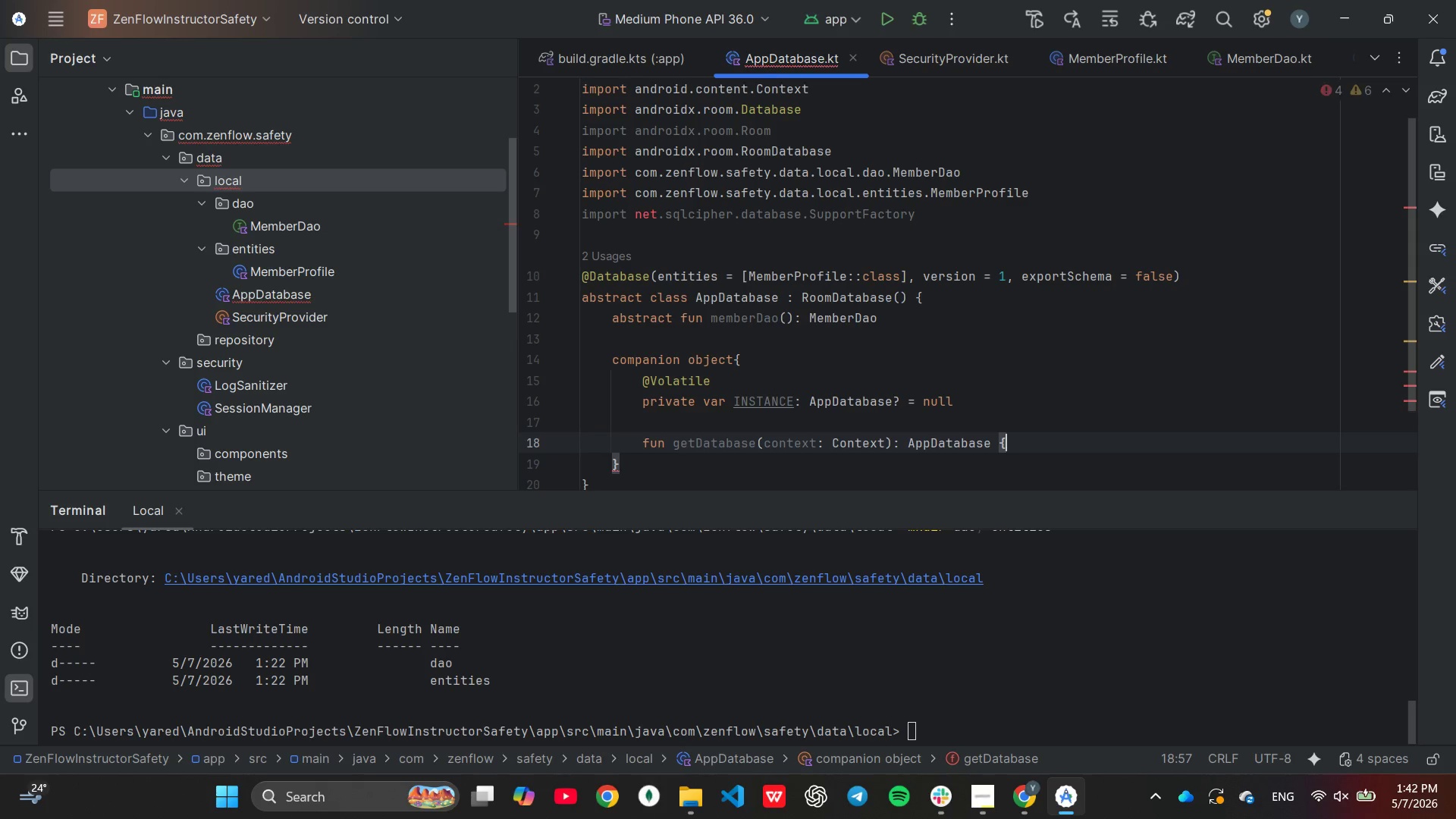 
key(Enter)
 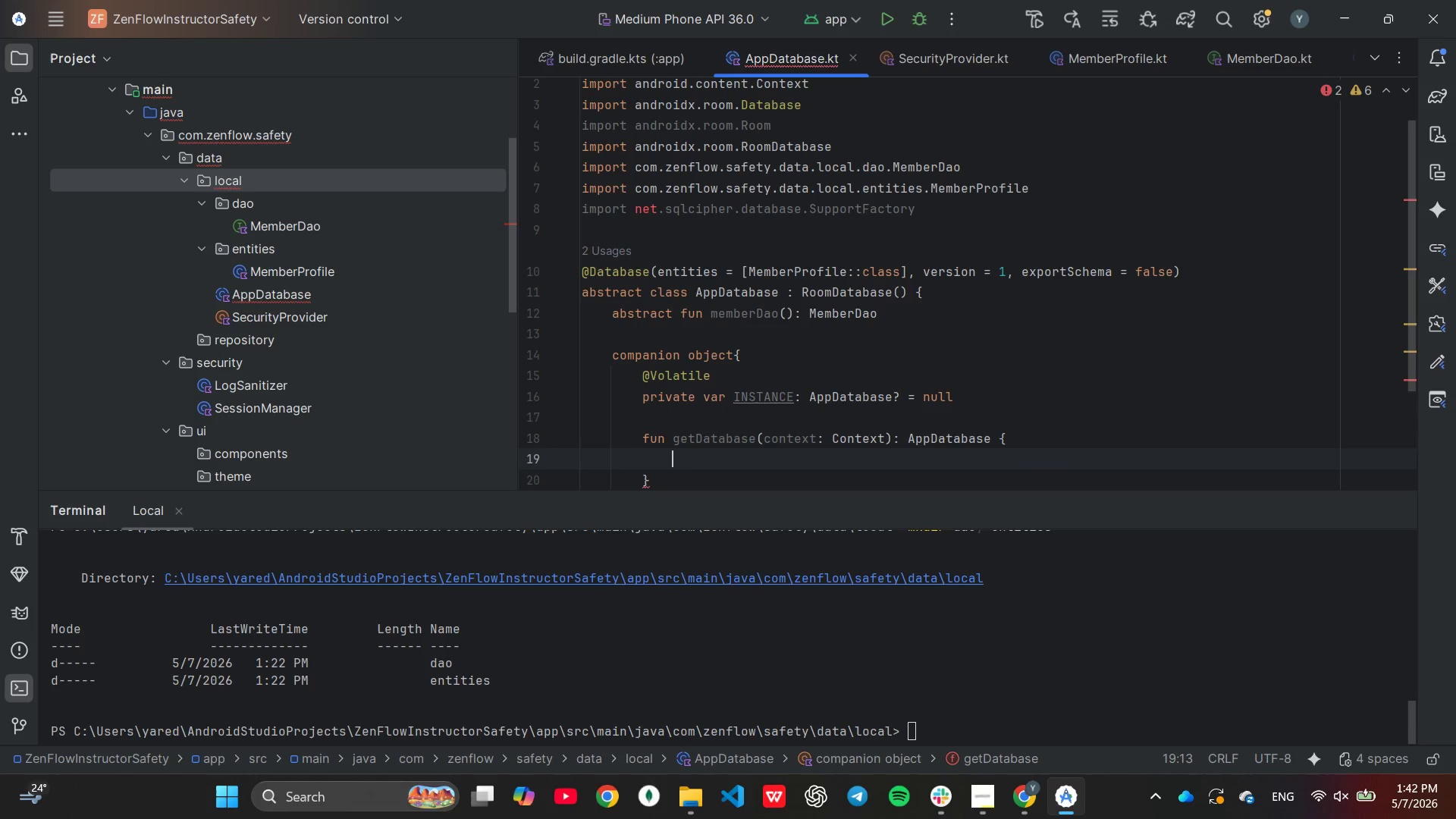 
key(Enter)
 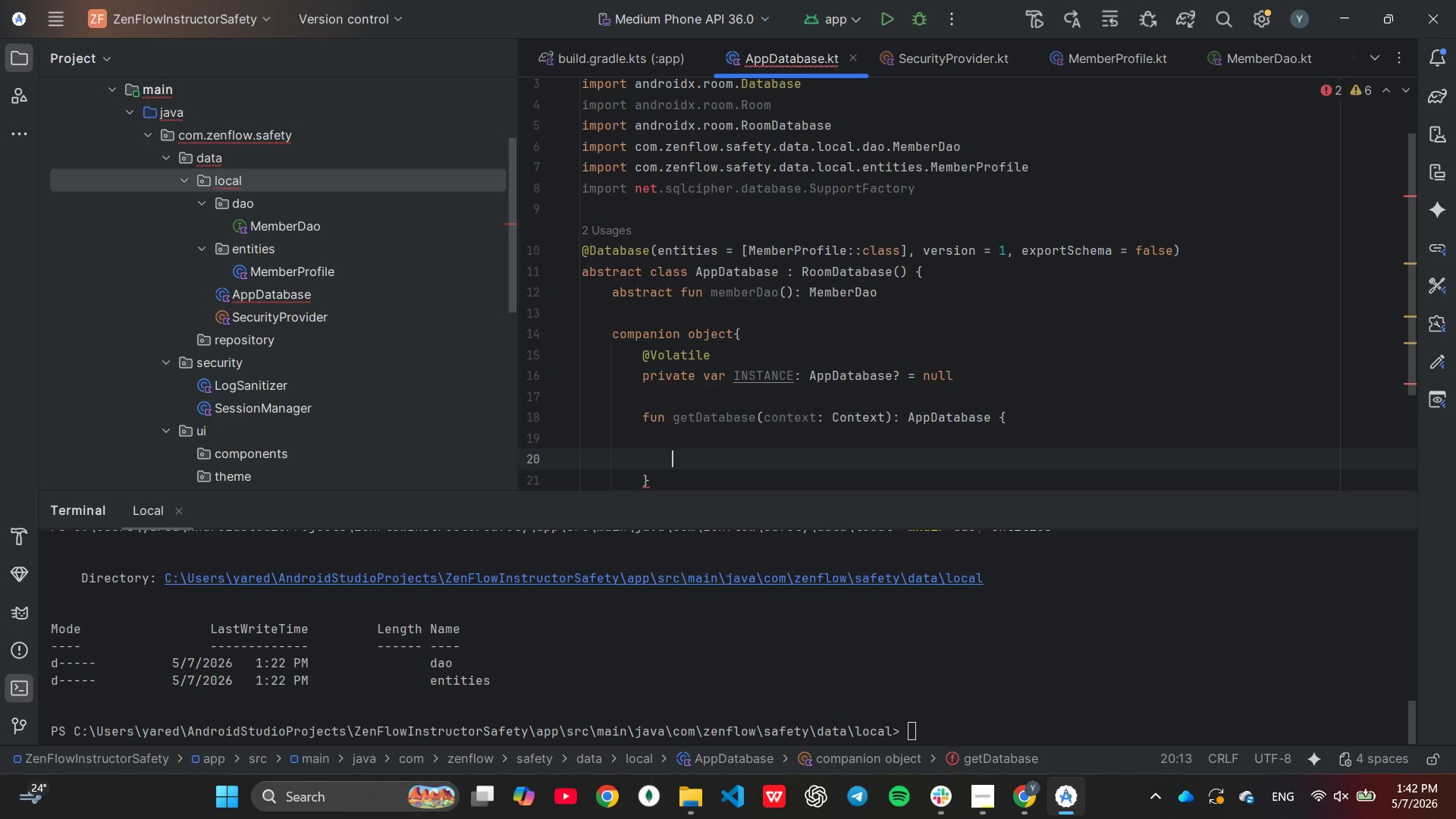 
key(Backspace)
 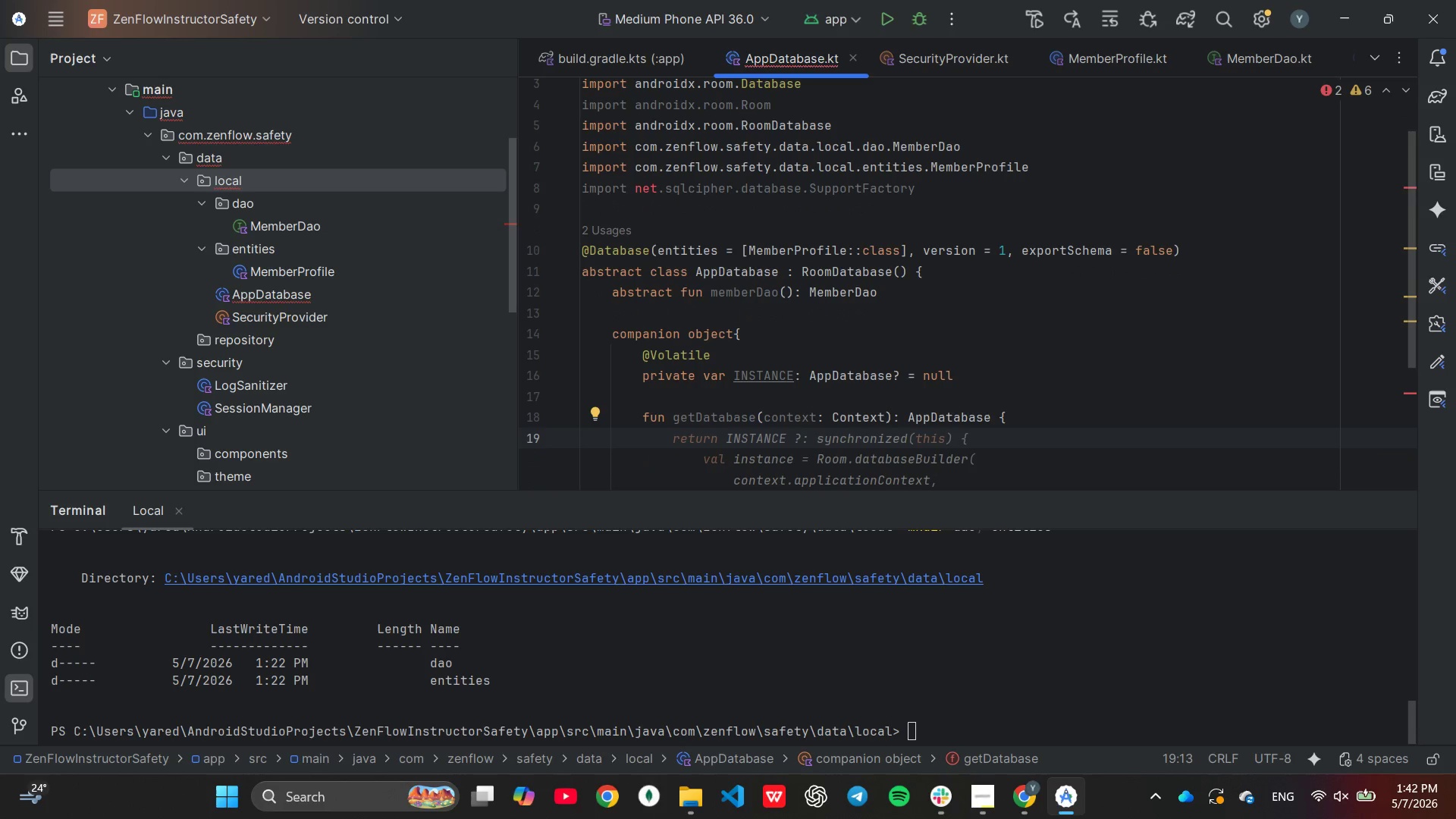 
key(Tab)
 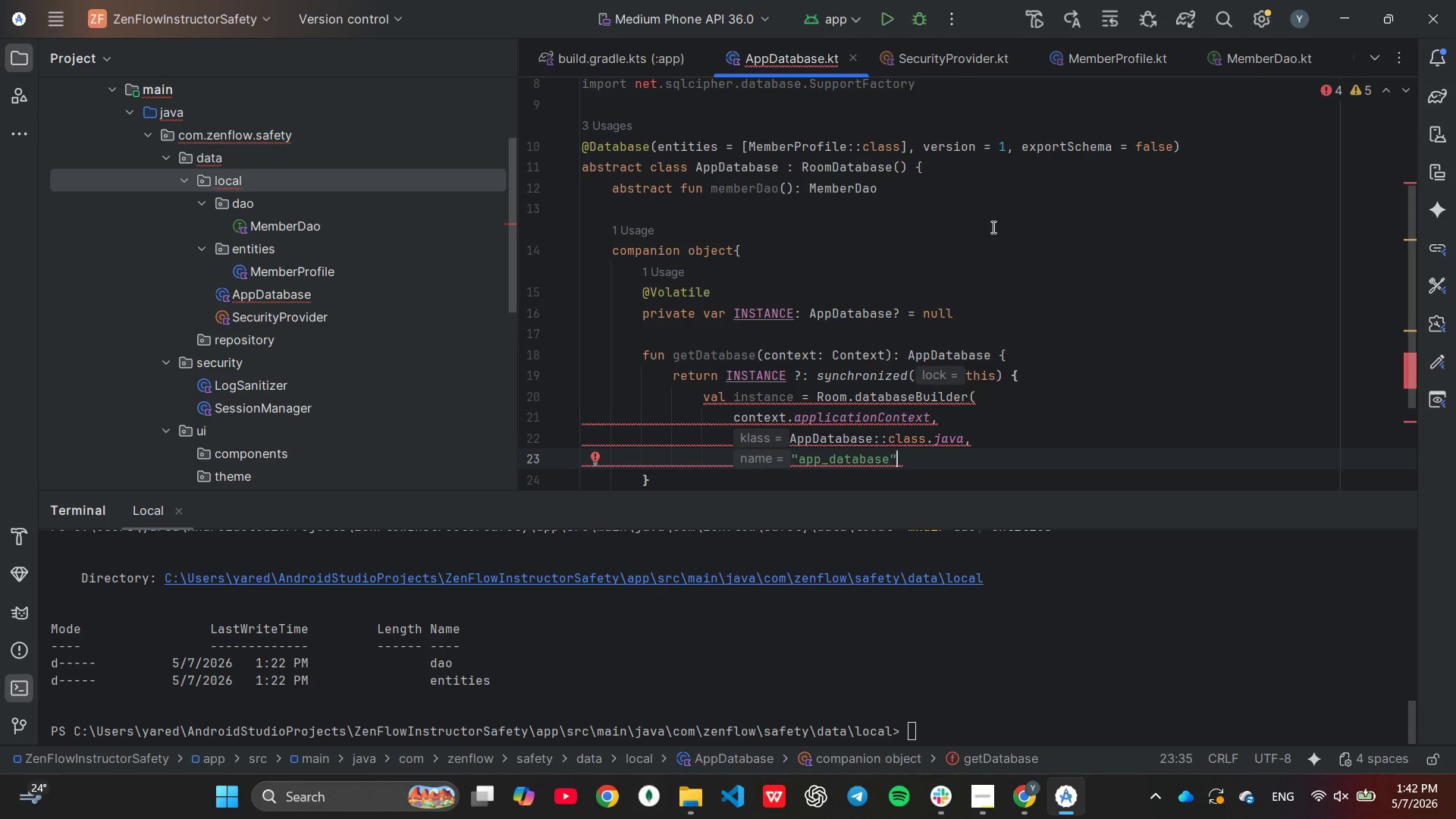 
wait(10.75)
 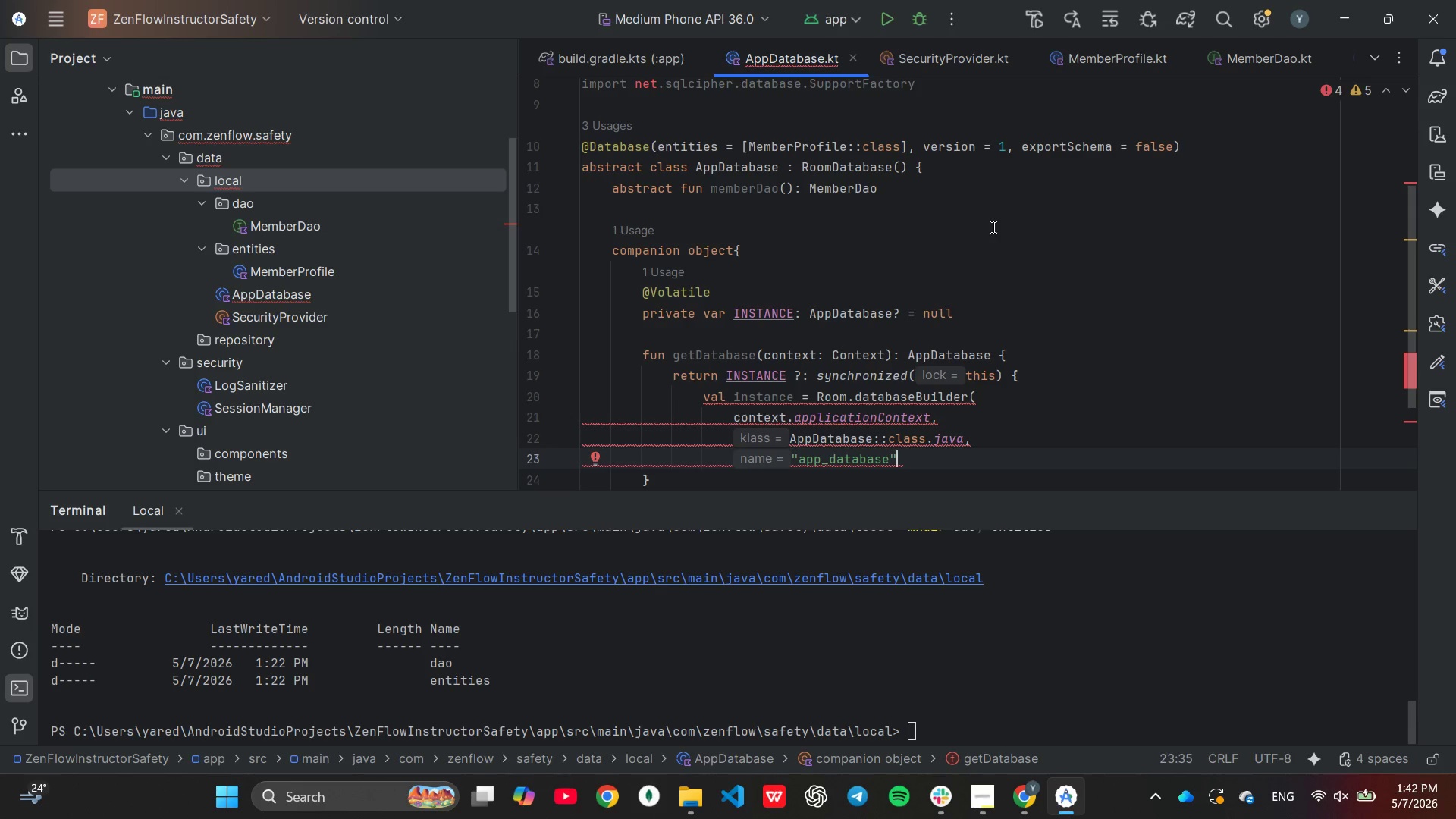 
scroll: coordinate [948, 207], scroll_direction: down, amount: 1.0
 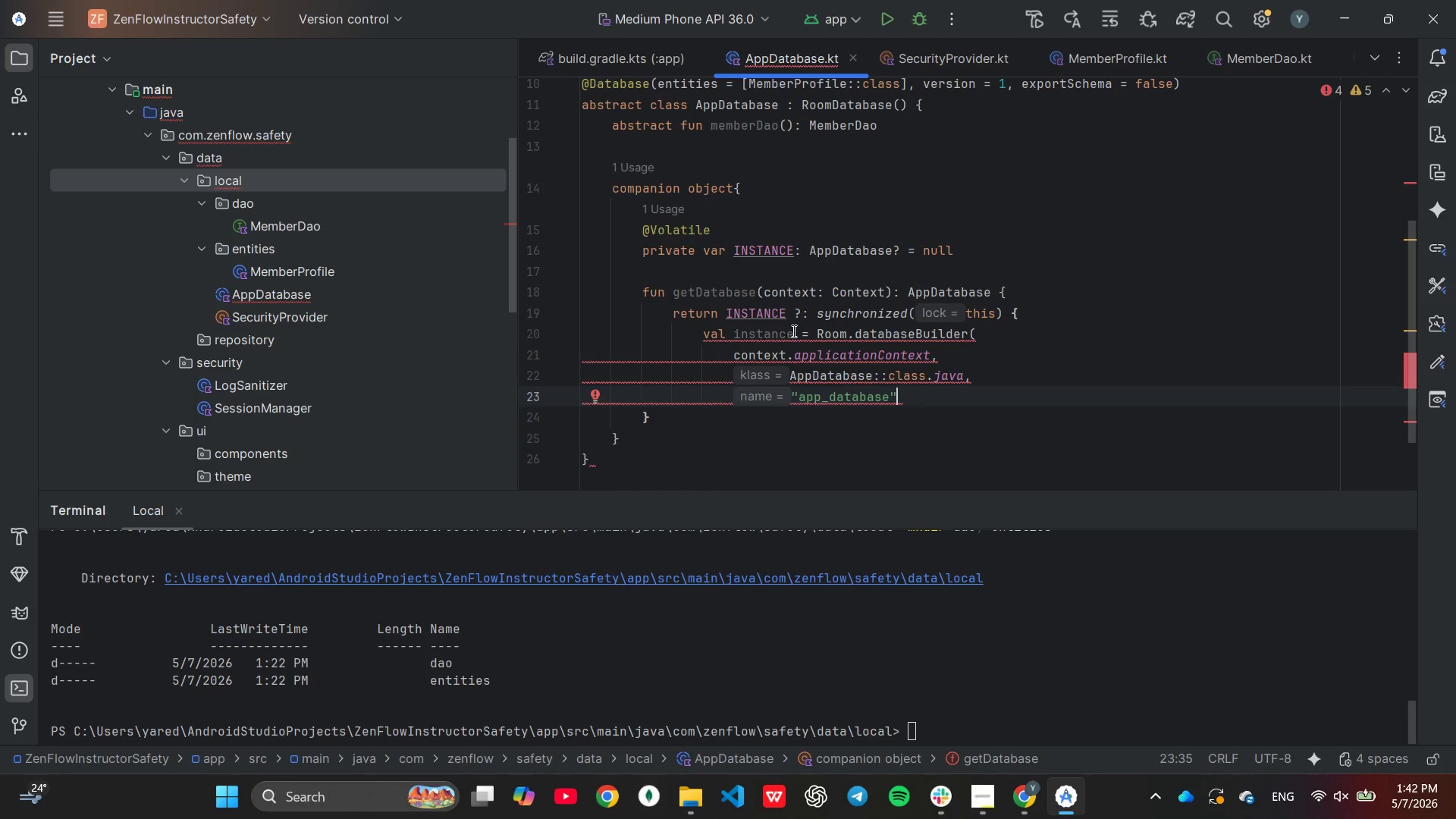 
left_click([792, 326])
 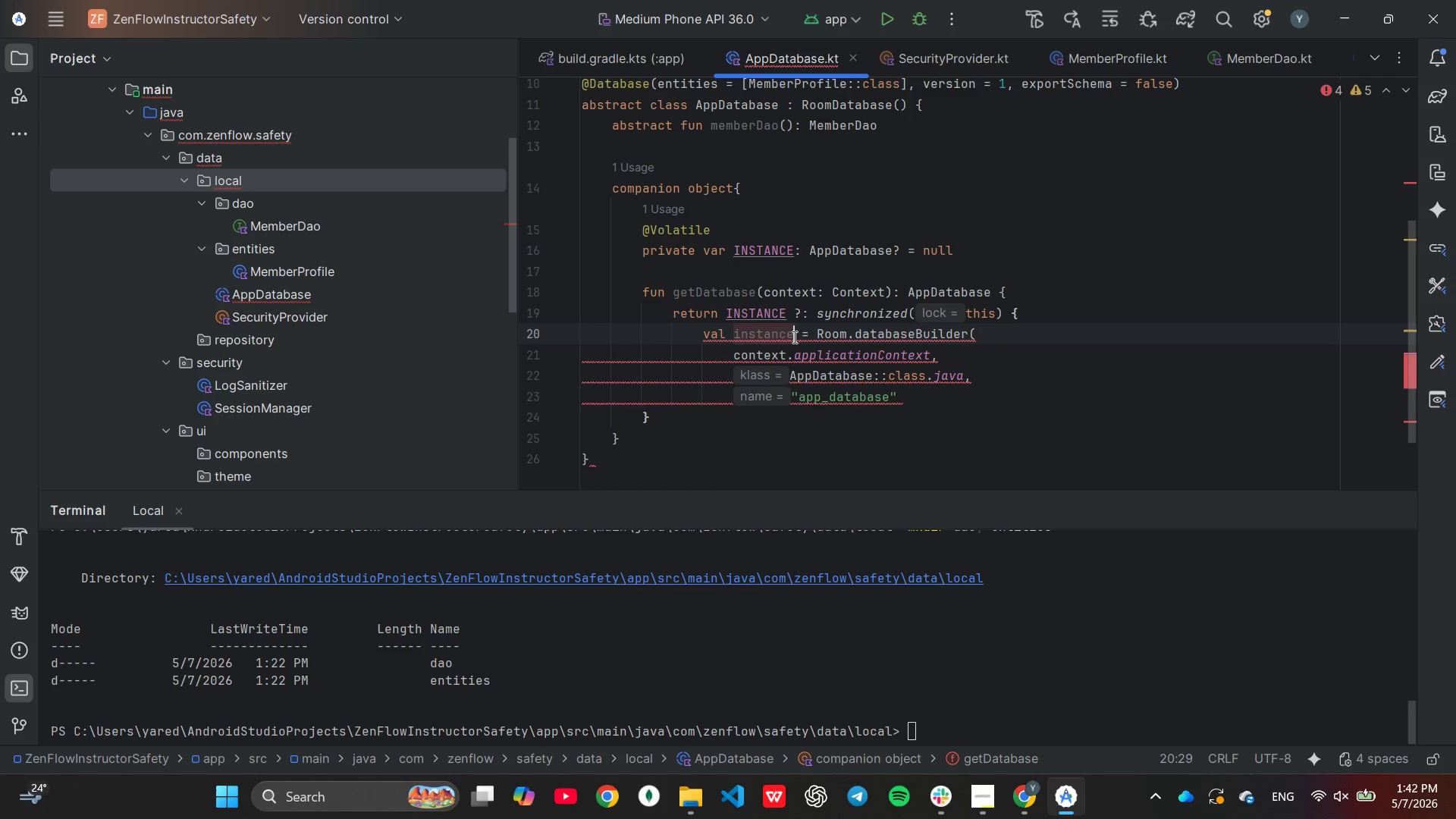 
key(Backspace)
 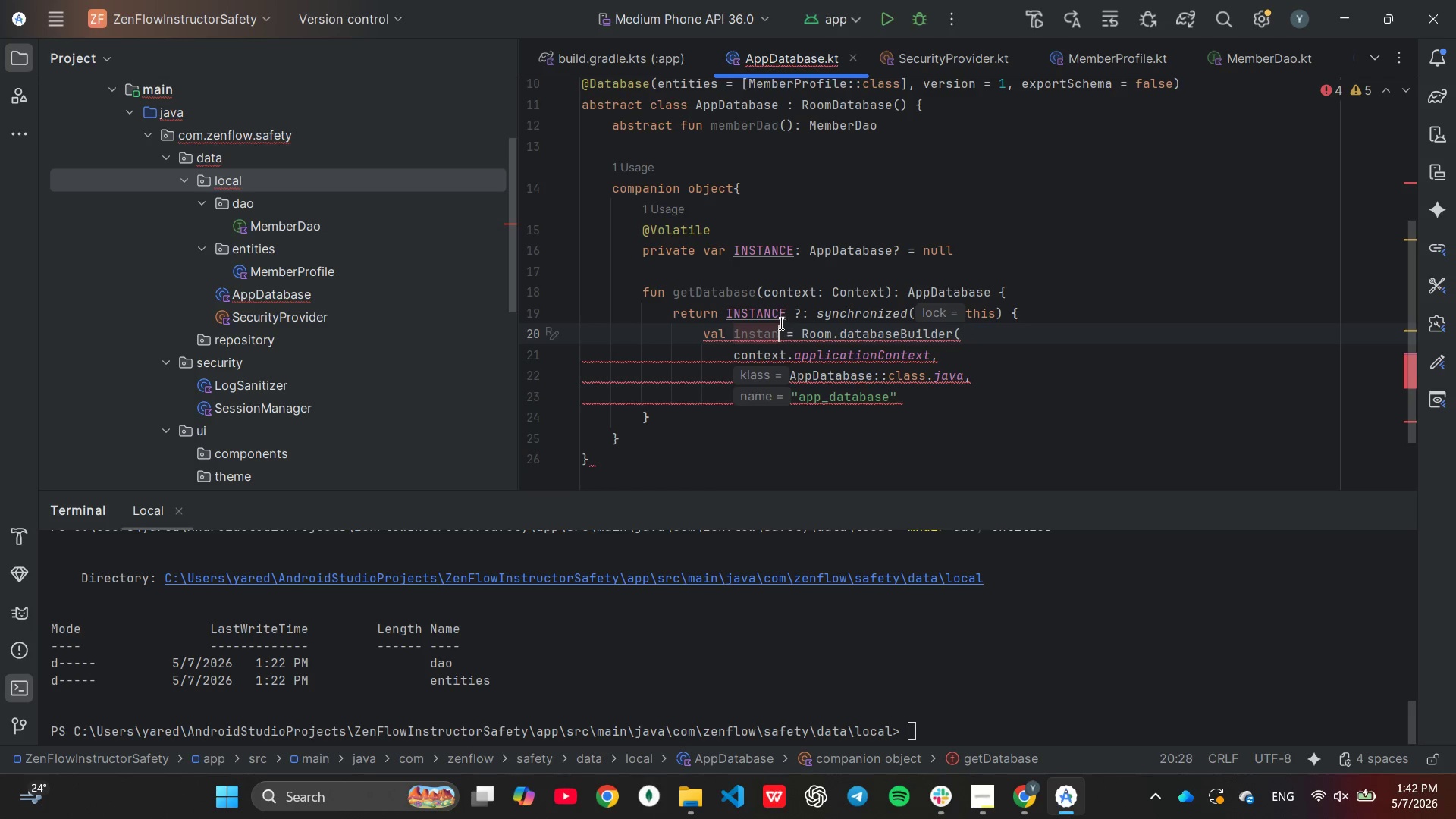 
key(Backspace)
 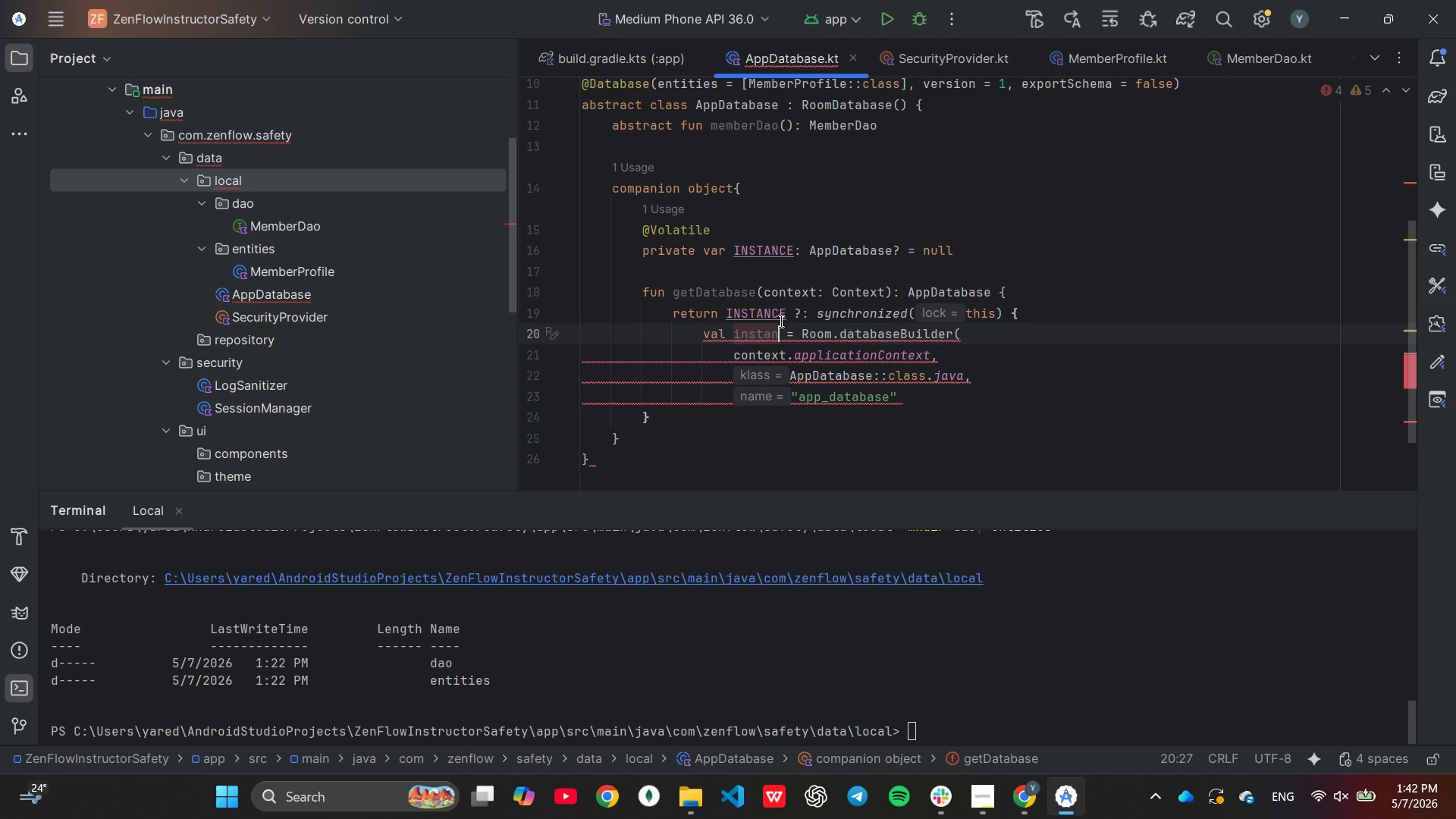 
key(Backspace)
 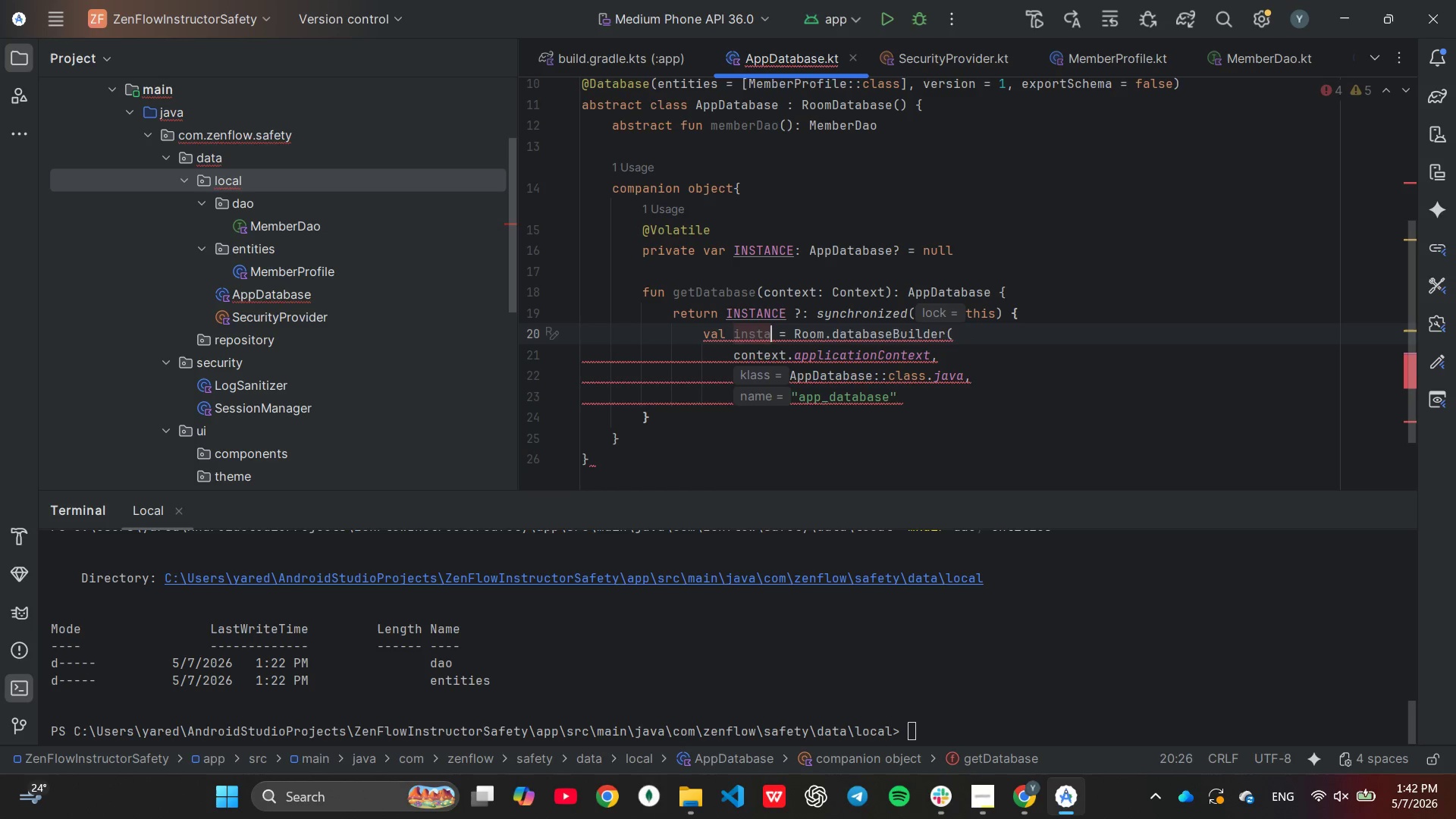 
key(Backspace)
 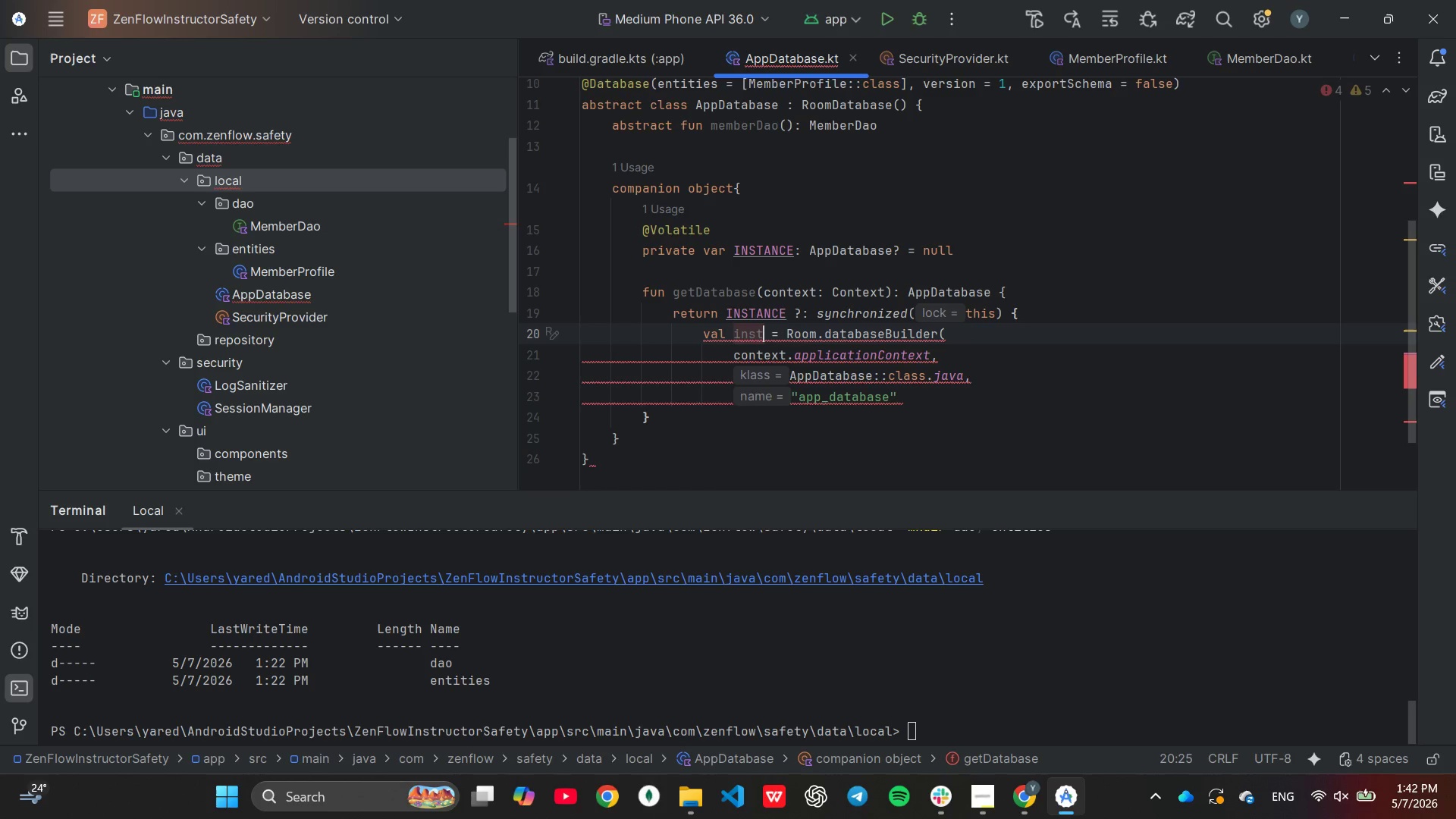 
key(Backspace)
 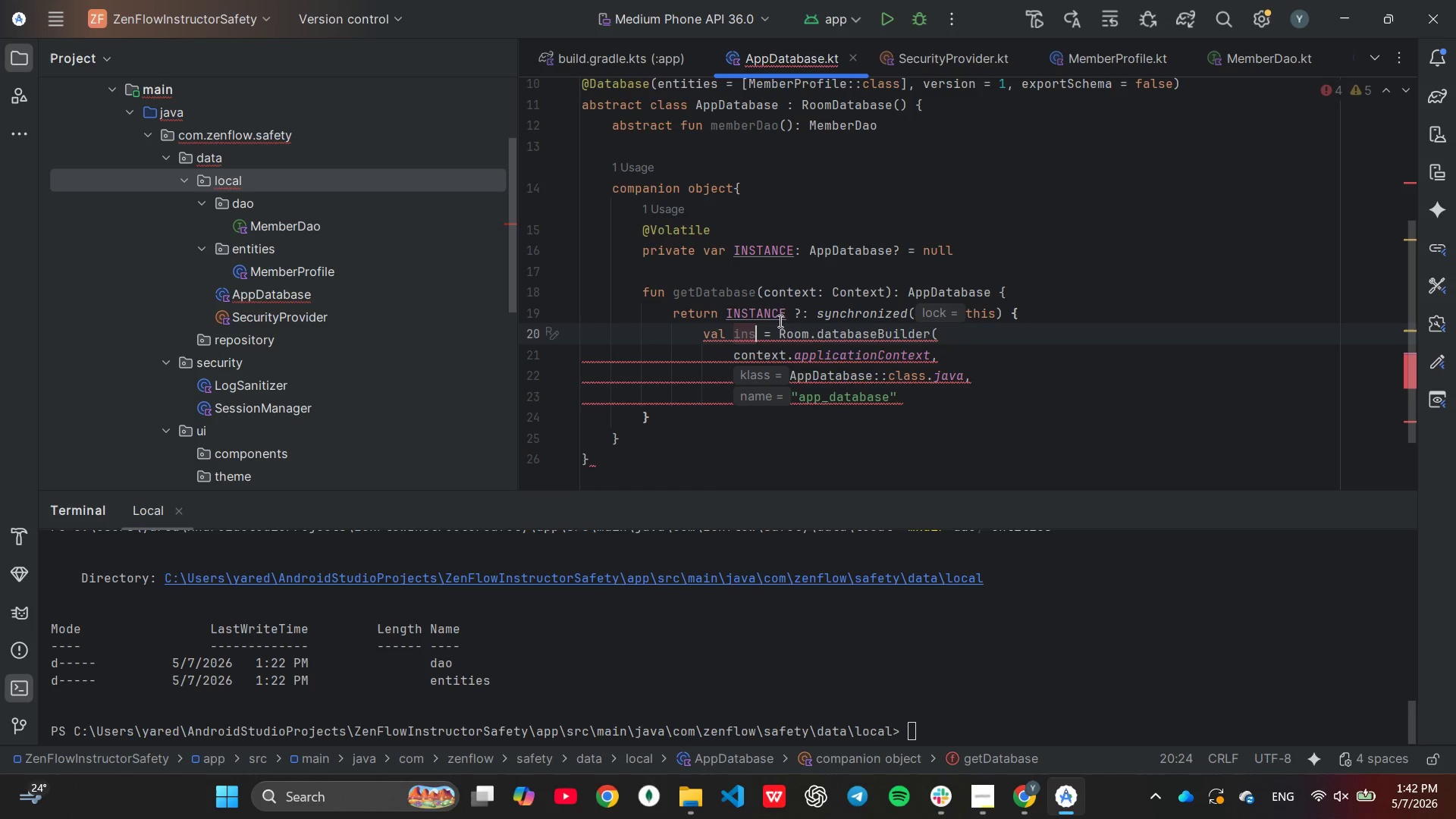 
key(Backspace)
 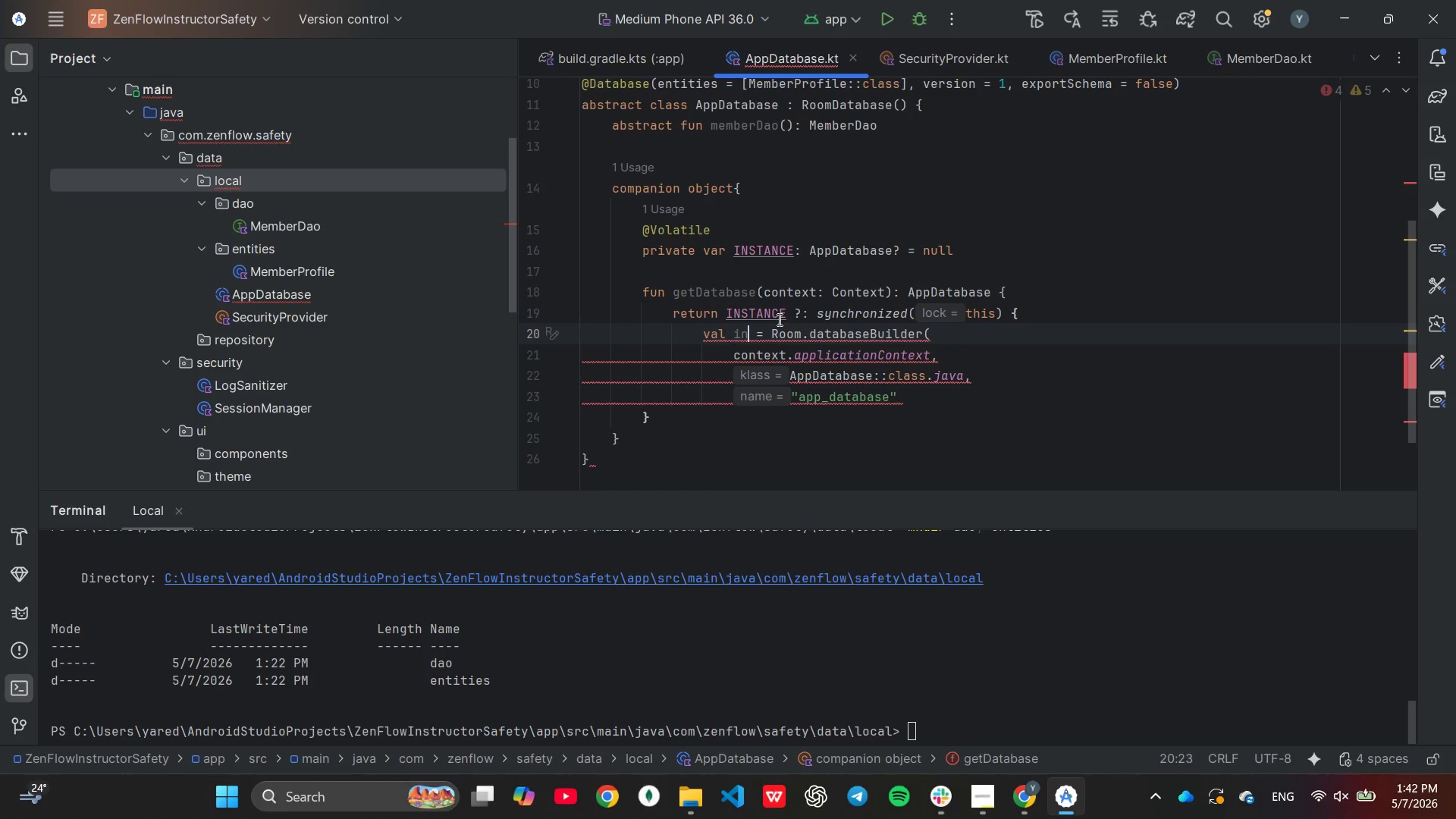 
key(Backspace)
 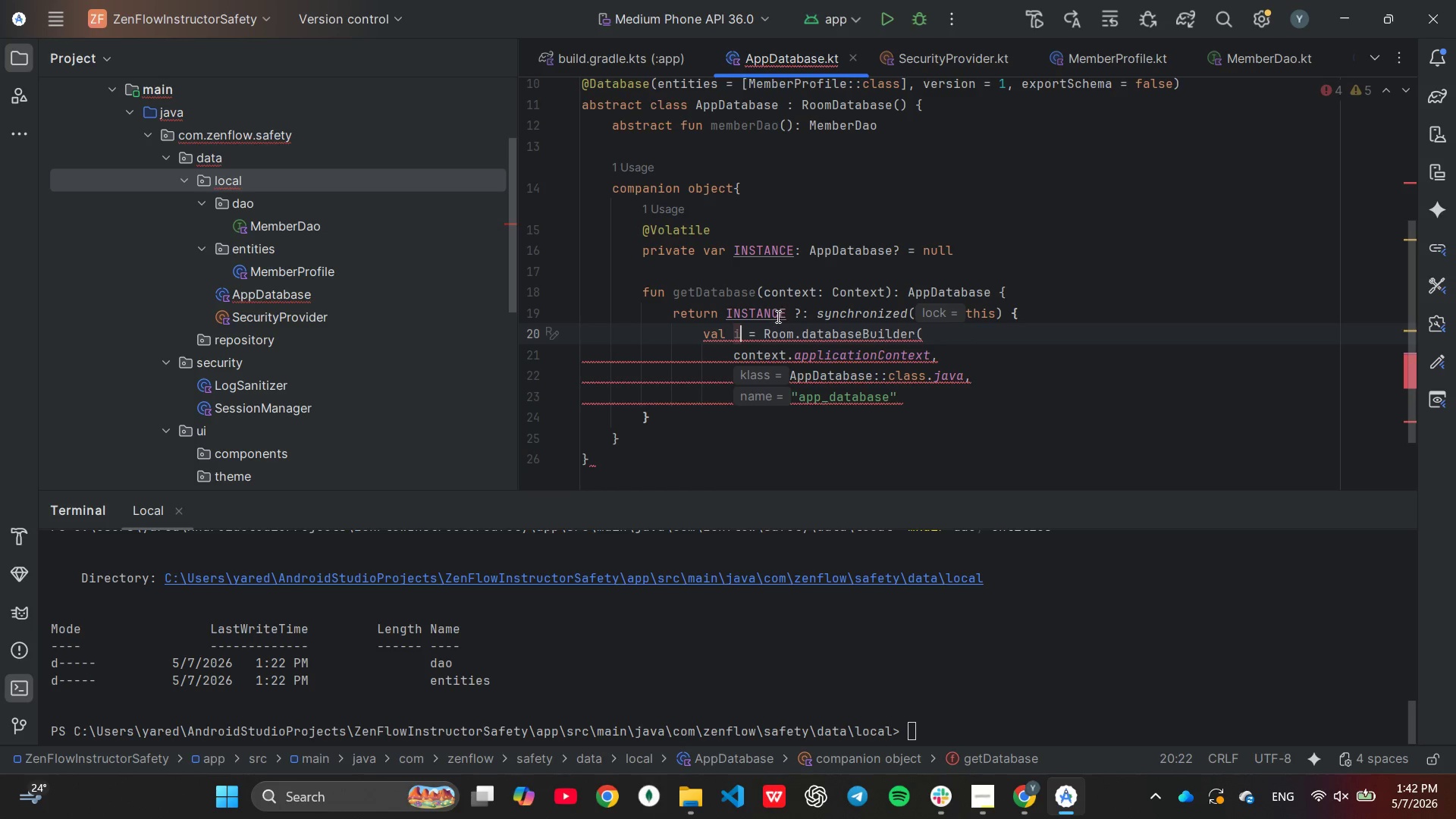 
key(Backspace)
type(passp)
key(Tab)
 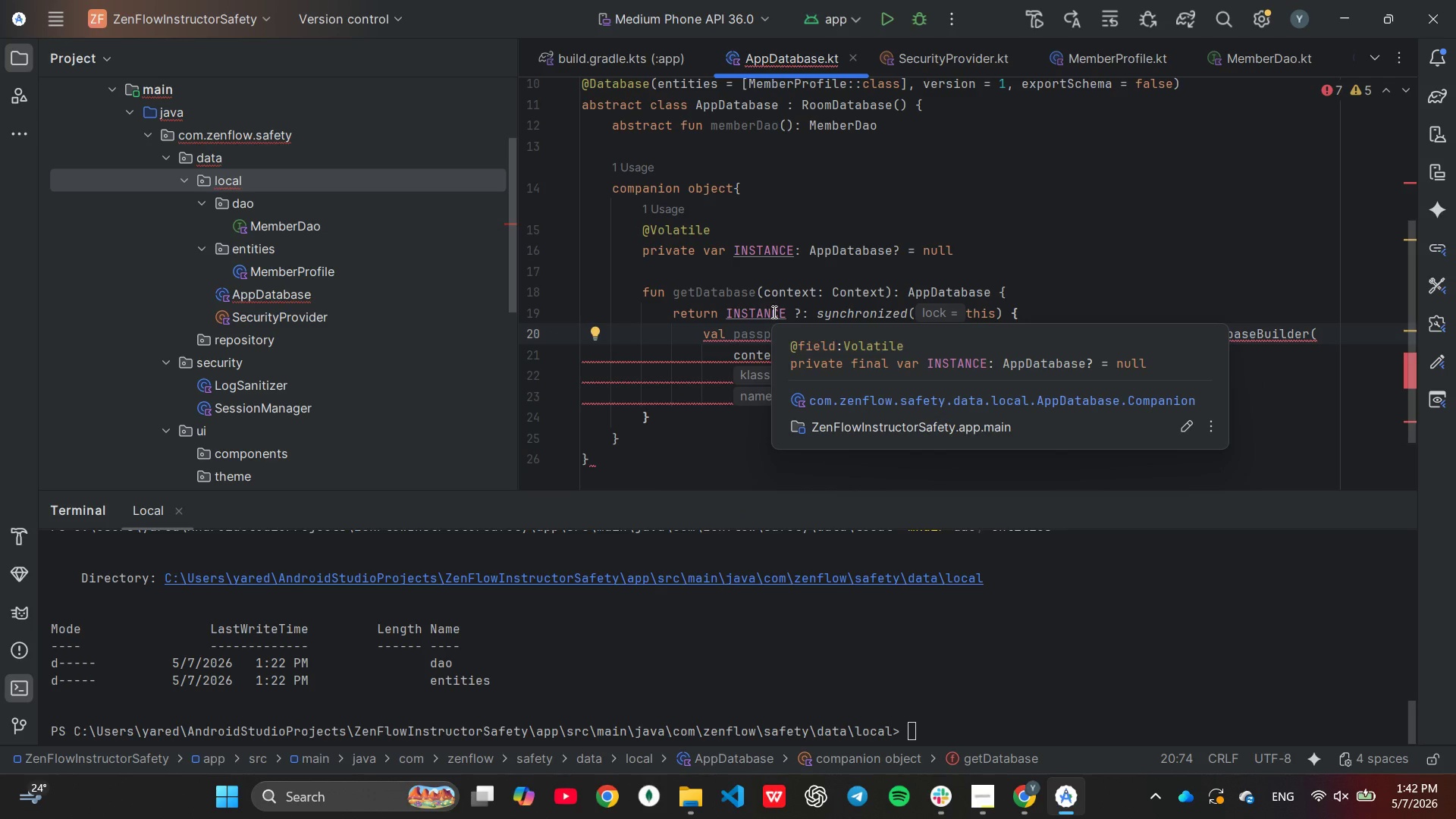 
wait(8.33)
 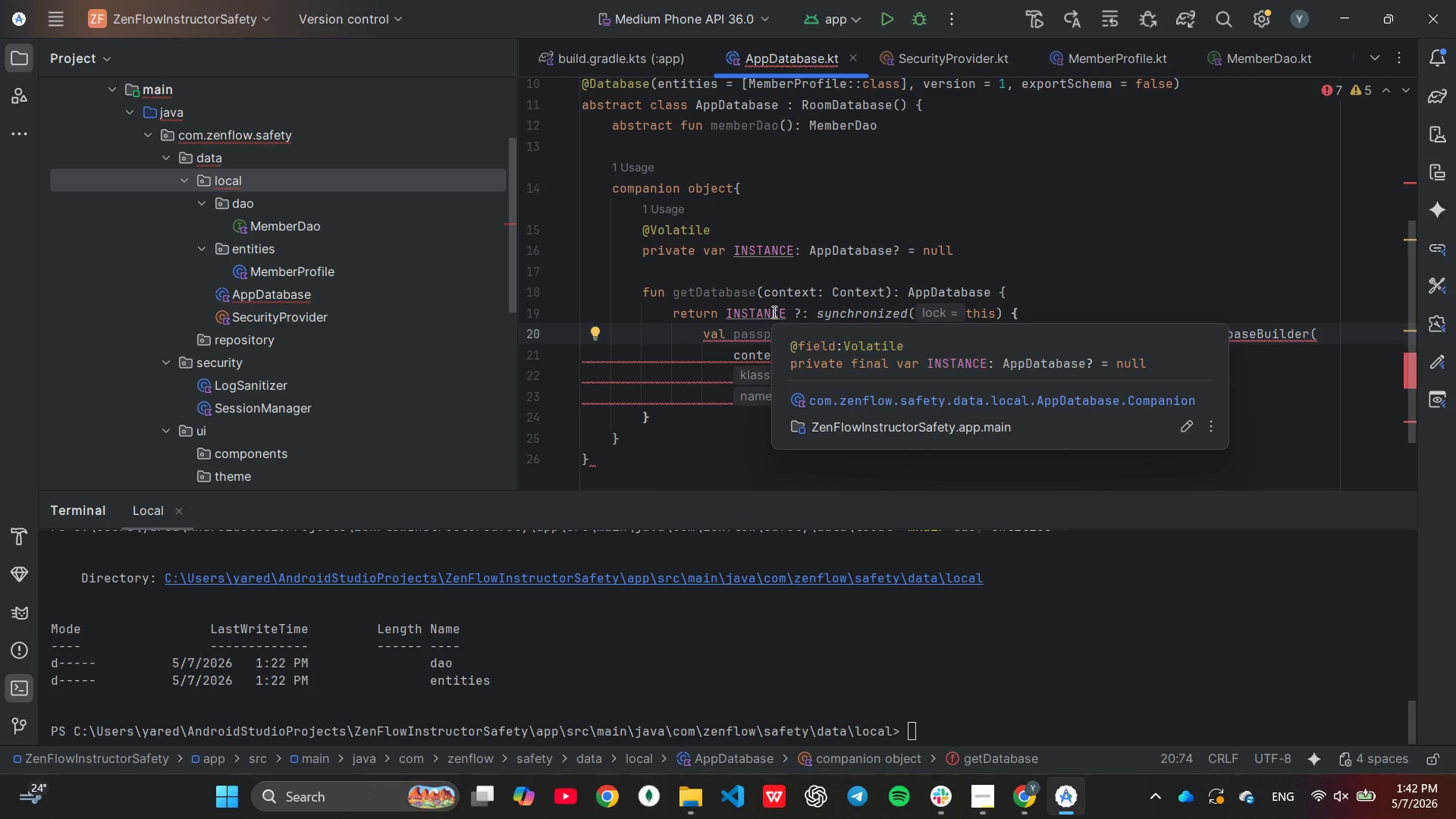 
left_click([1325, 334])
 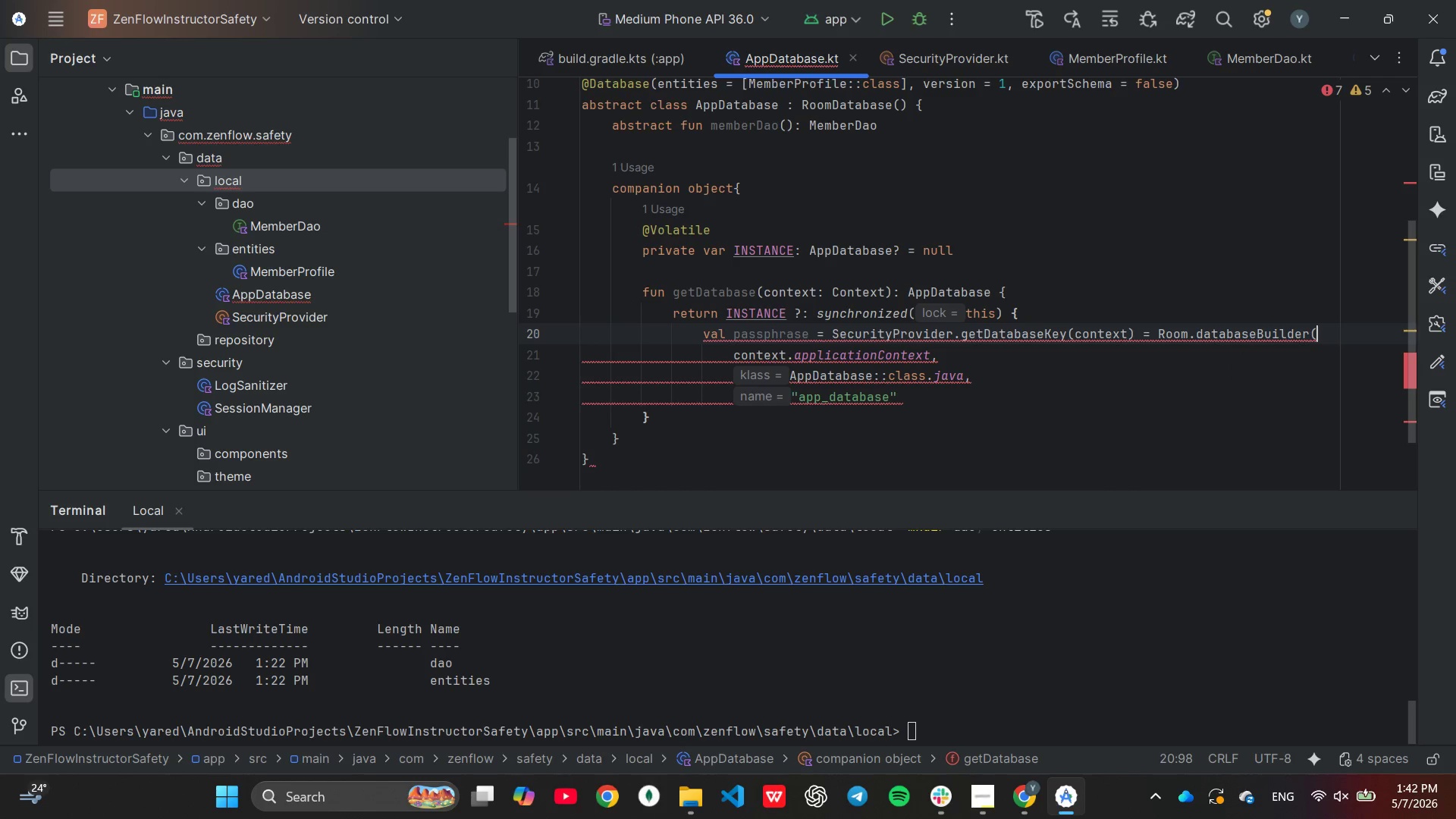 
hold_key(key=Backspace, duration=1.19)
 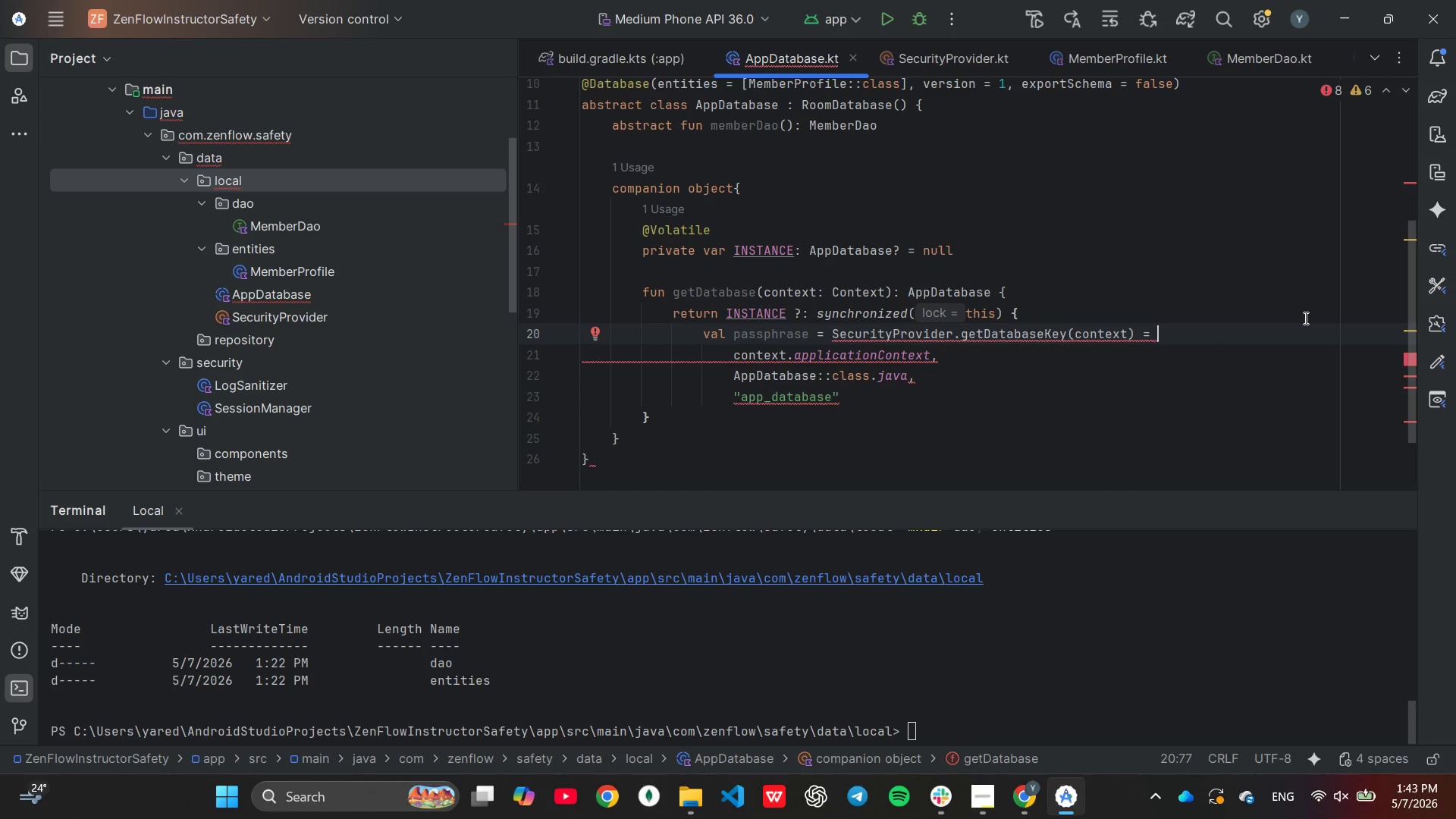 
key(Backspace)
 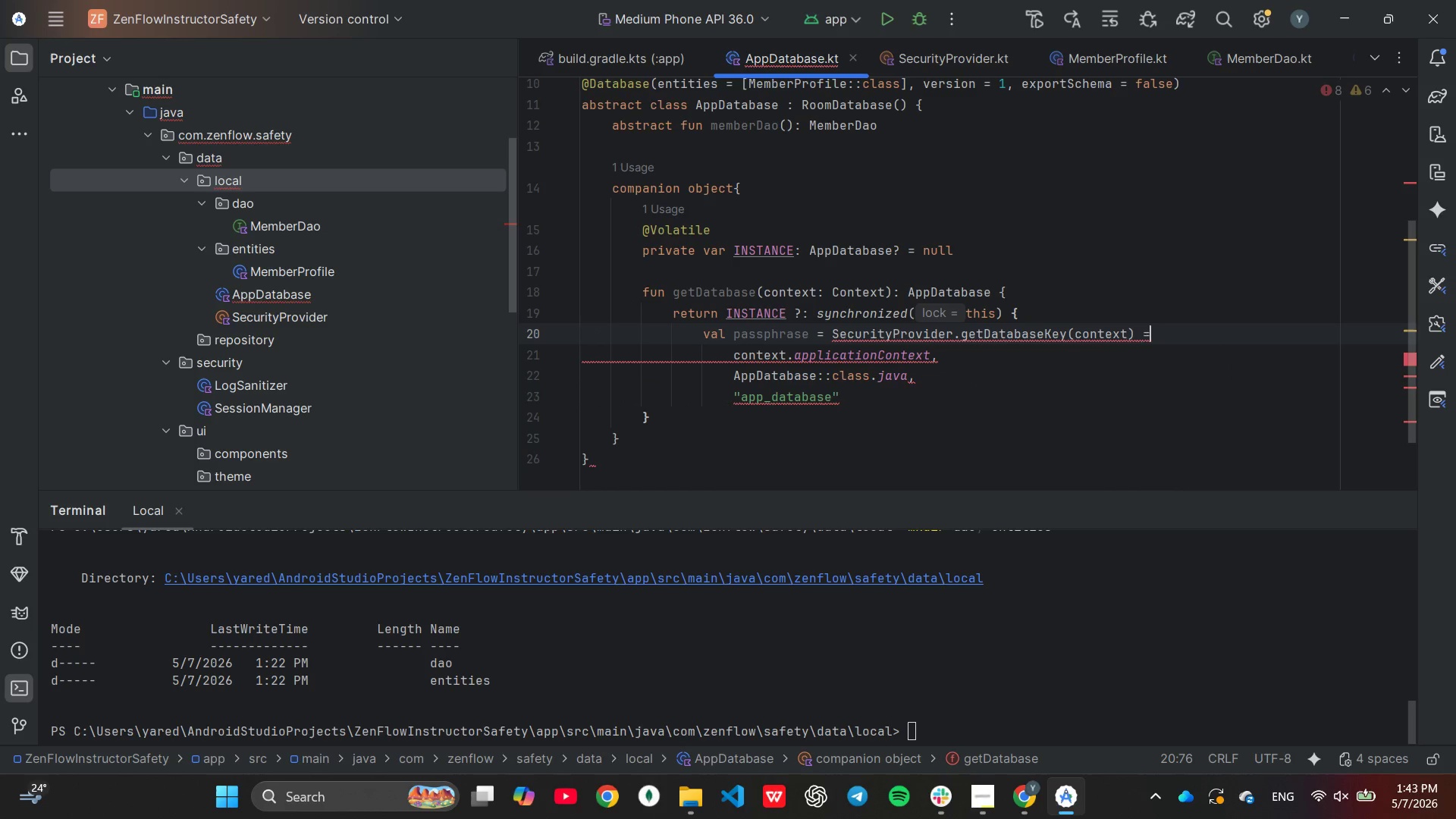 
key(Backspace)
 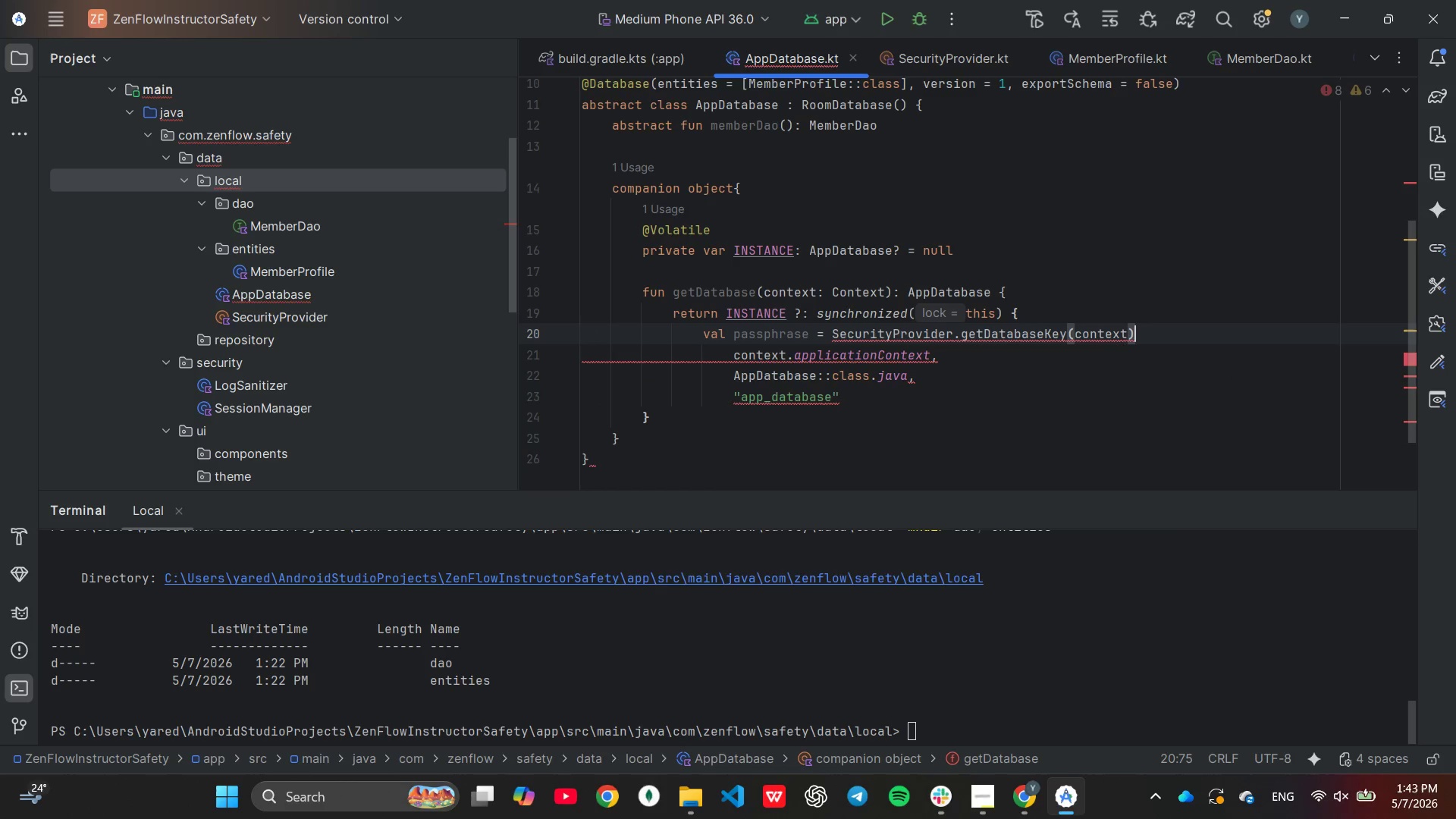 
key(Backspace)
 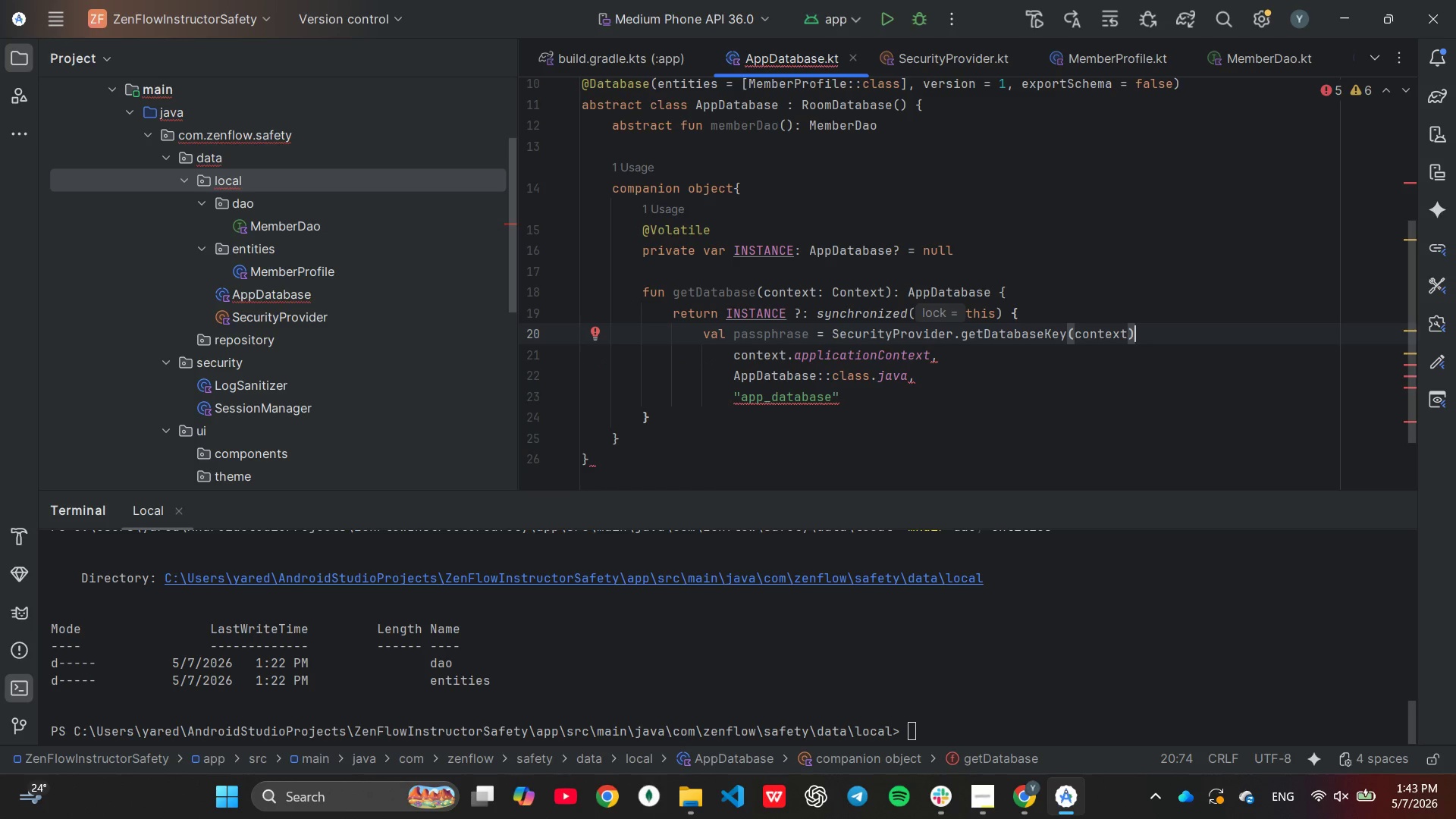 
key(Enter)
 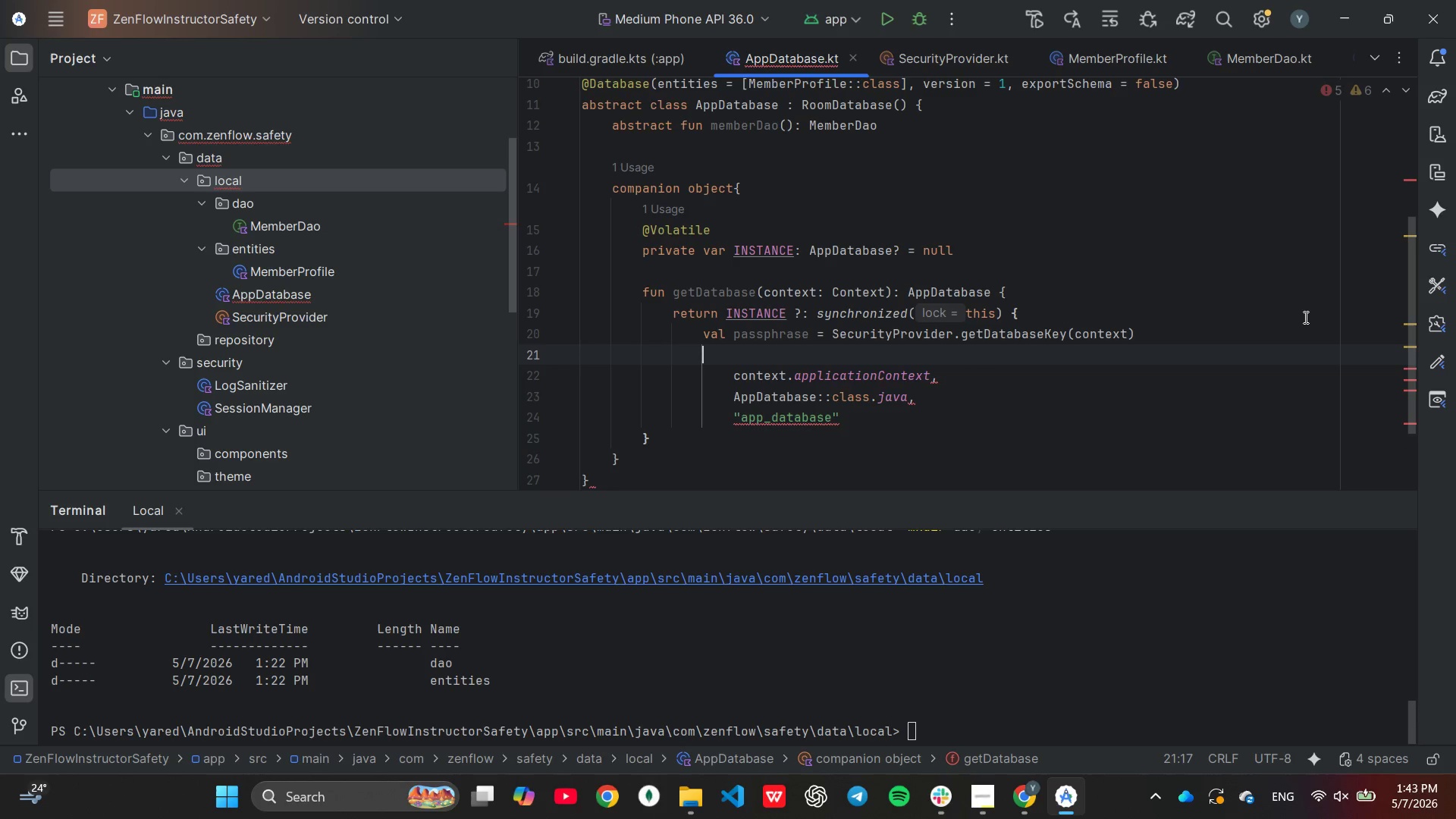 
type(val )
key(Tab)
 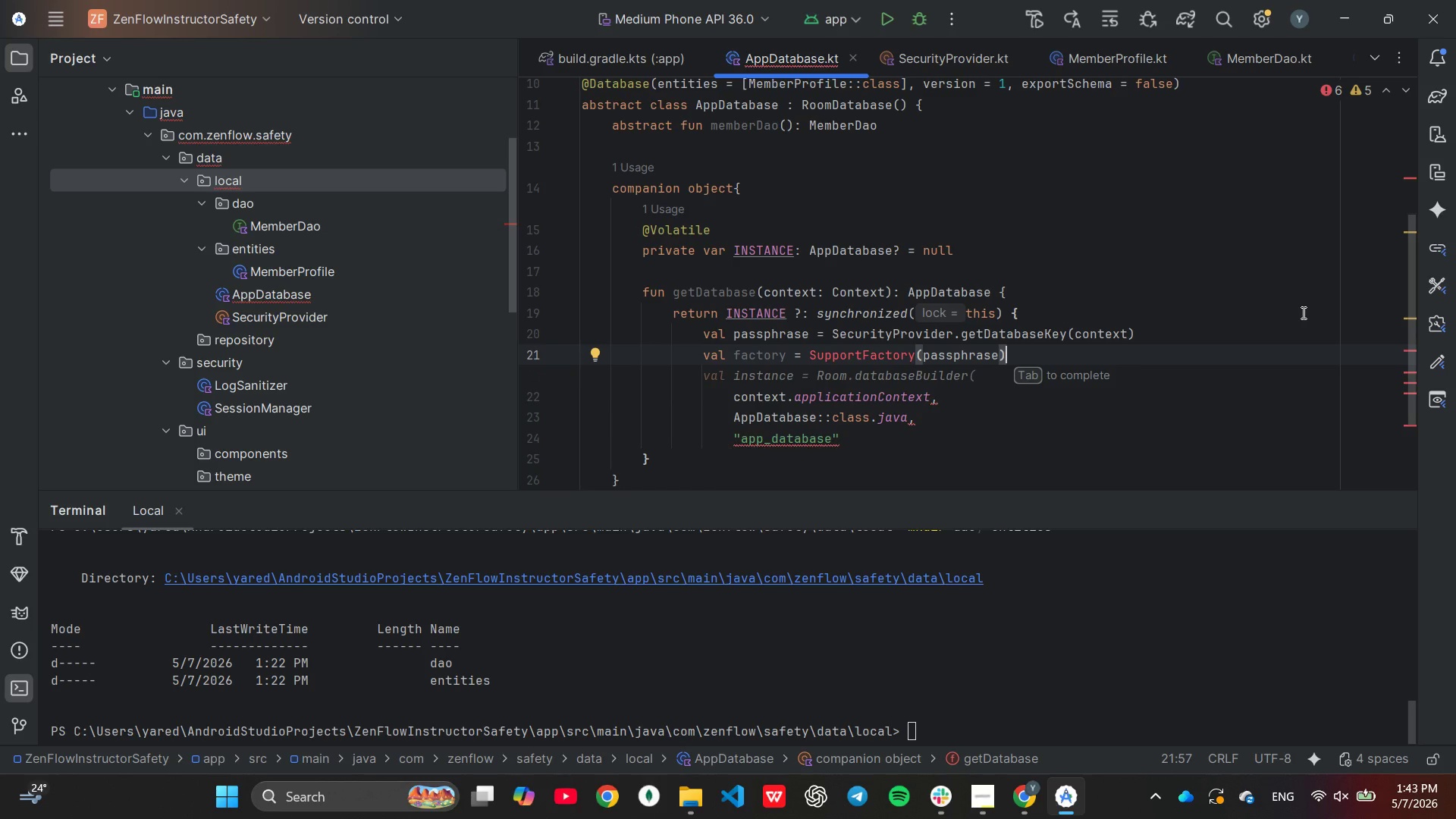 
key(Enter)
 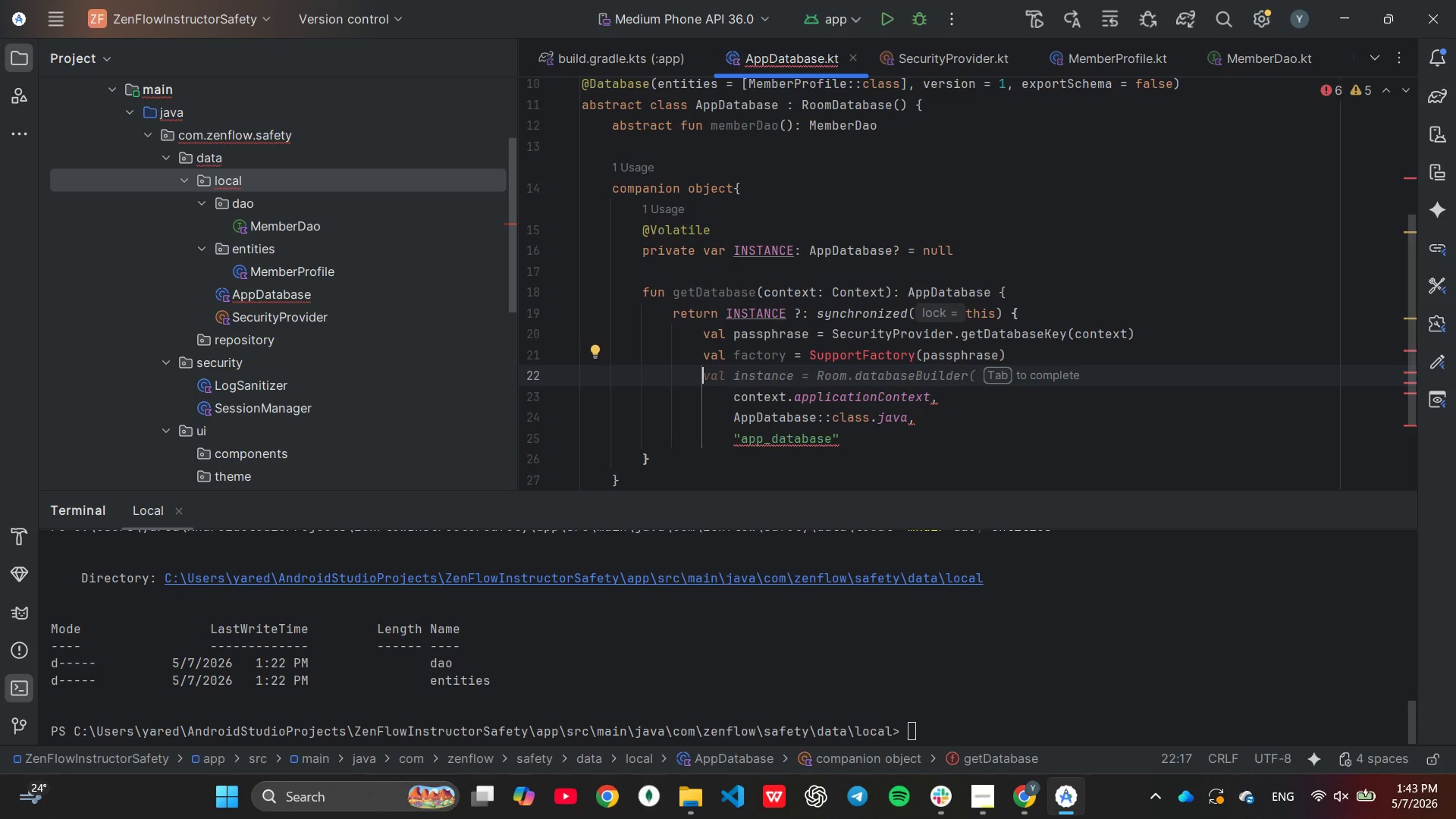 
key(Enter)
 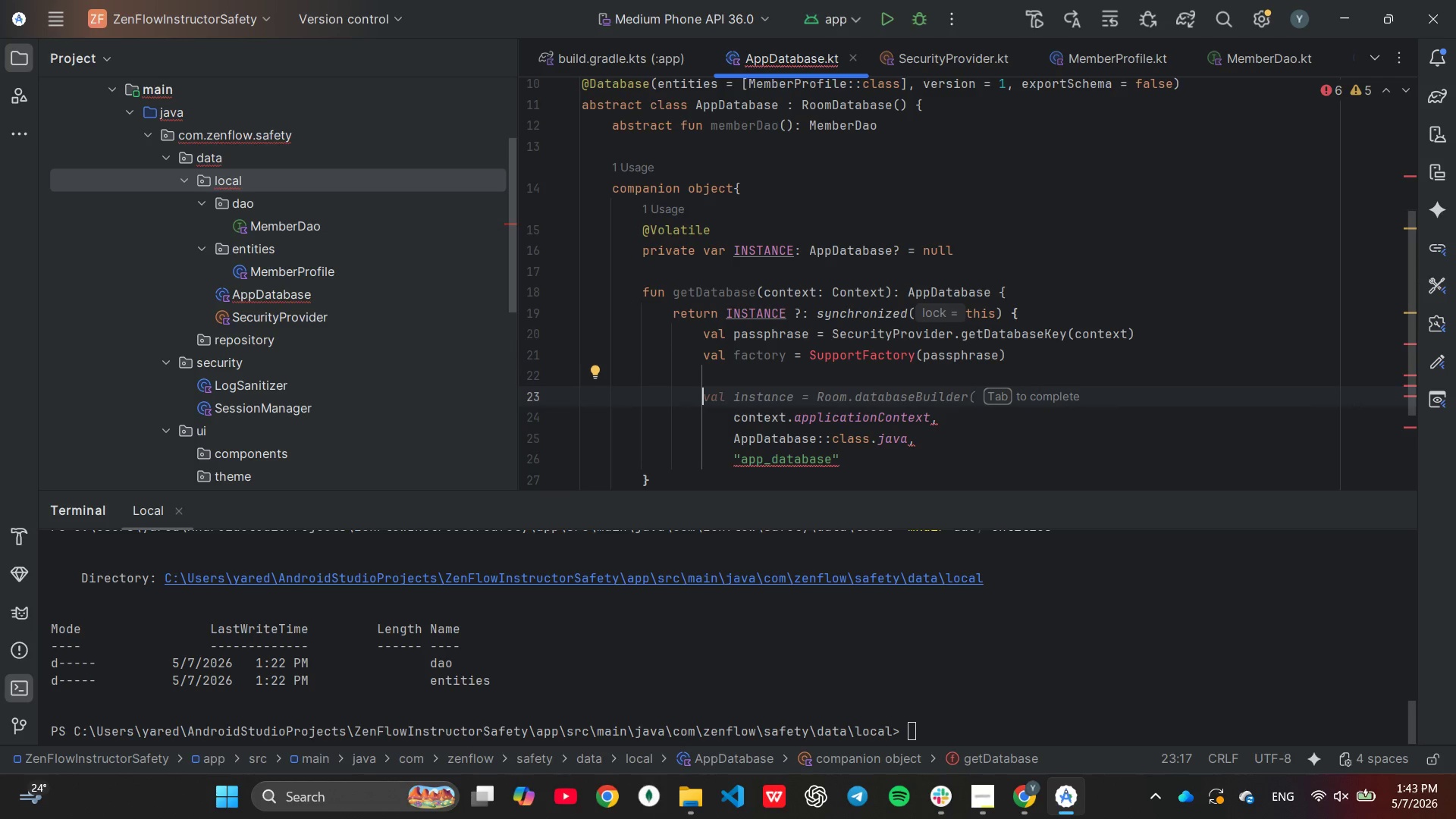 
key(Tab)
 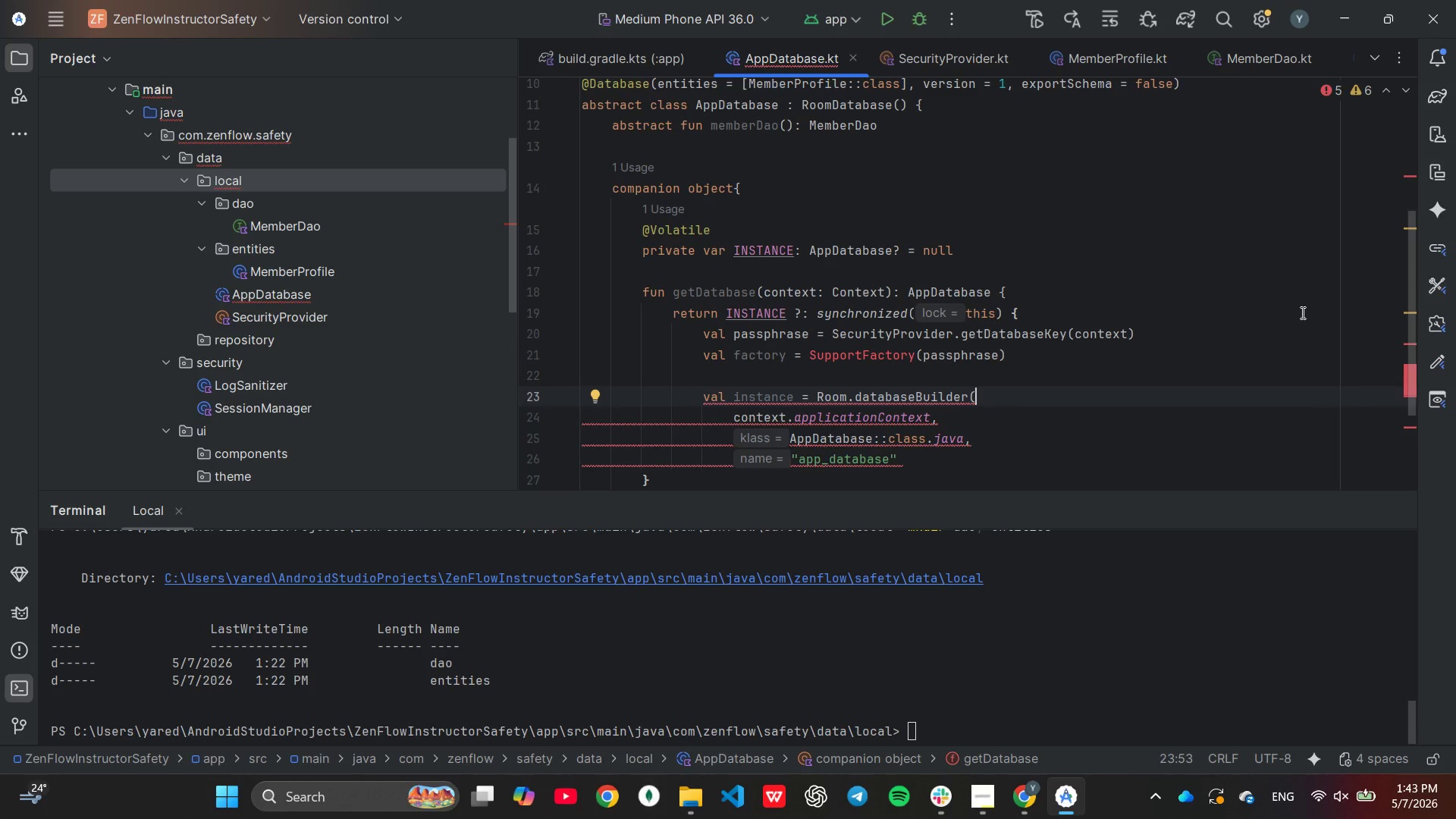 
wait(5.83)
 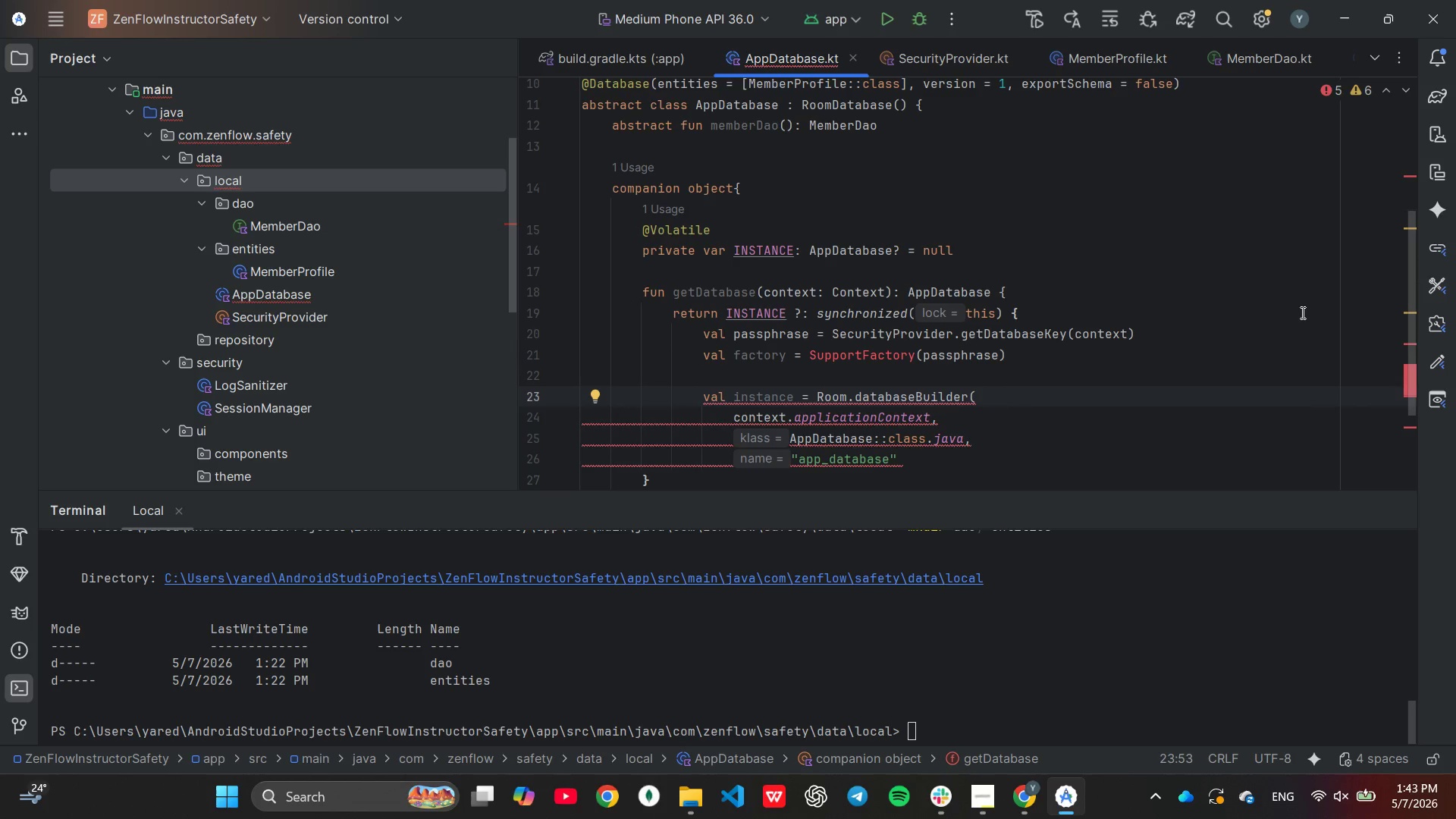 
scroll: coordinate [1143, 340], scroll_direction: down, amount: 2.0
 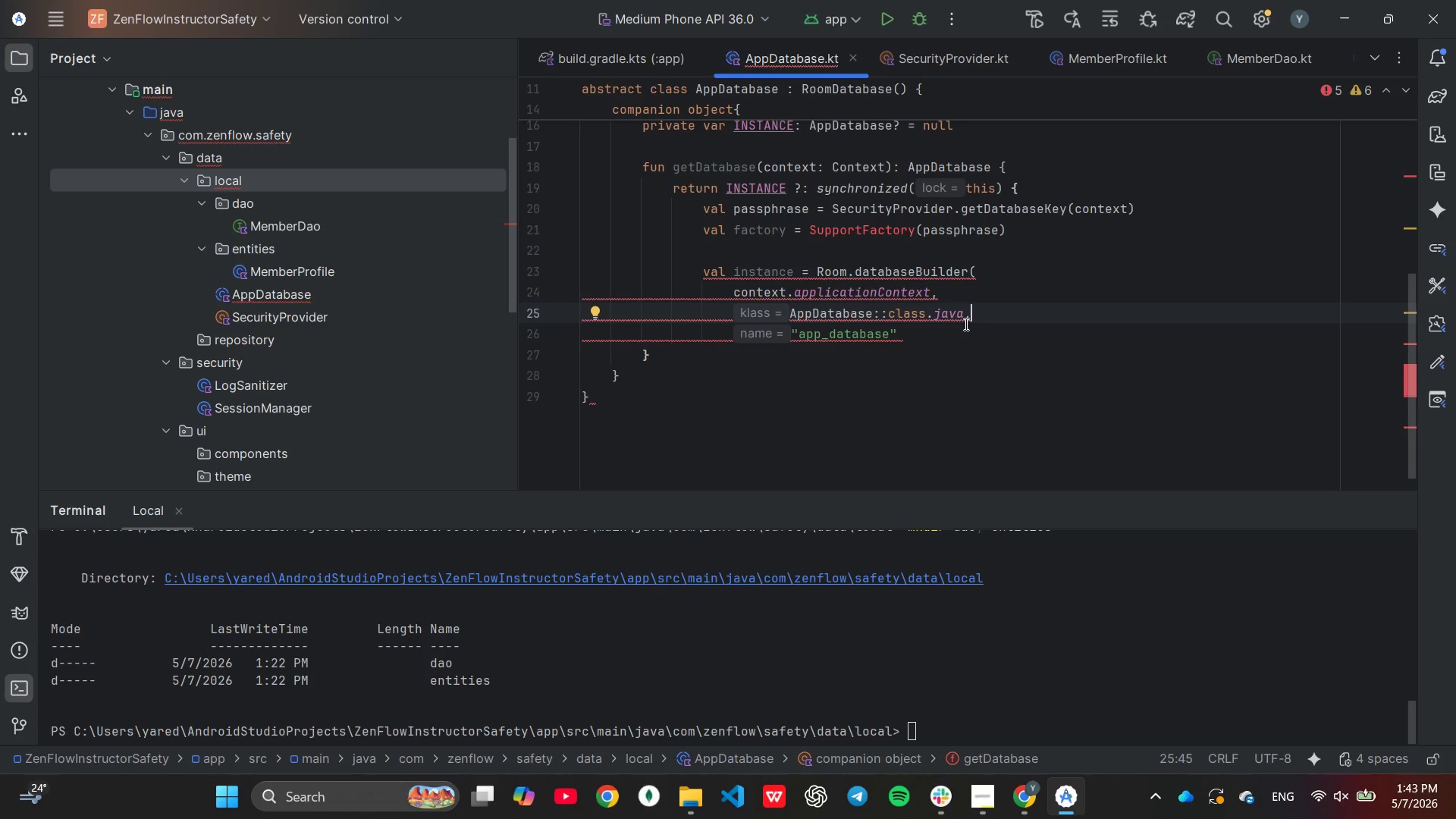 
left_click([967, 338])
 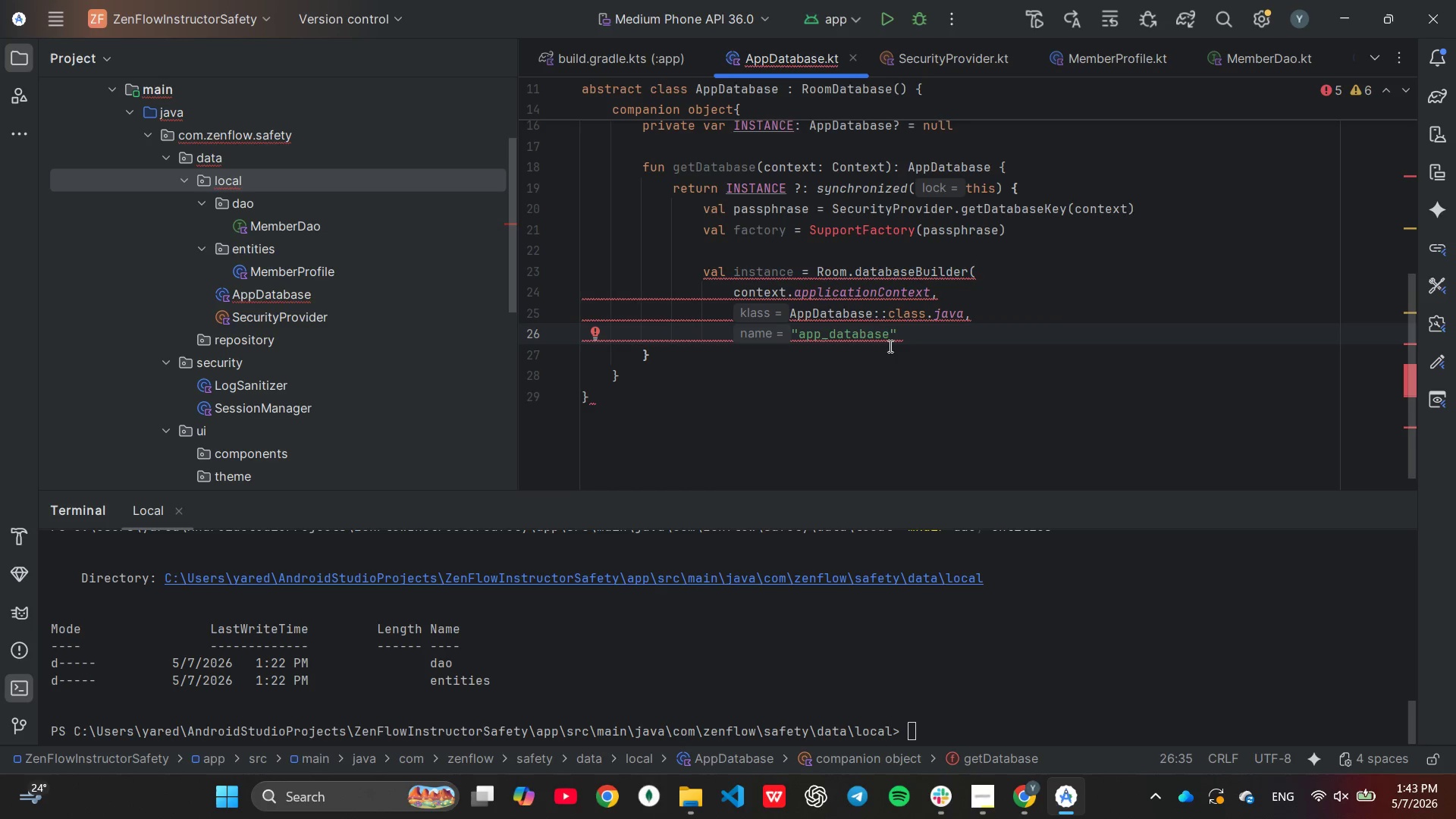 
left_click_drag(start_coordinate=[887, 342], to_coordinate=[891, 344])
 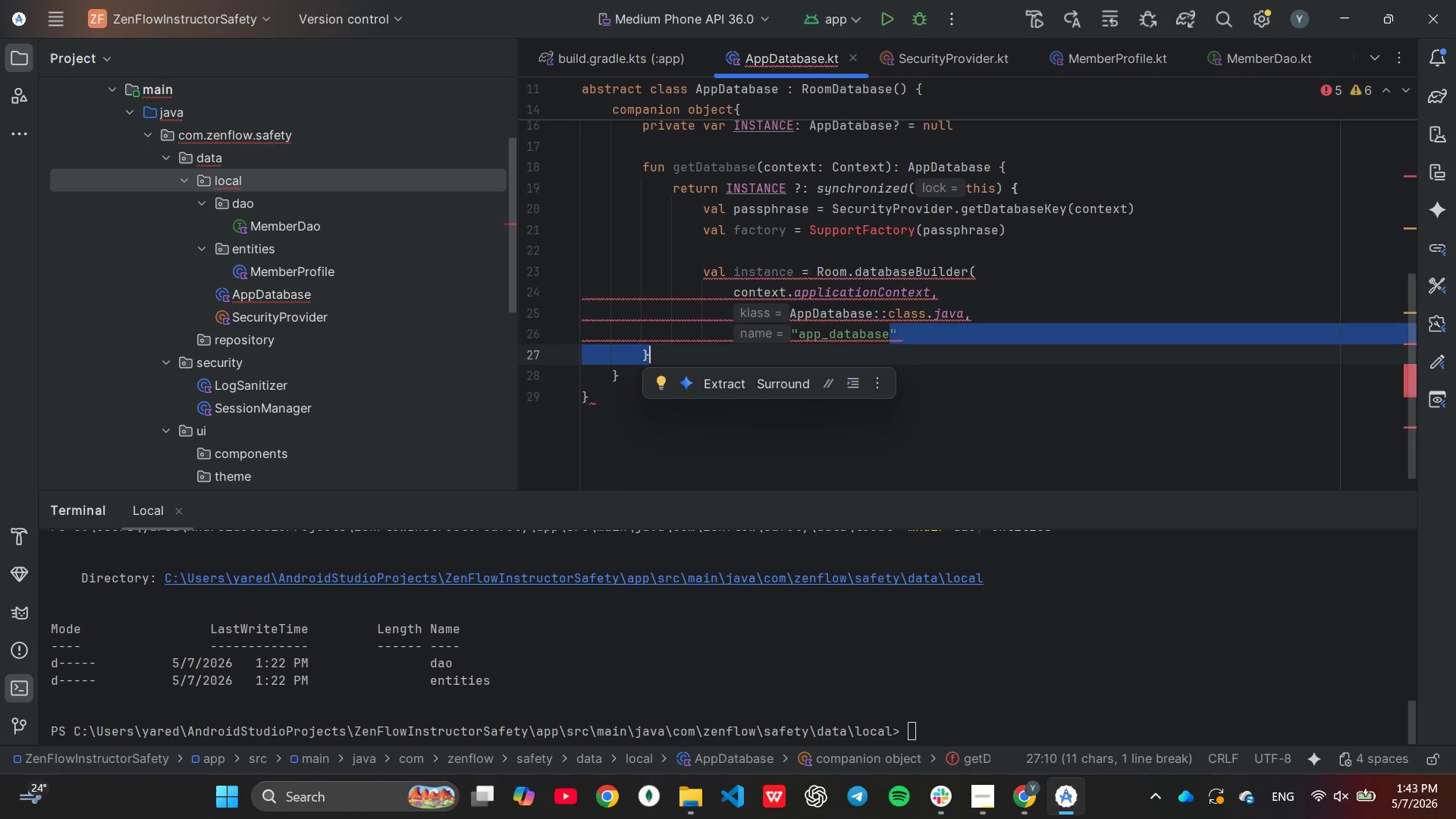 
key(Backspace)
 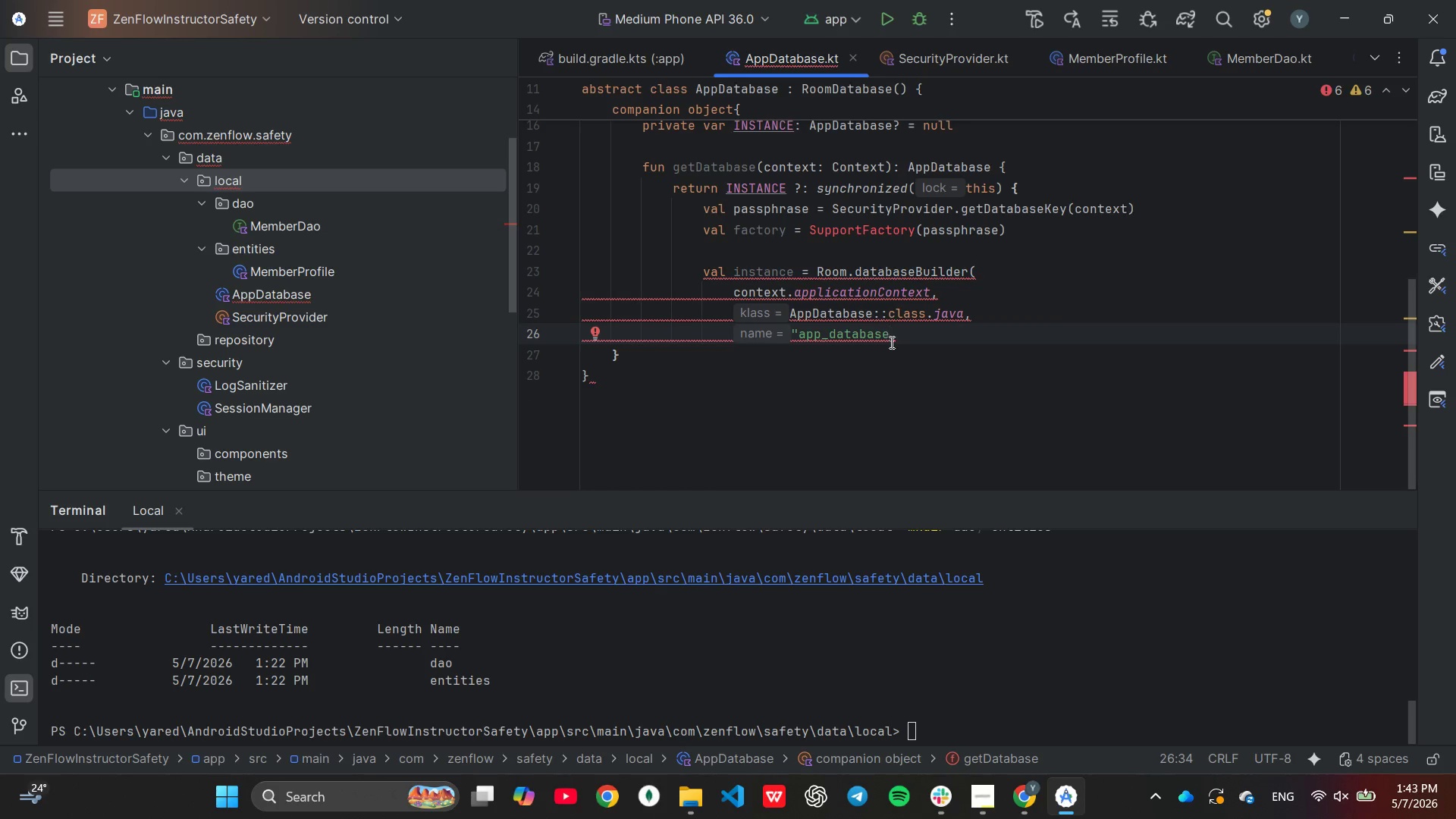 
key(Control+ControlLeft)
 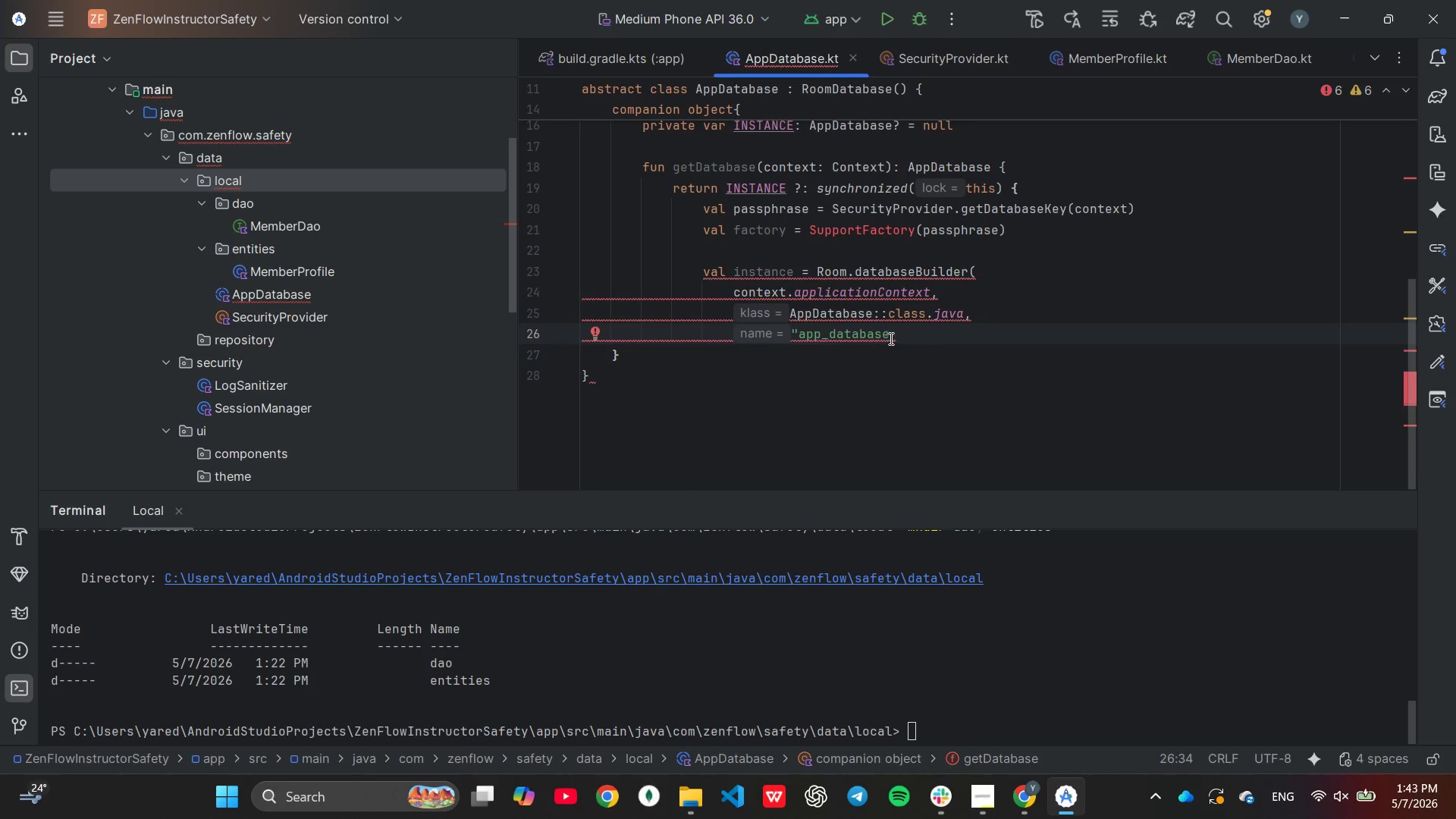 
key(Control+Z)
 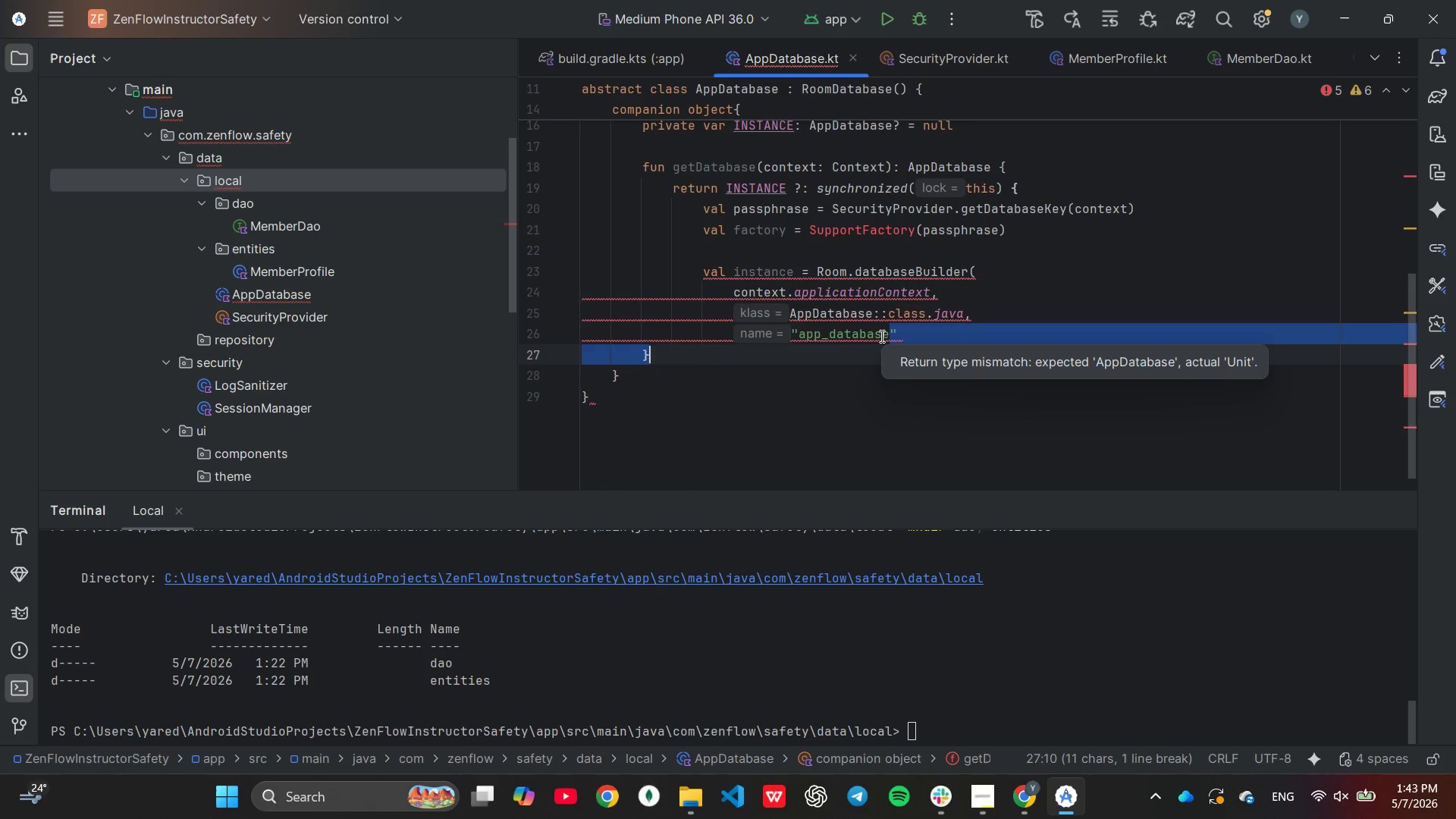 
left_click([886, 332])
 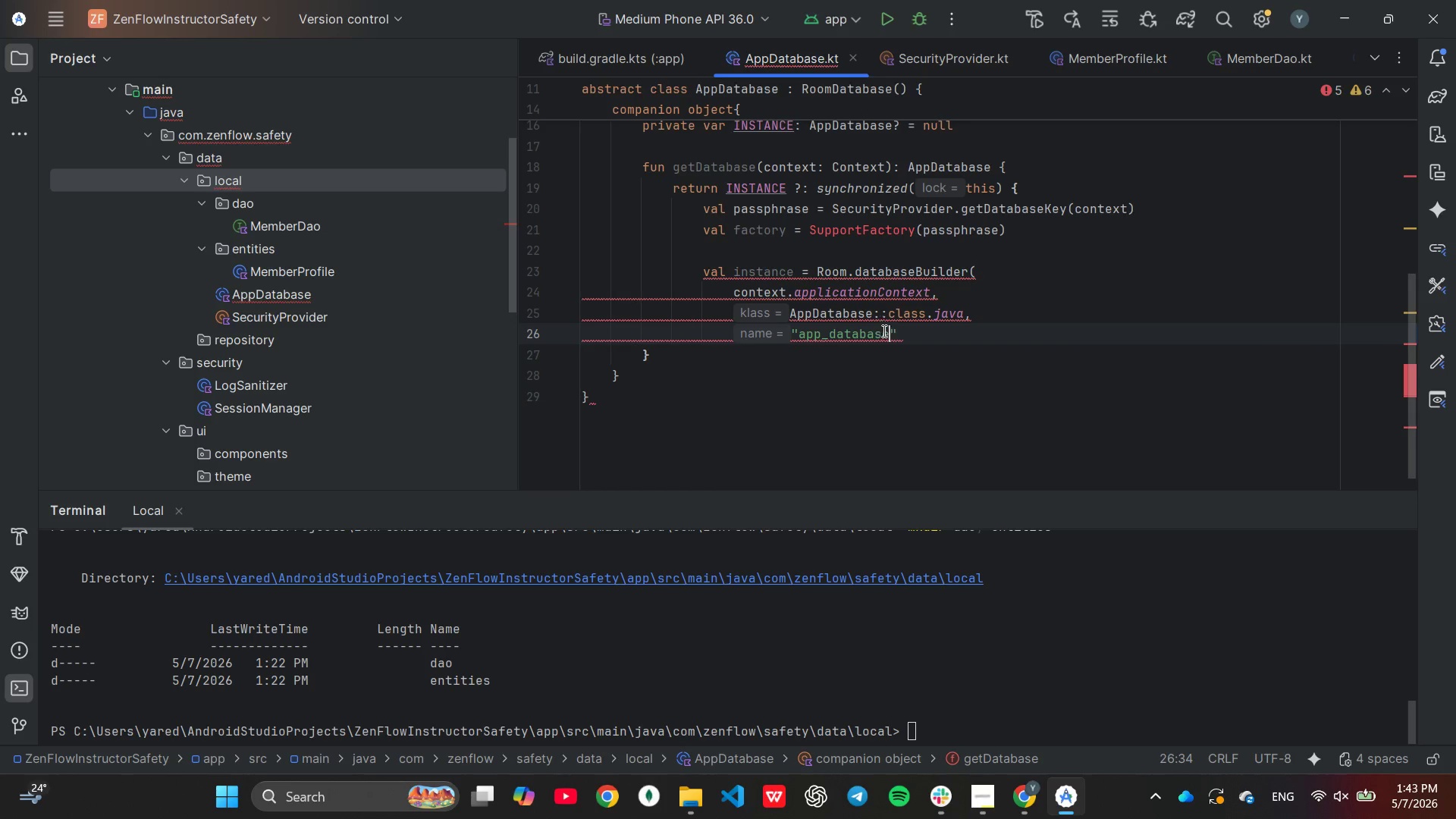 
hold_key(key=Backspace, duration=0.66)
 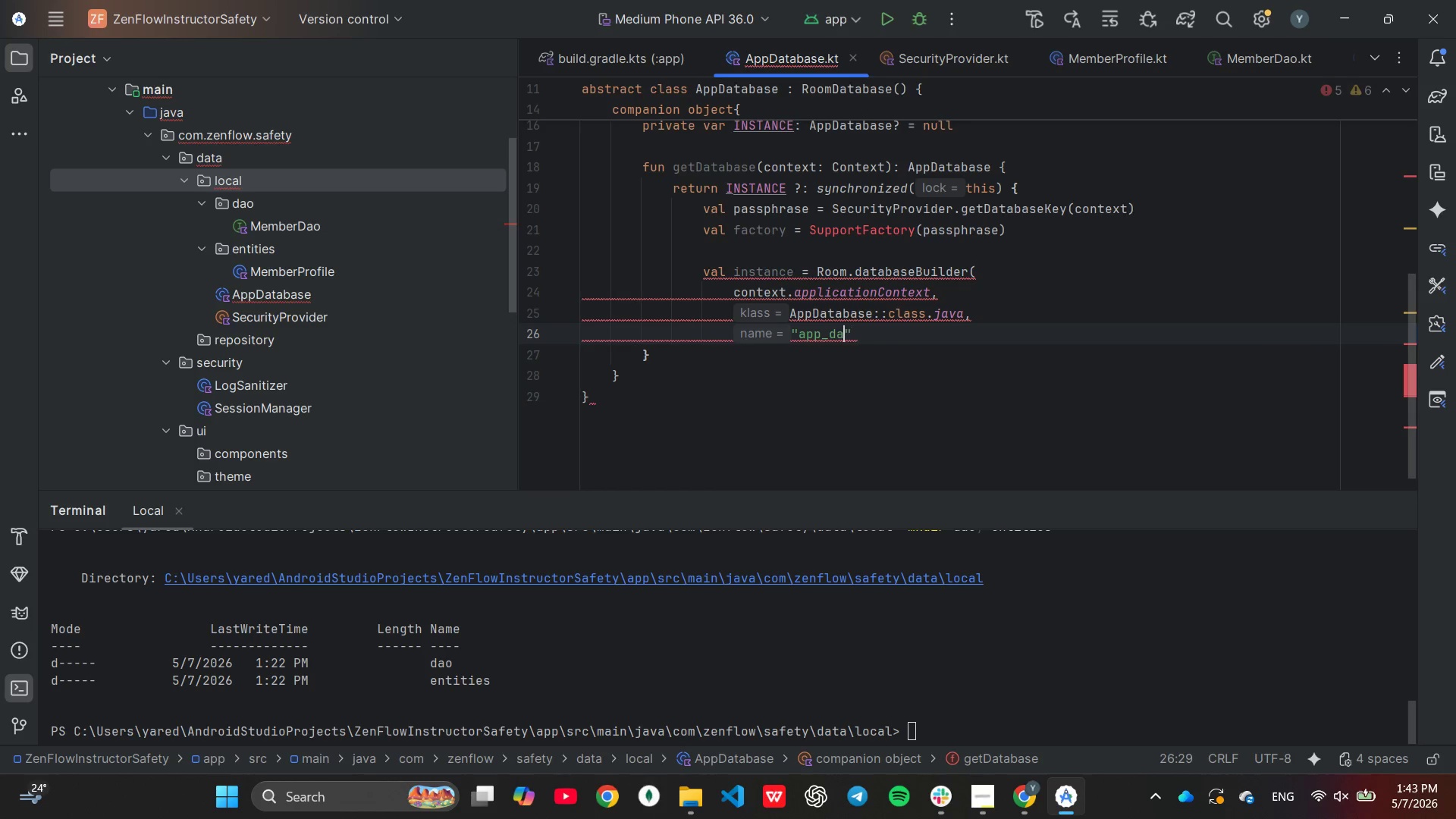 
key(Backspace)
key(Backspace)
key(Backspace)
key(Backspace)
key(Backspace)
key(Backspace)
key(Backspace)
type(zenflow_safety_secure.db)
 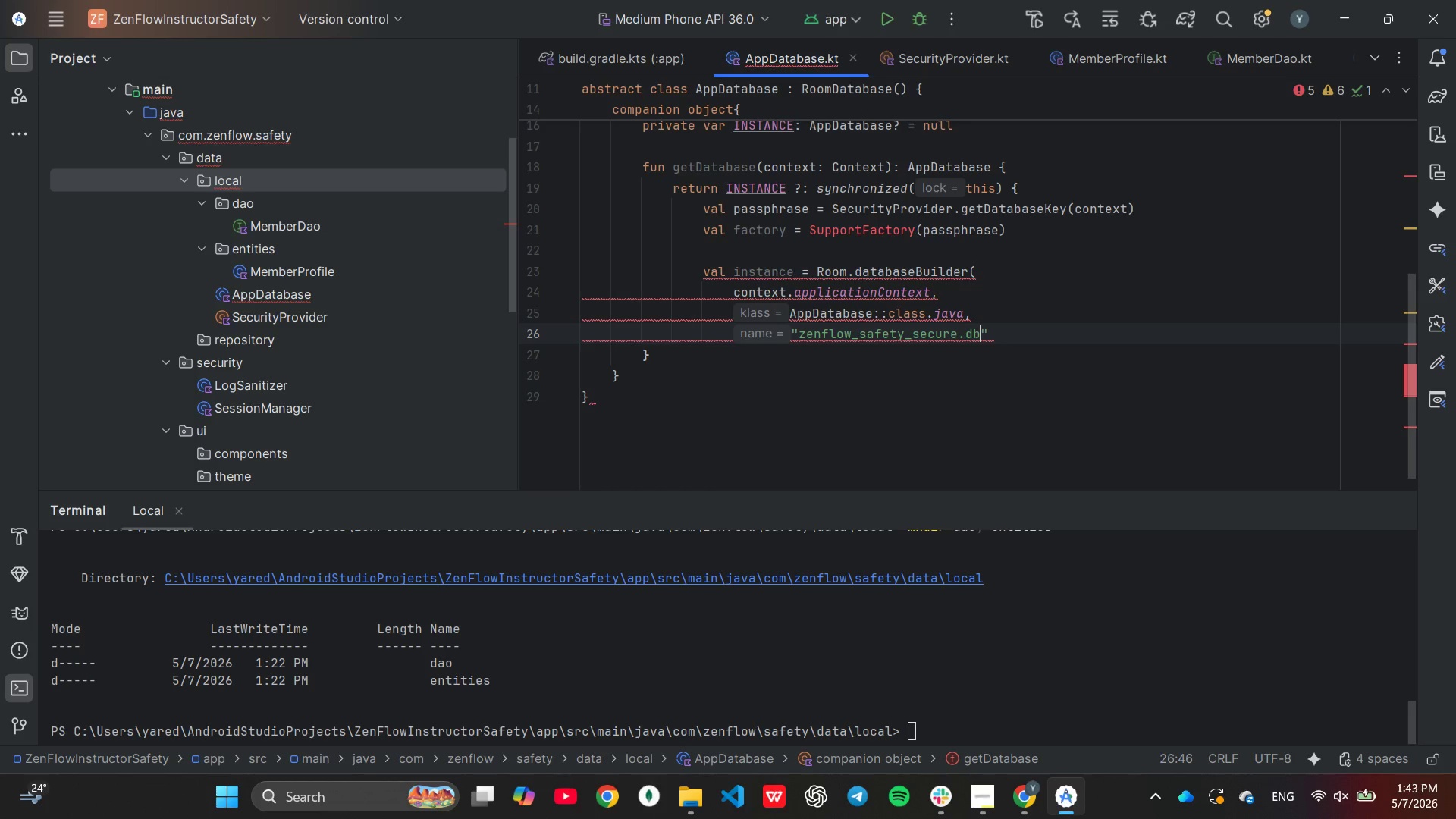 
key(ArrowRight)
 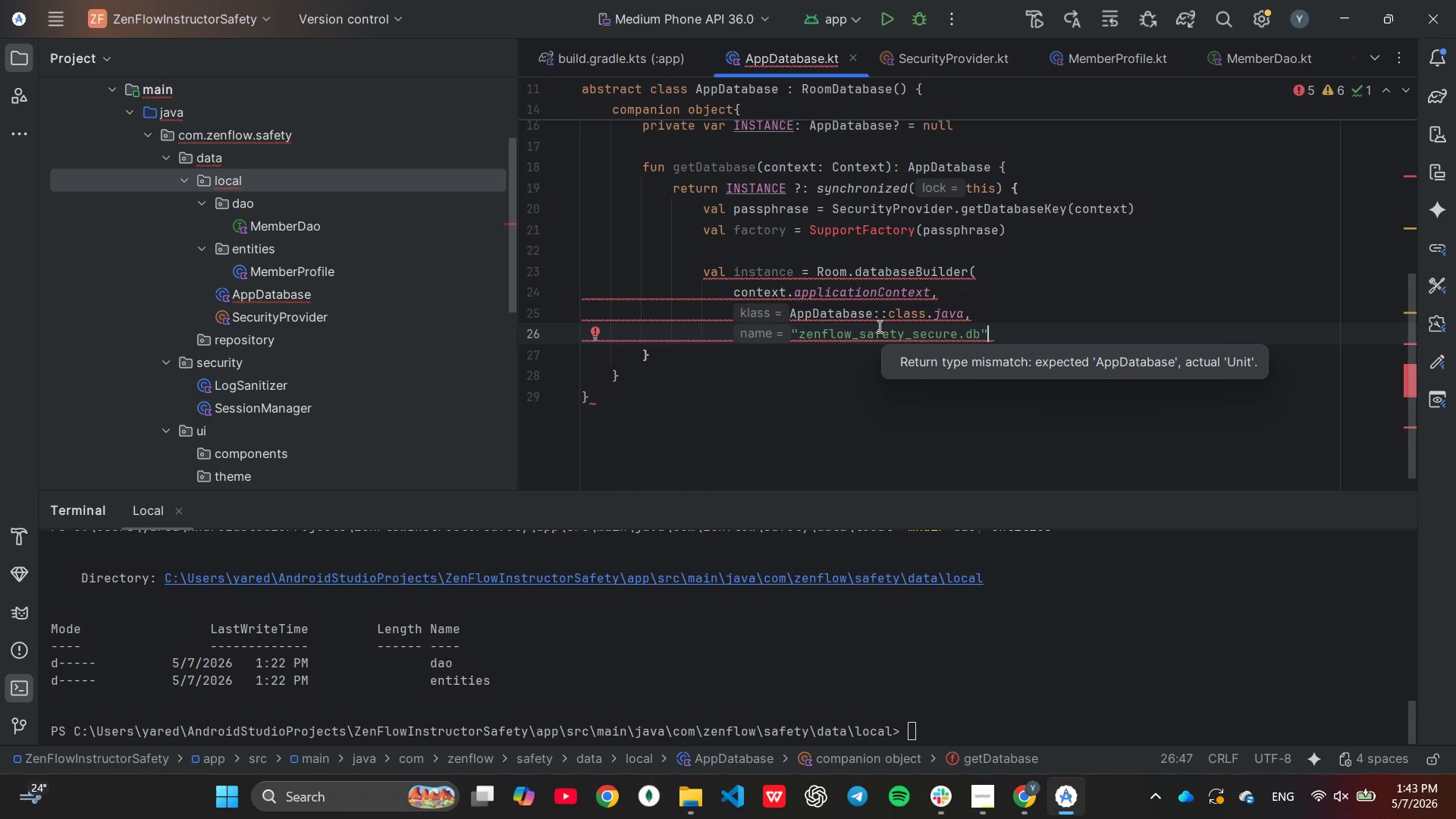 
key(Enter)
 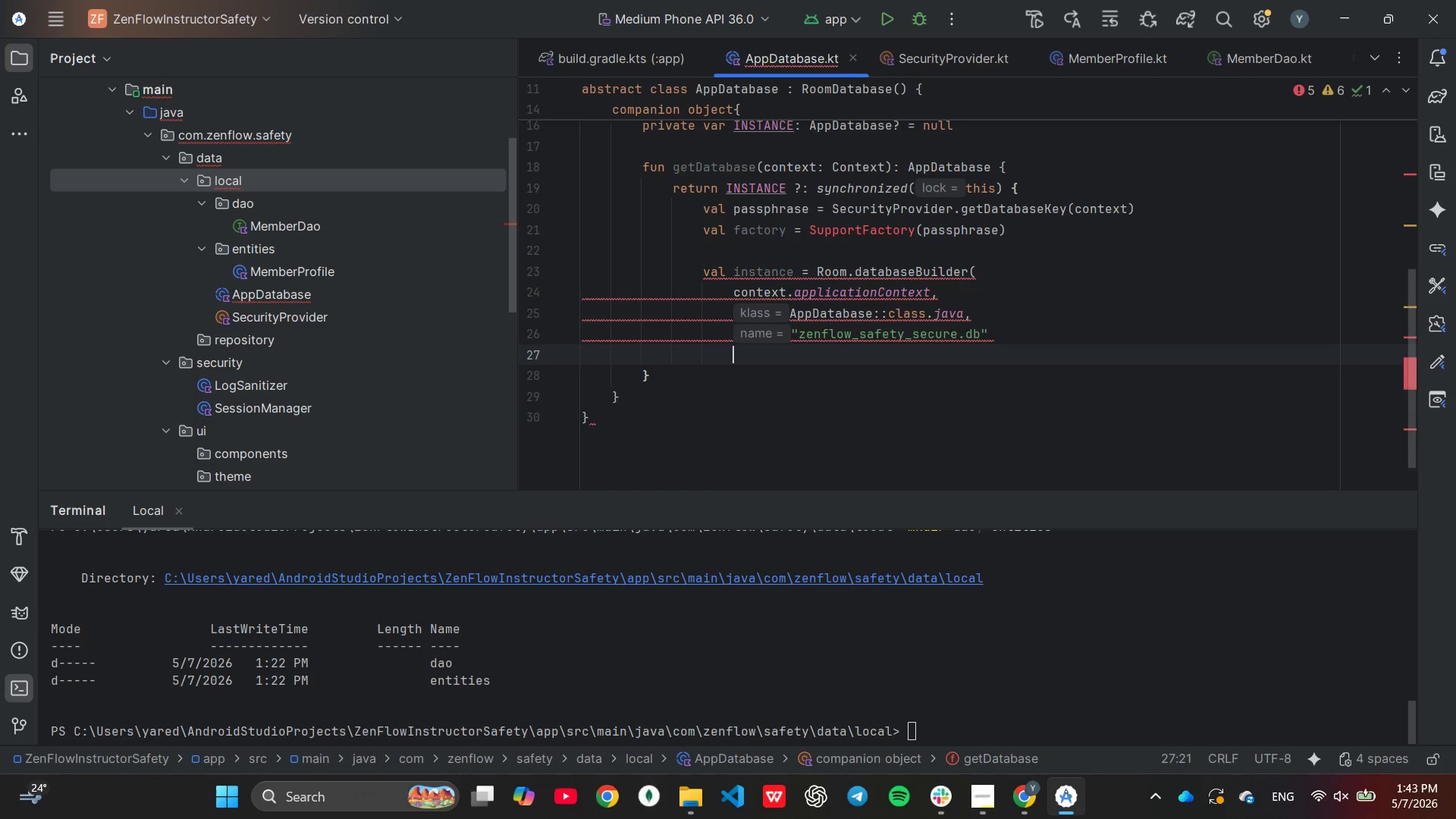 
key(Shift+ShiftLeft)
 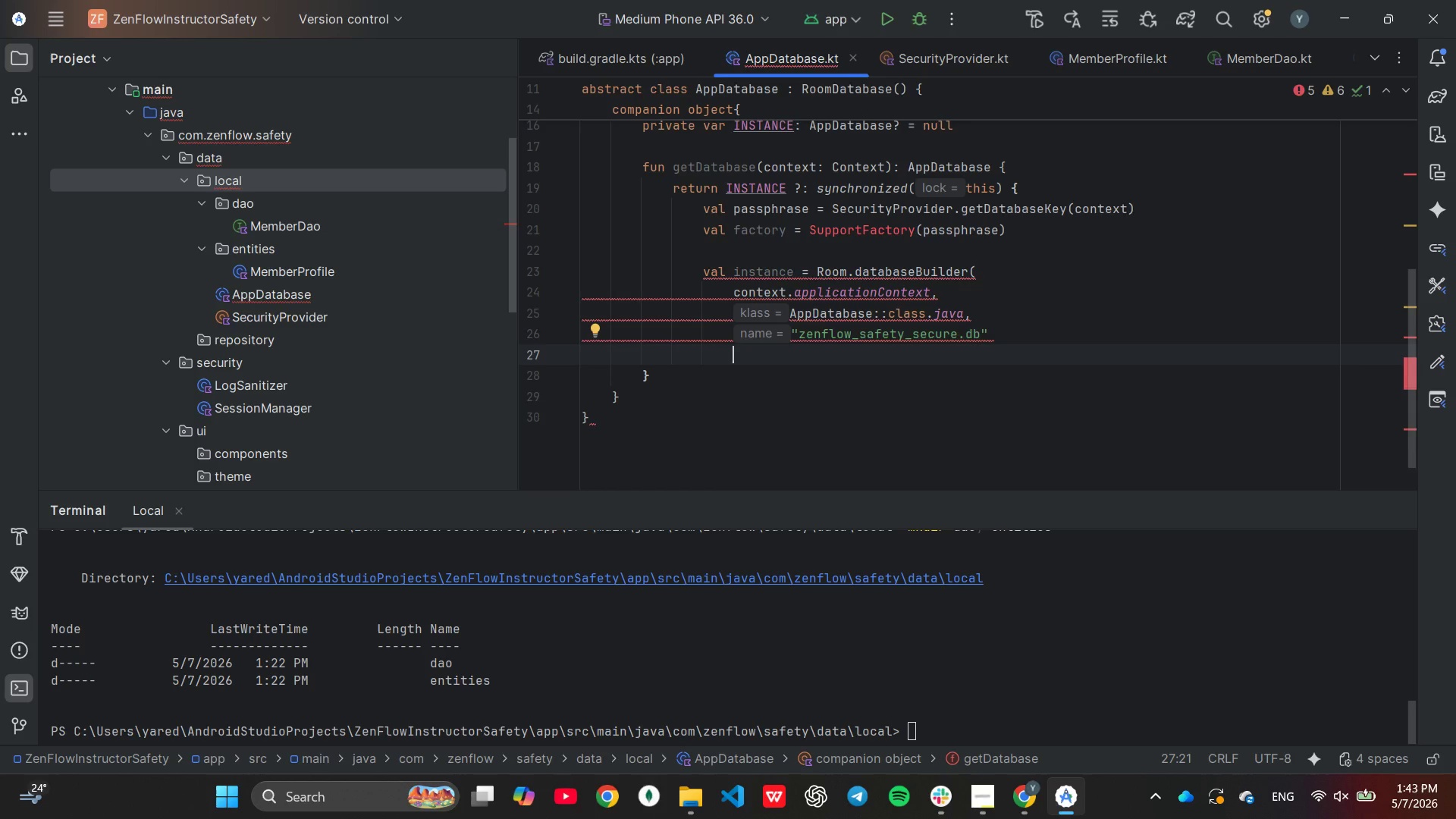 
key(Shift+0)
 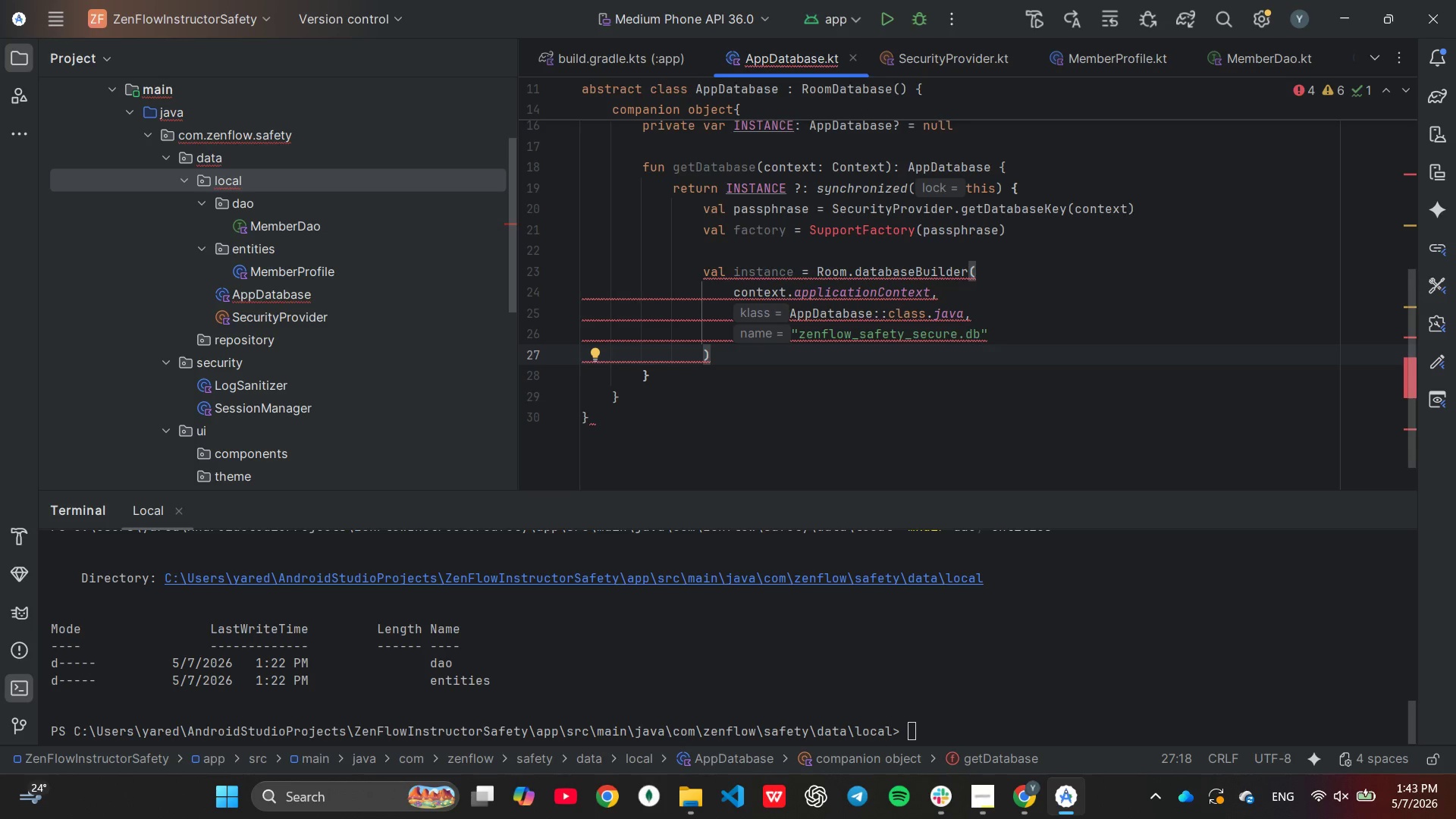 
wait(6.54)
 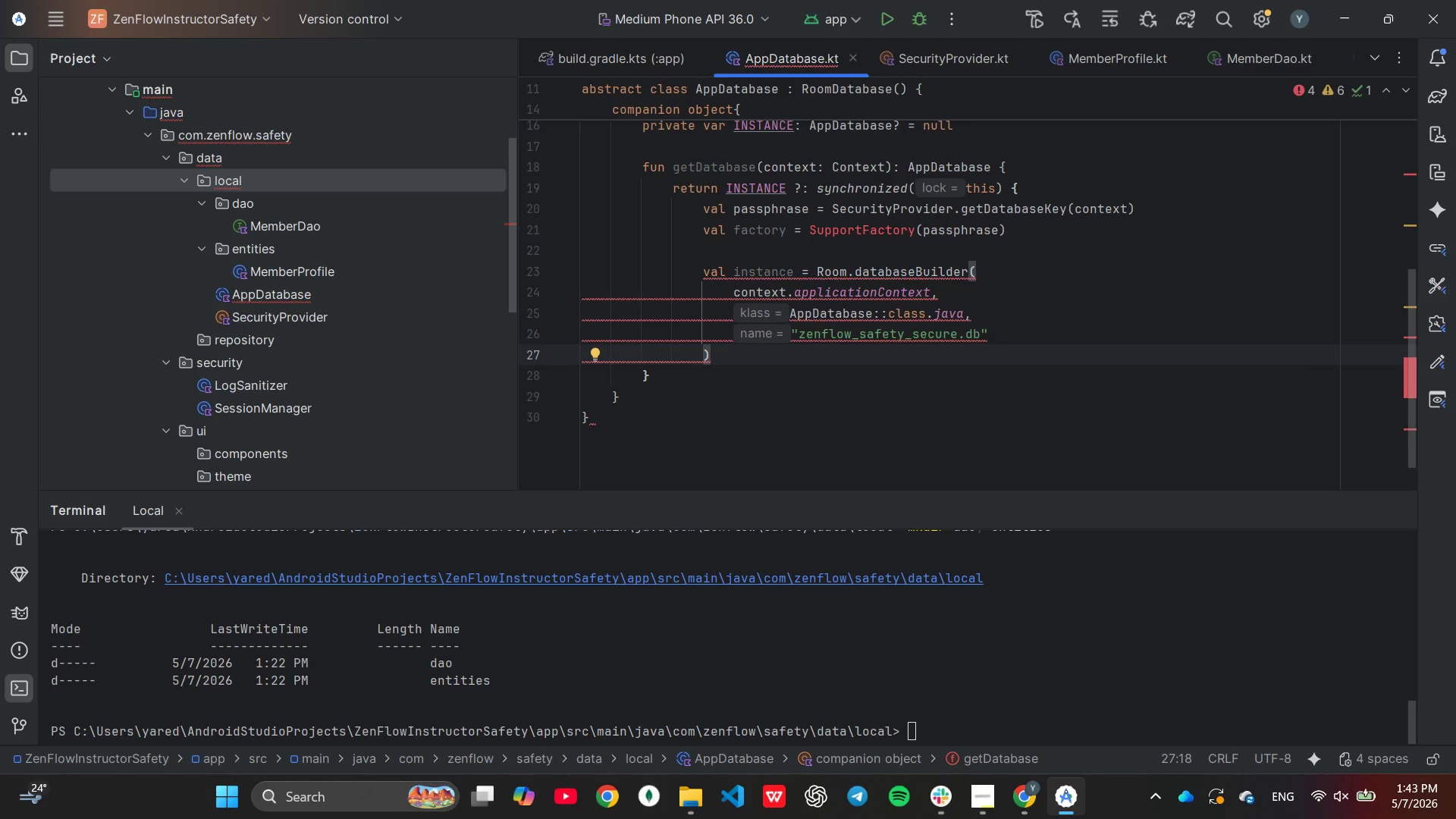 
mouse_move([806, 300])
 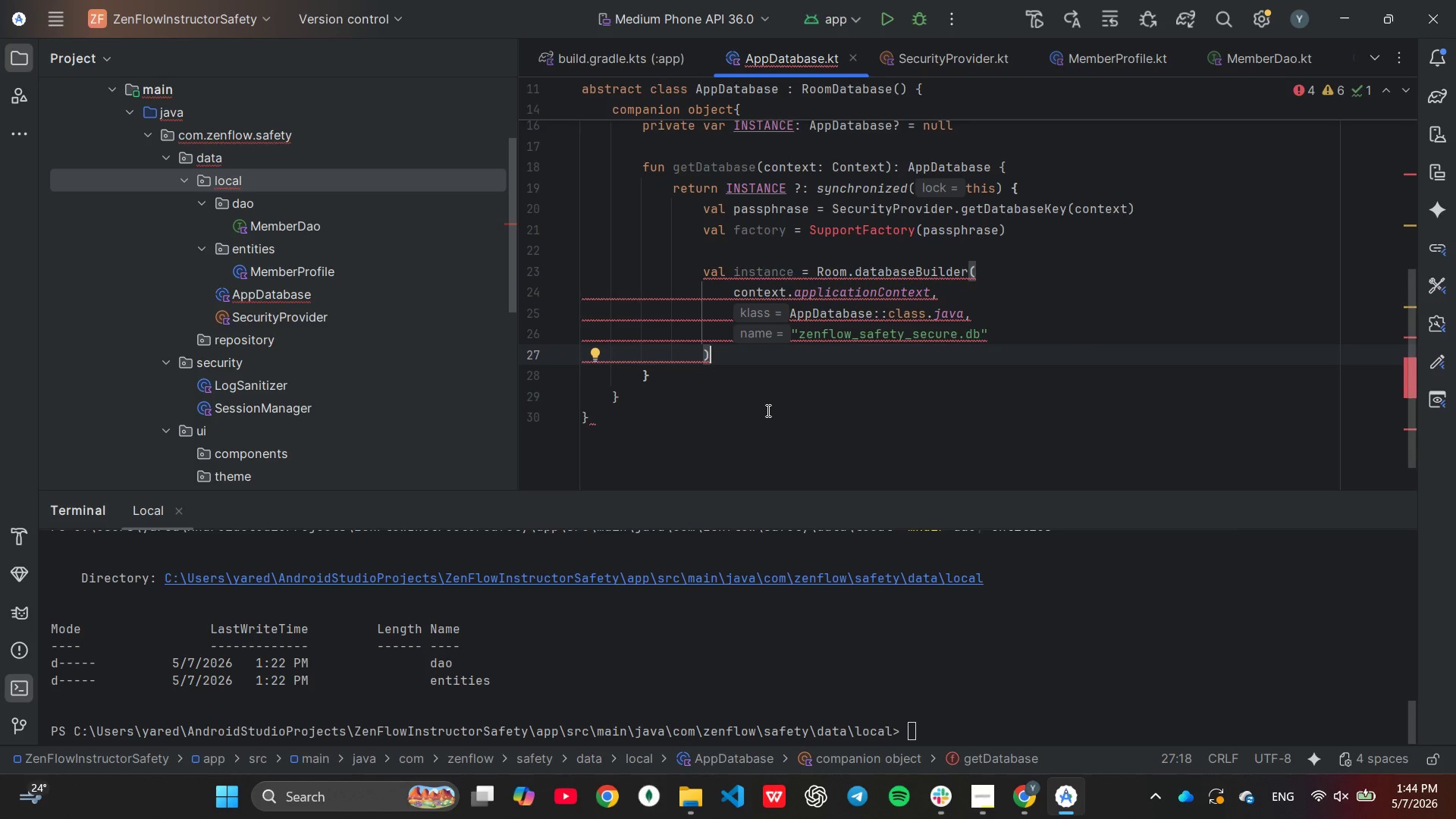 
key(Enter)
 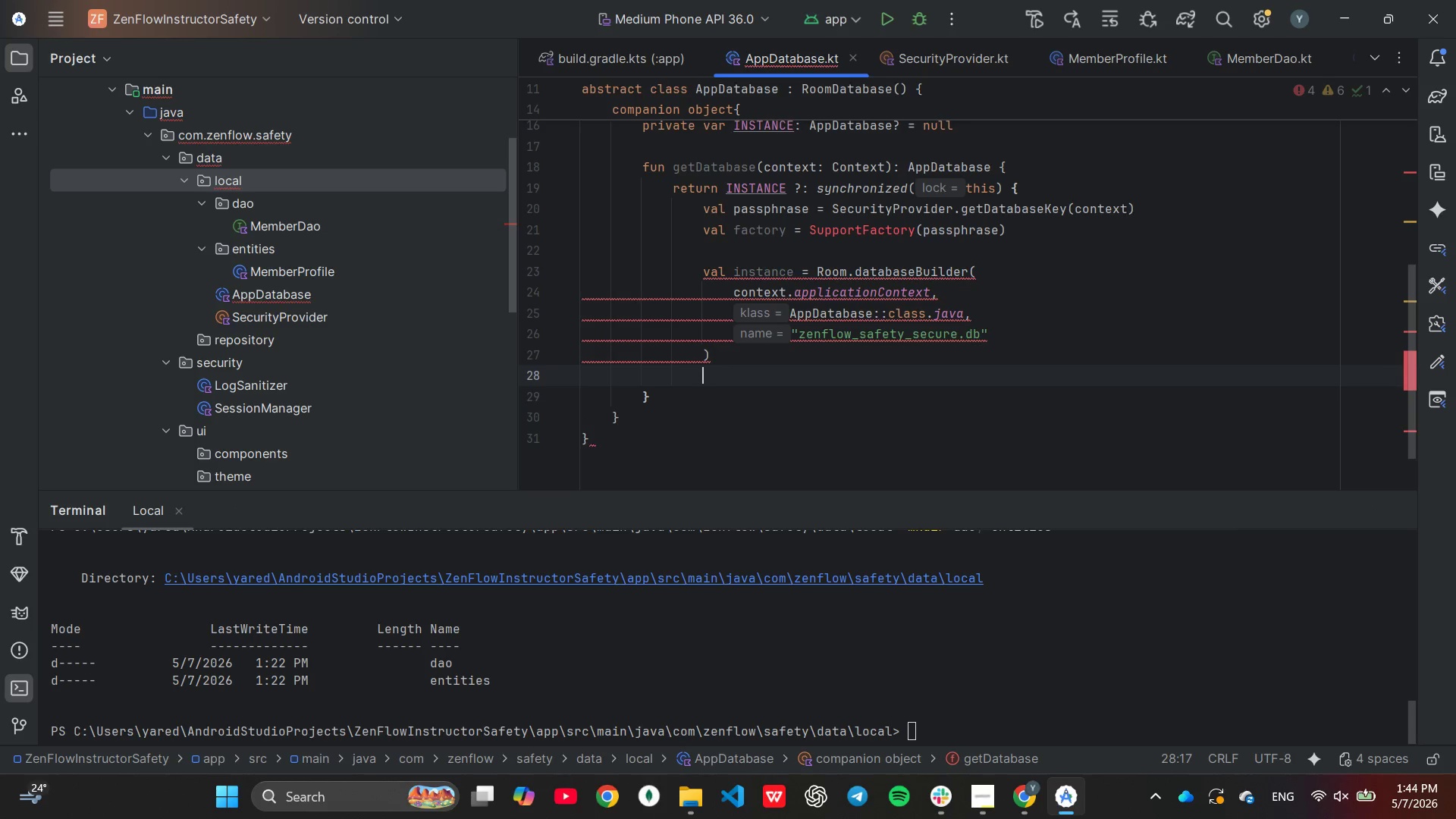 
type(.open)
 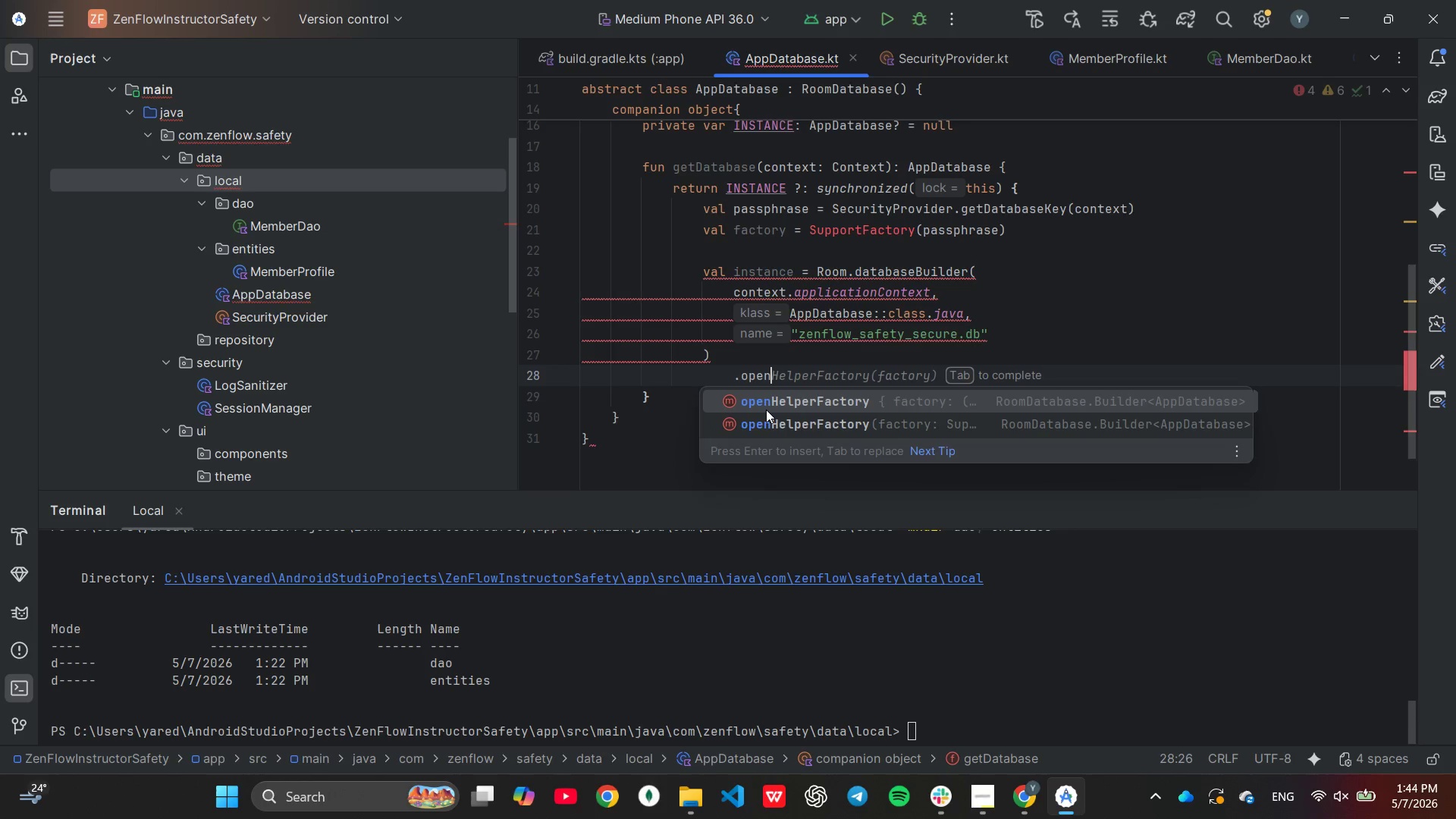 
key(Enter)
 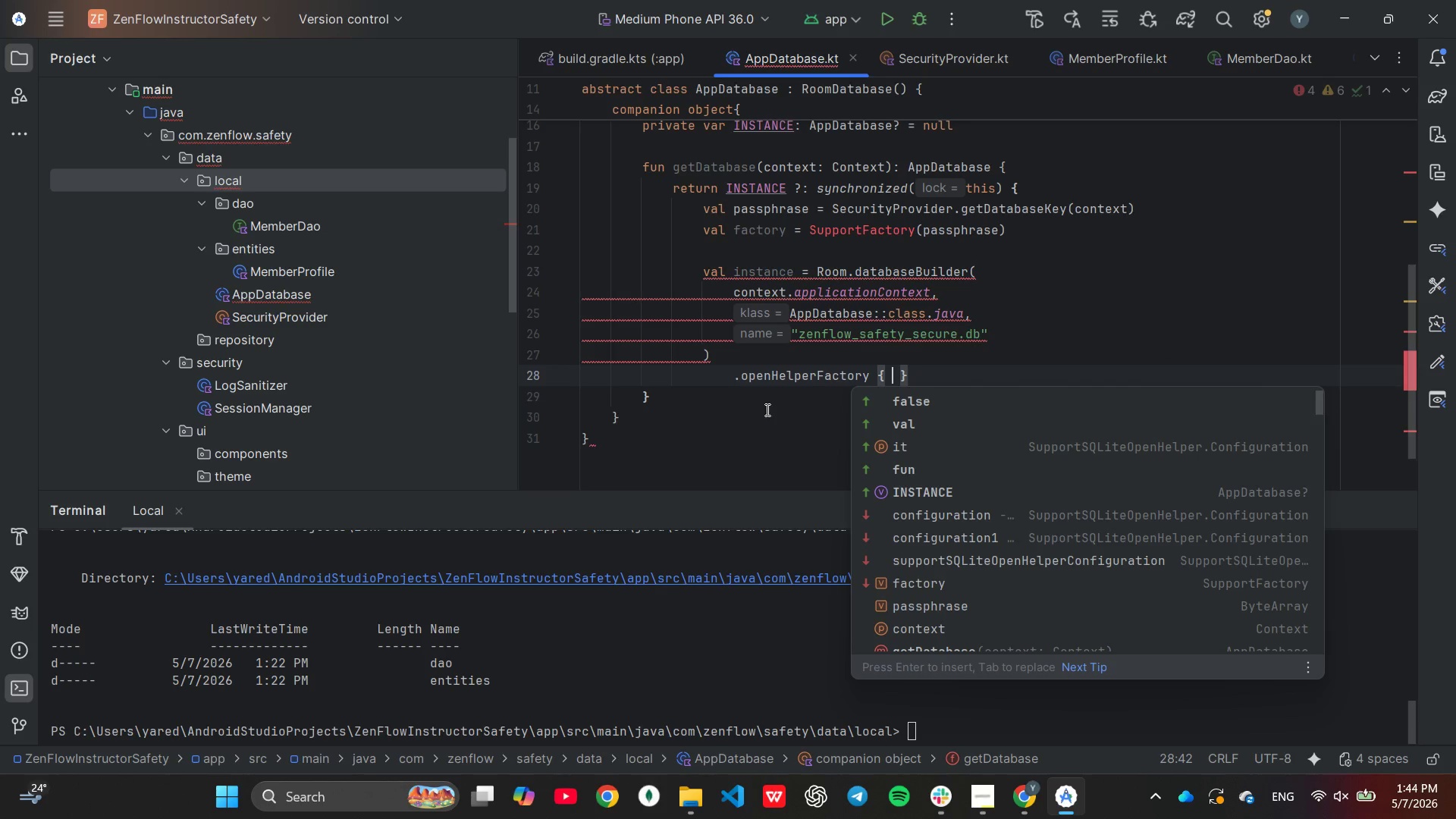 
key(Backspace)
 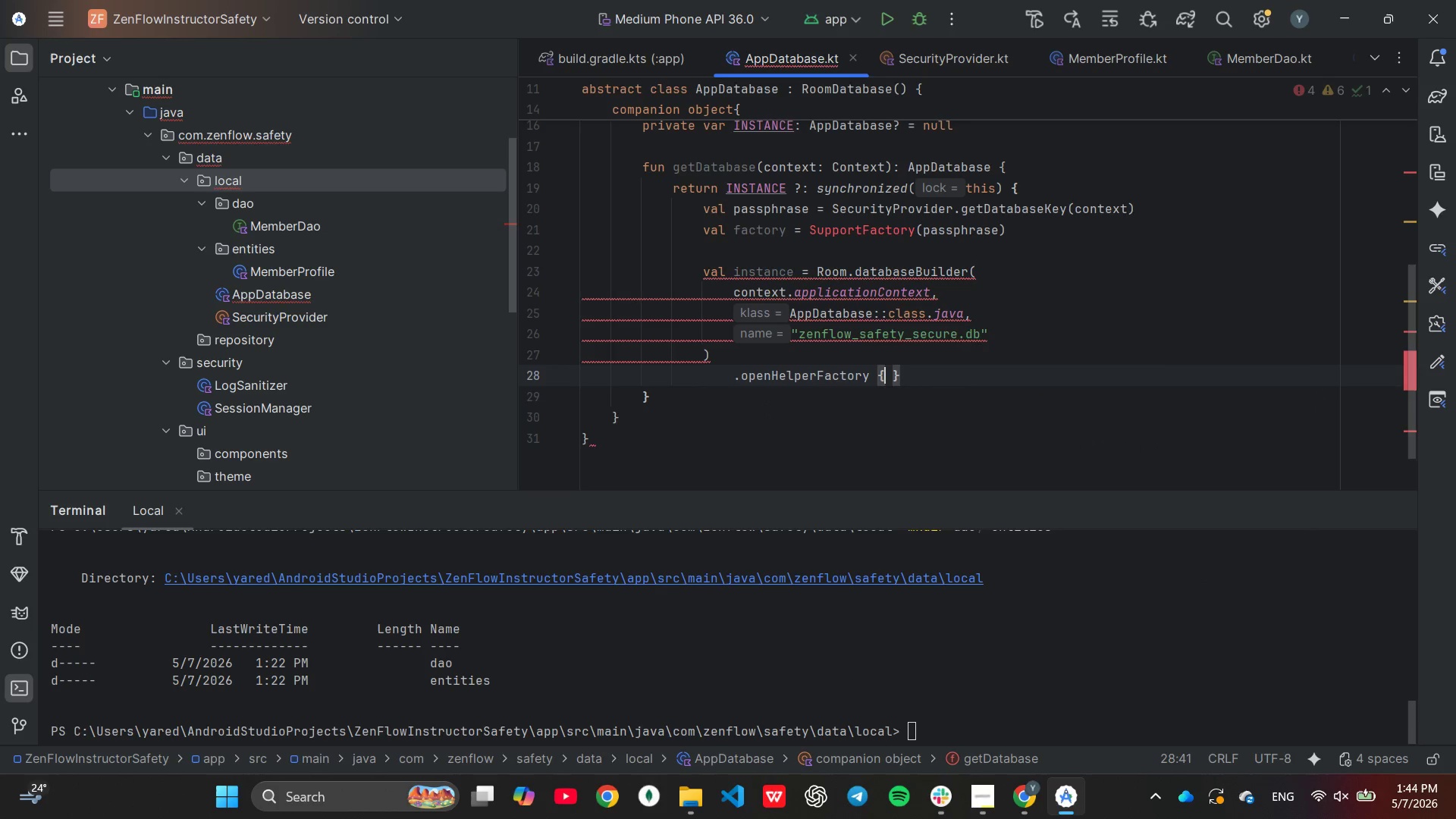 
key(Backspace)
 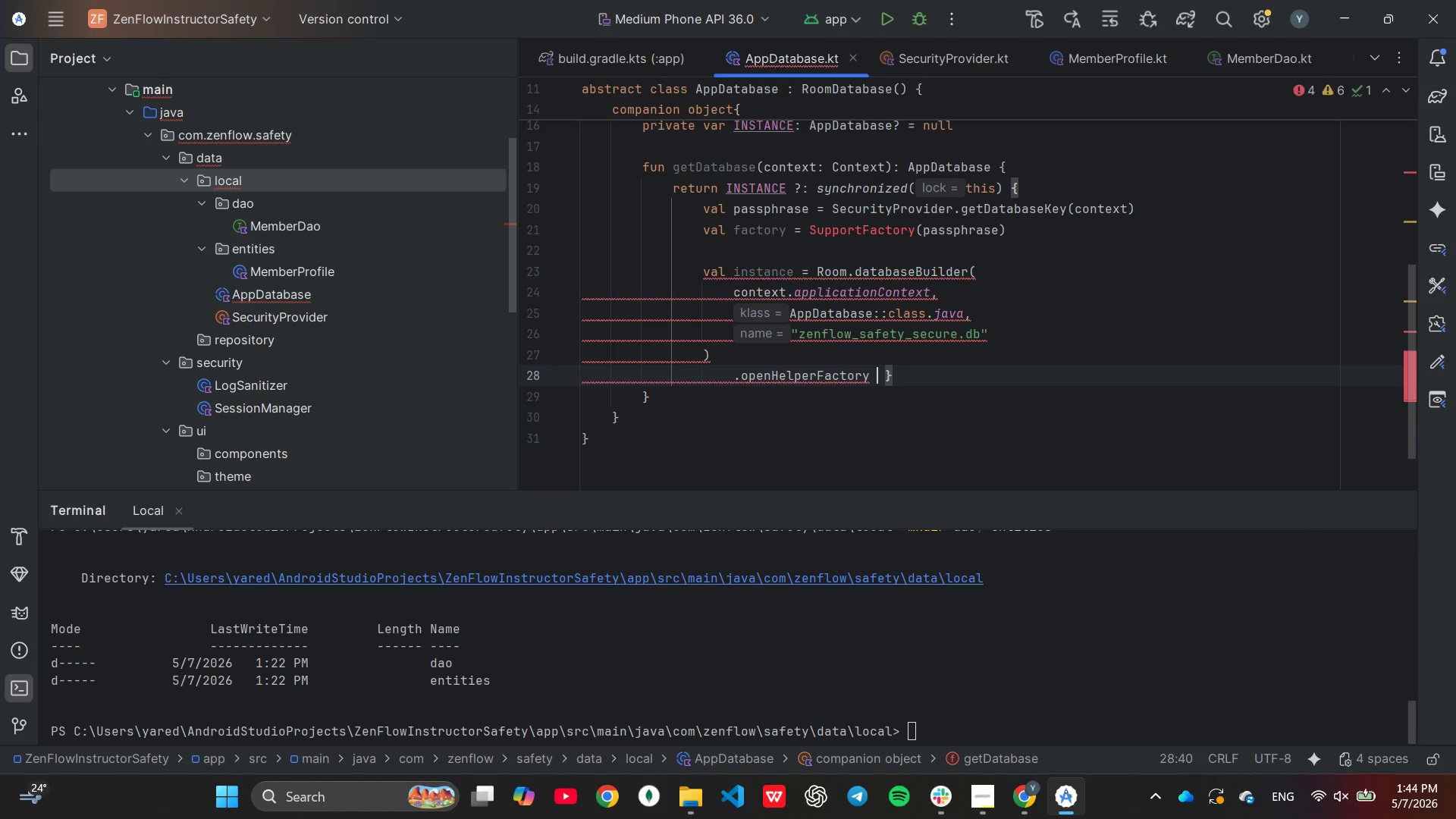 
key(ArrowRight)
 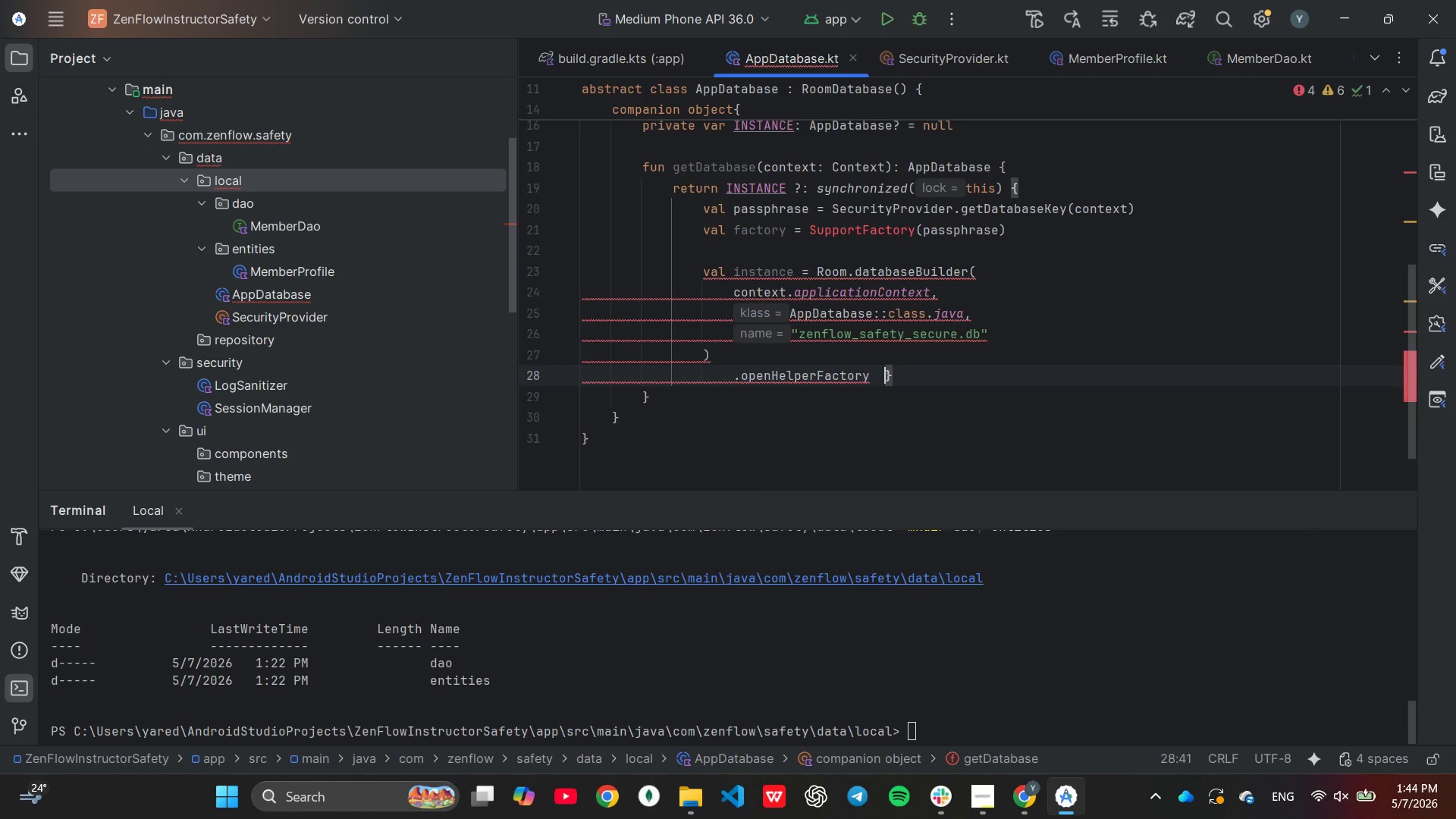 
key(ArrowRight)
 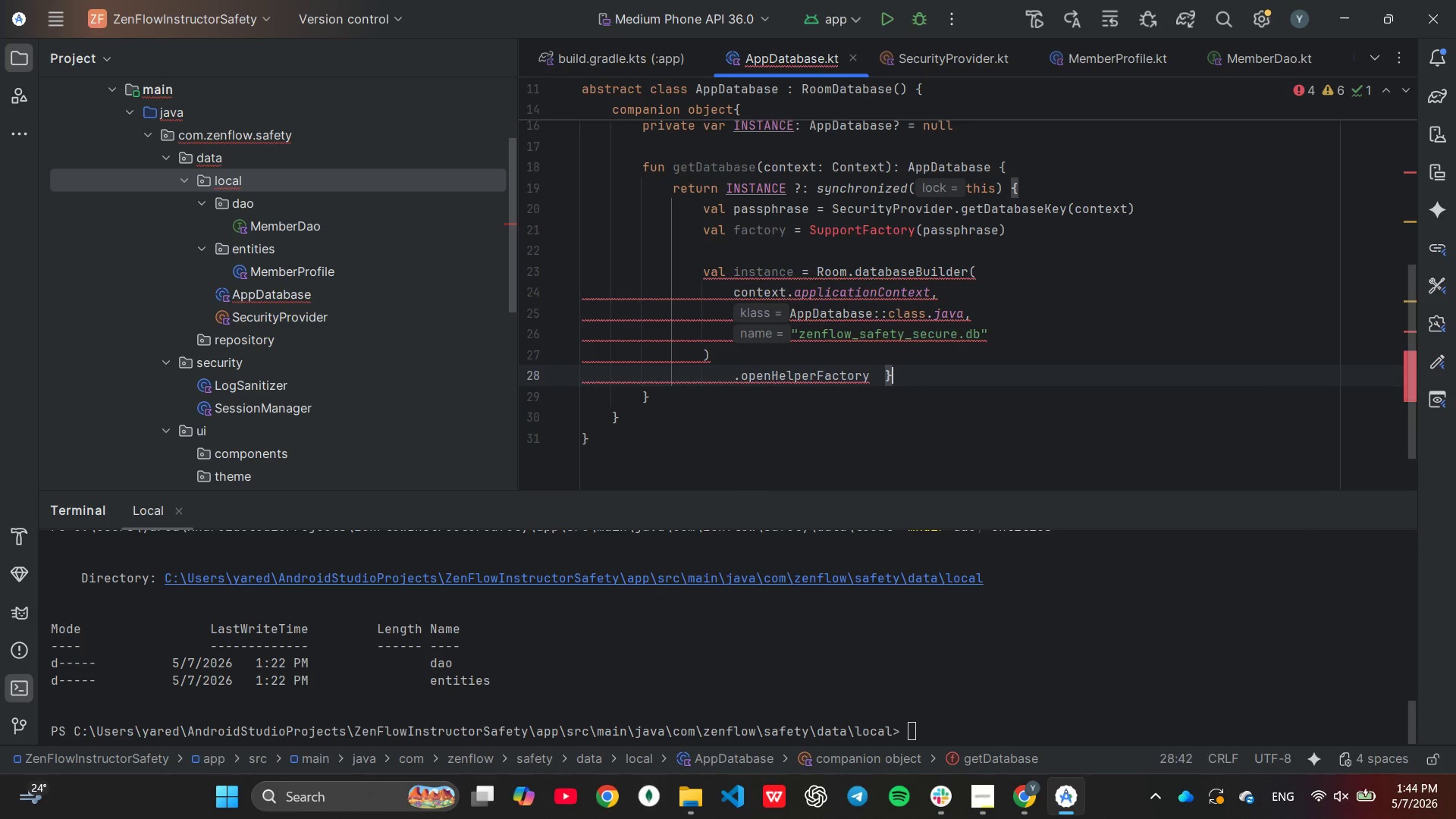 
key(Backspace)
key(Backspace)
key(Backspace)
type((fa)
 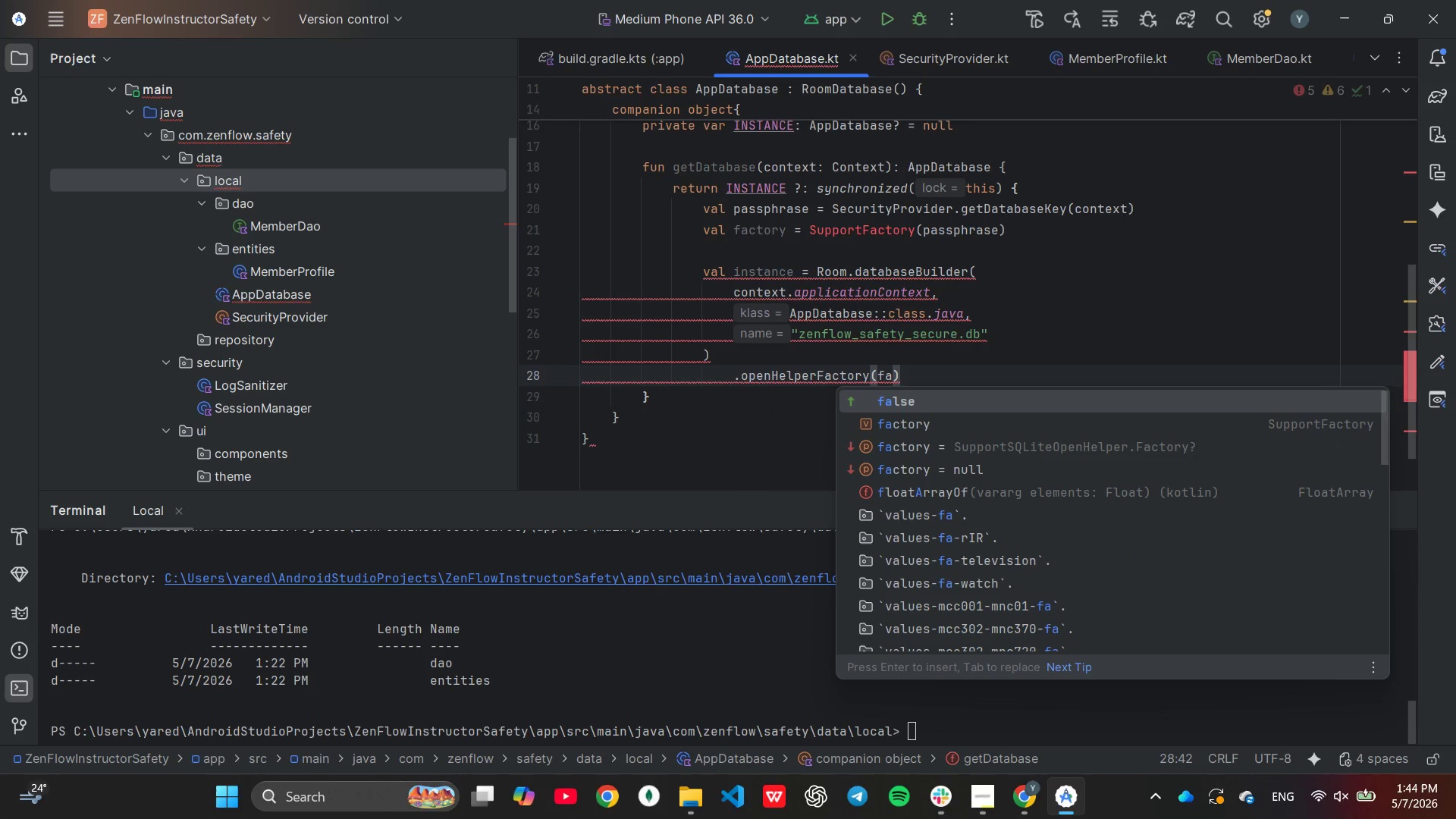 
key(ArrowDown)
 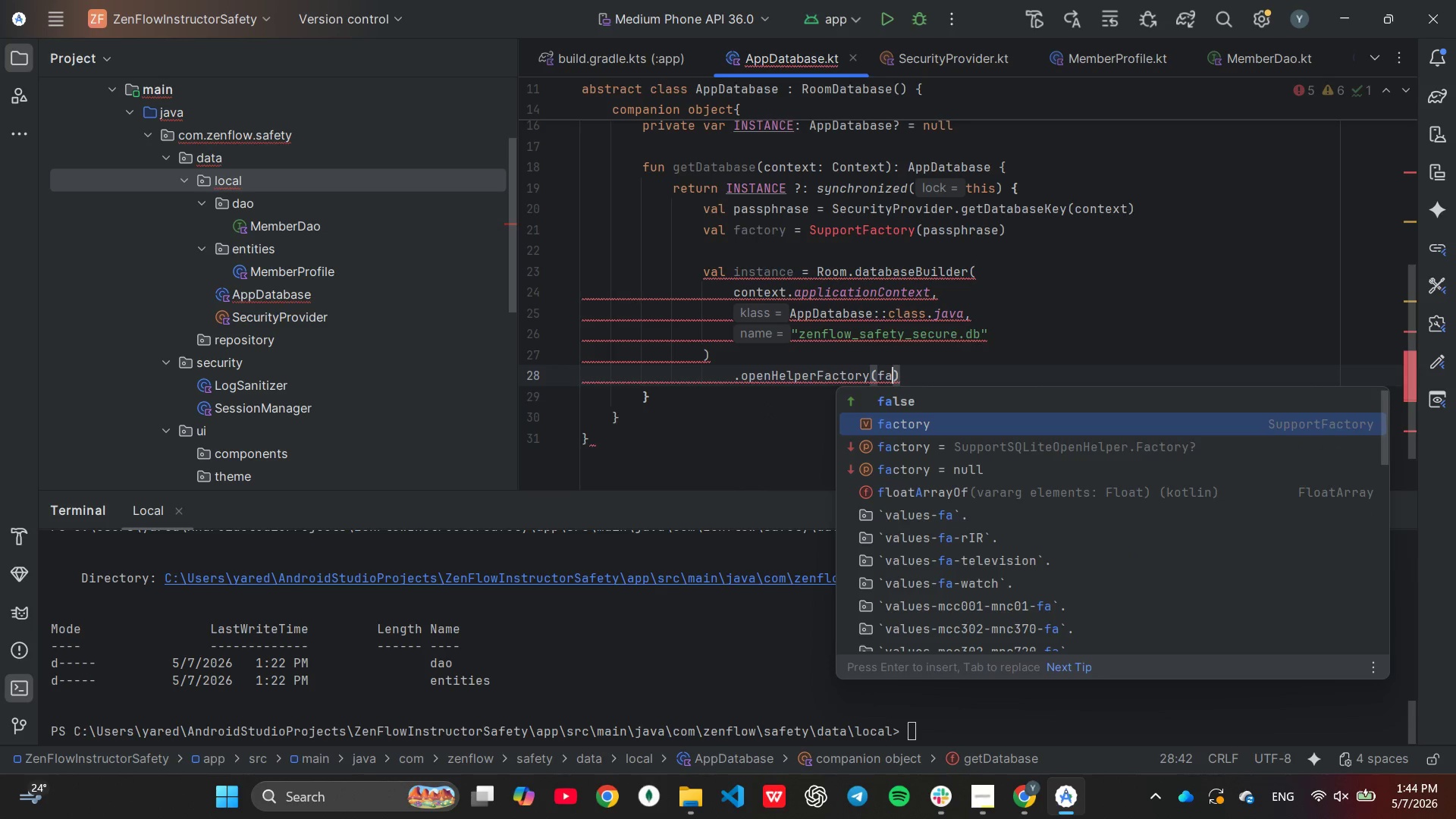 
key(Enter)
 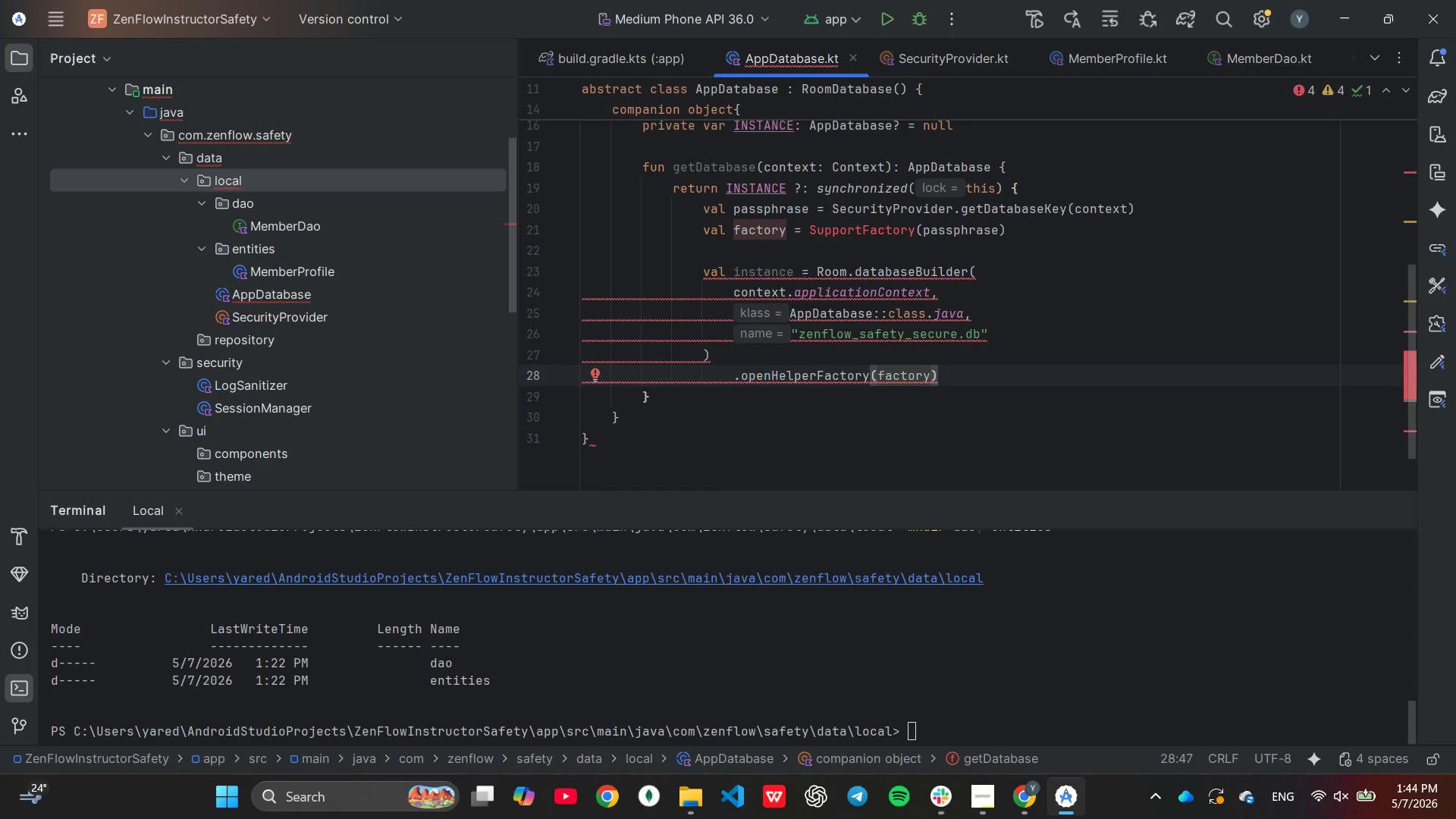 
key(ArrowRight)
 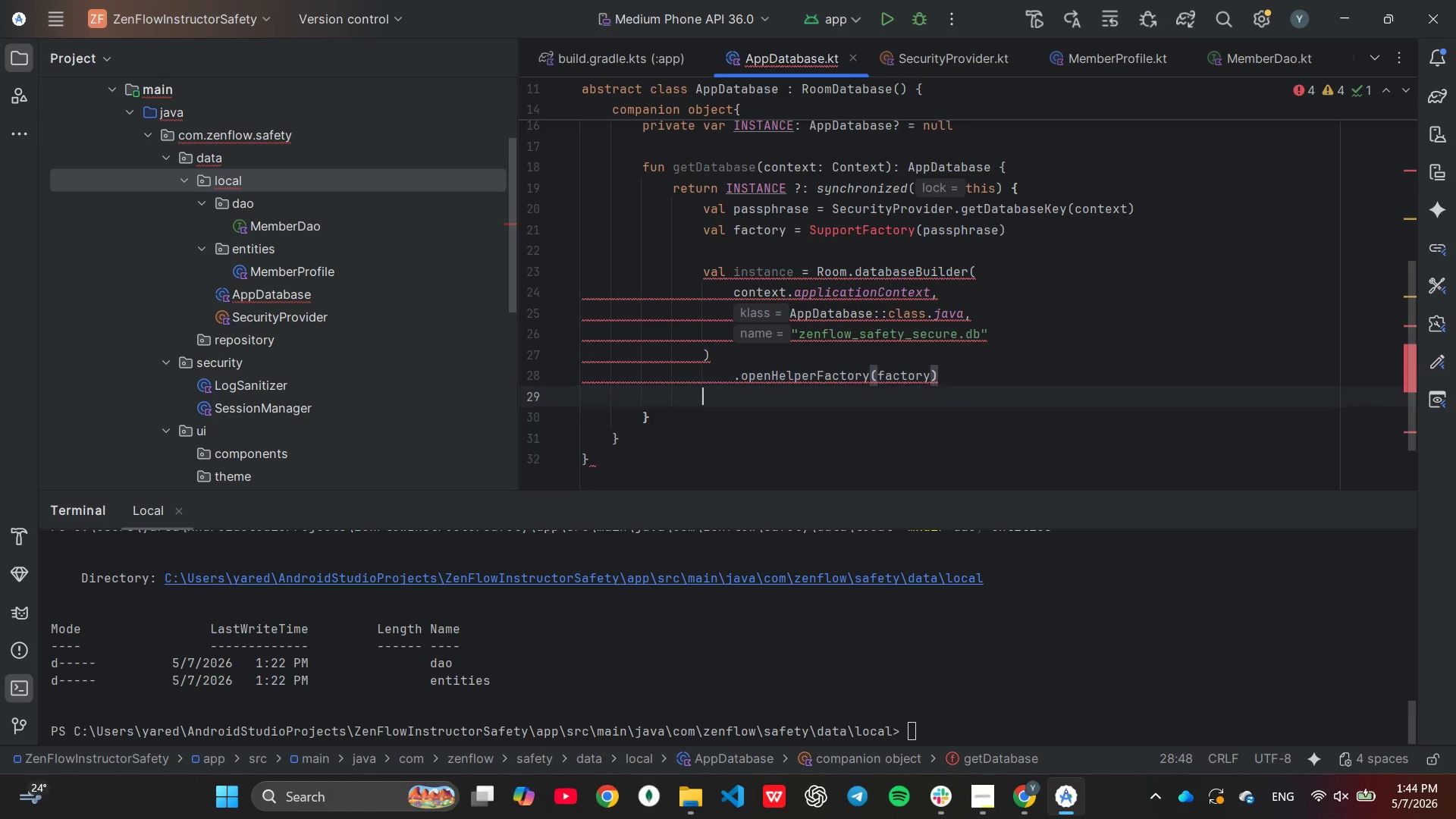 
key(Enter)
 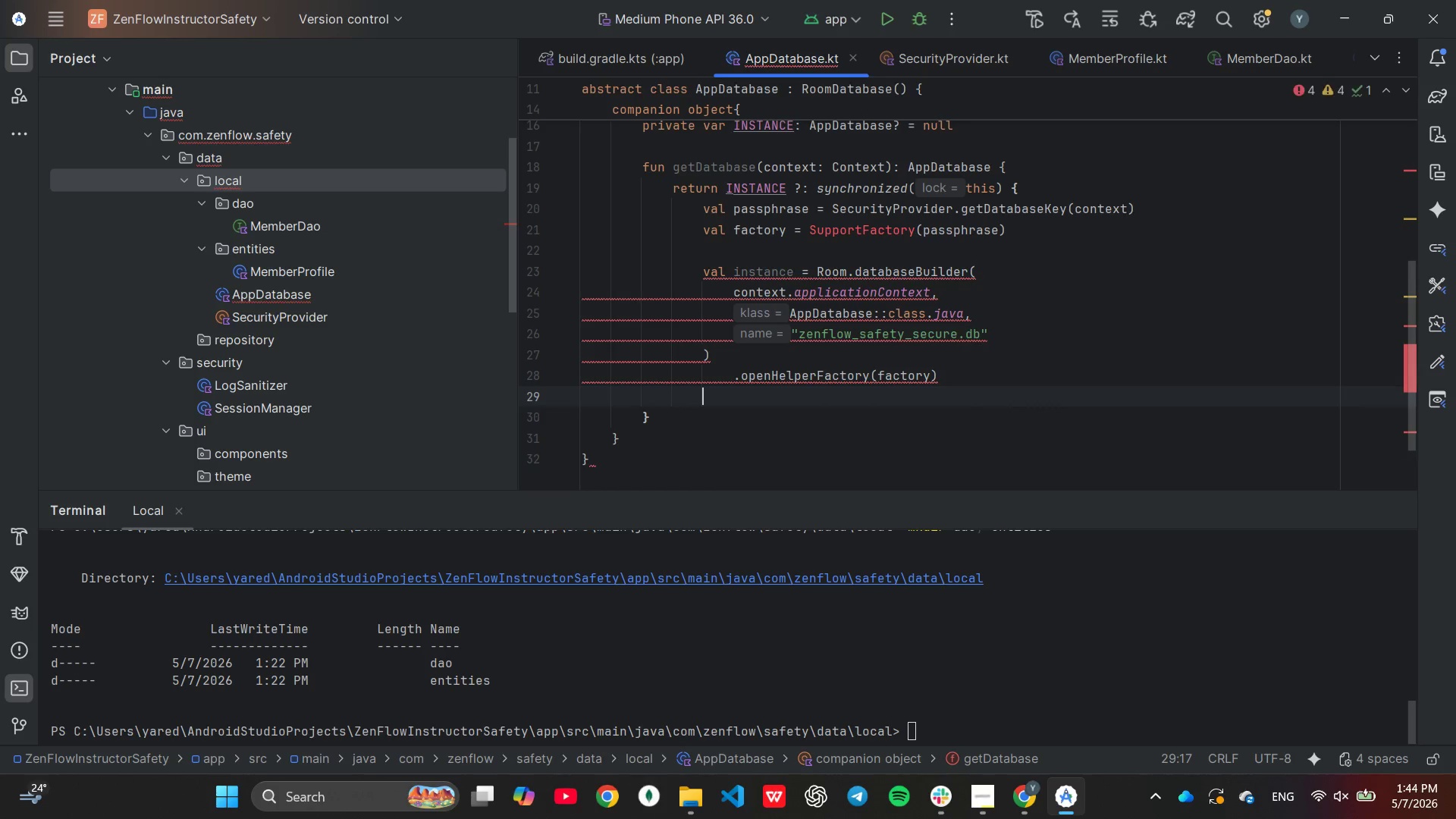 
type(.bui)
key(Tab)
 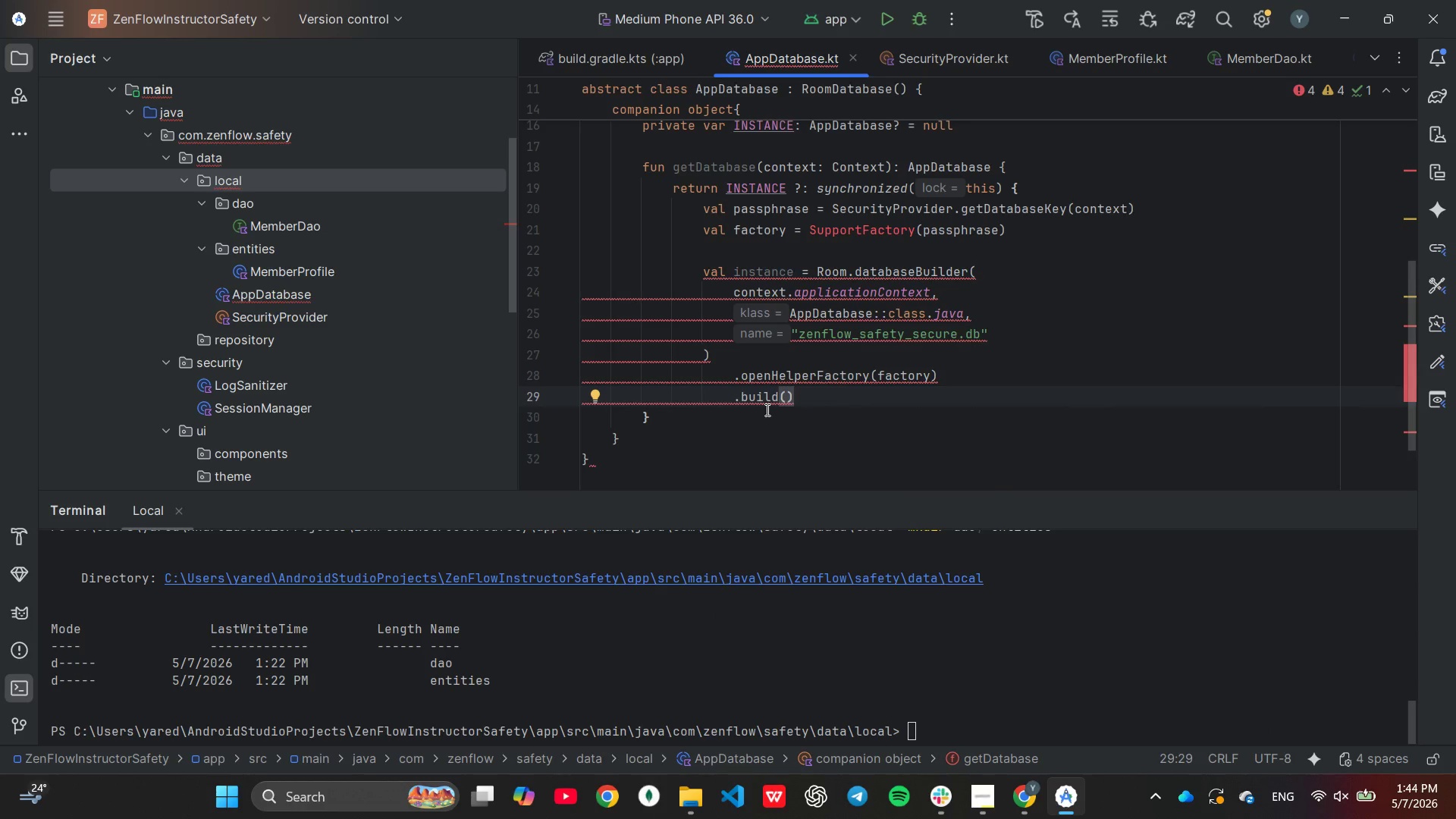 
key(Enter)
 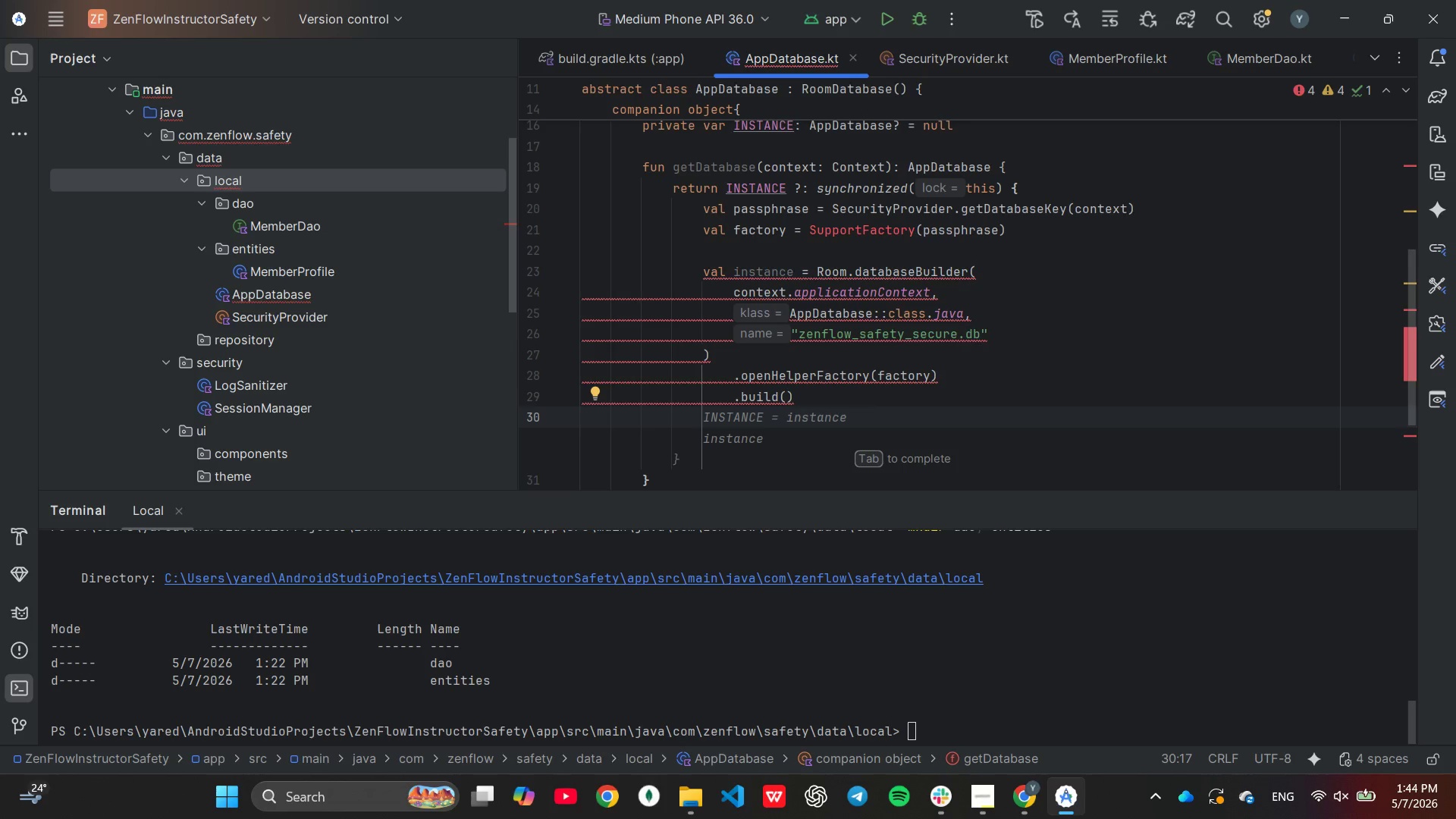 
key(Tab)
 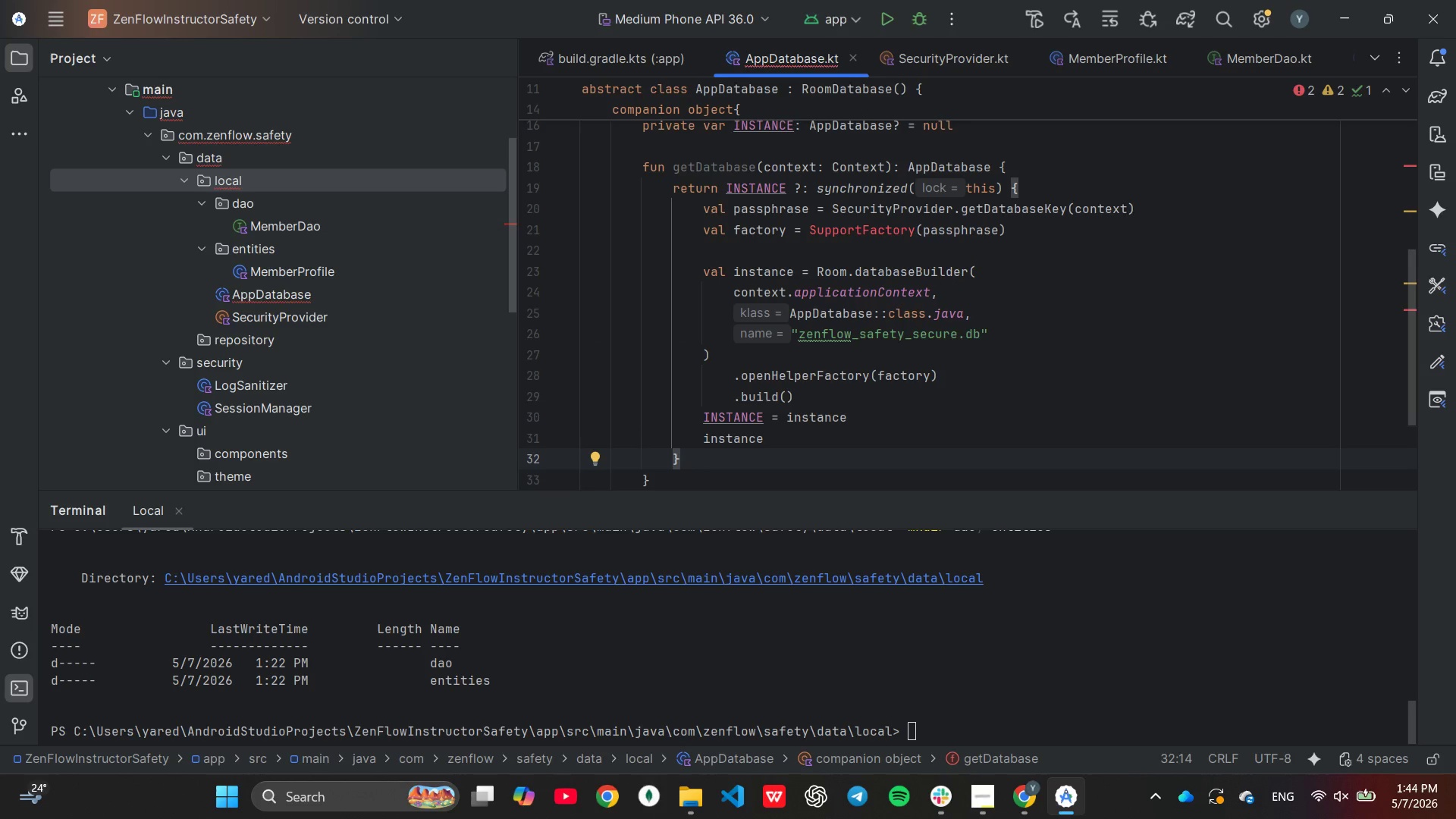 
mouse_move([758, 392])
 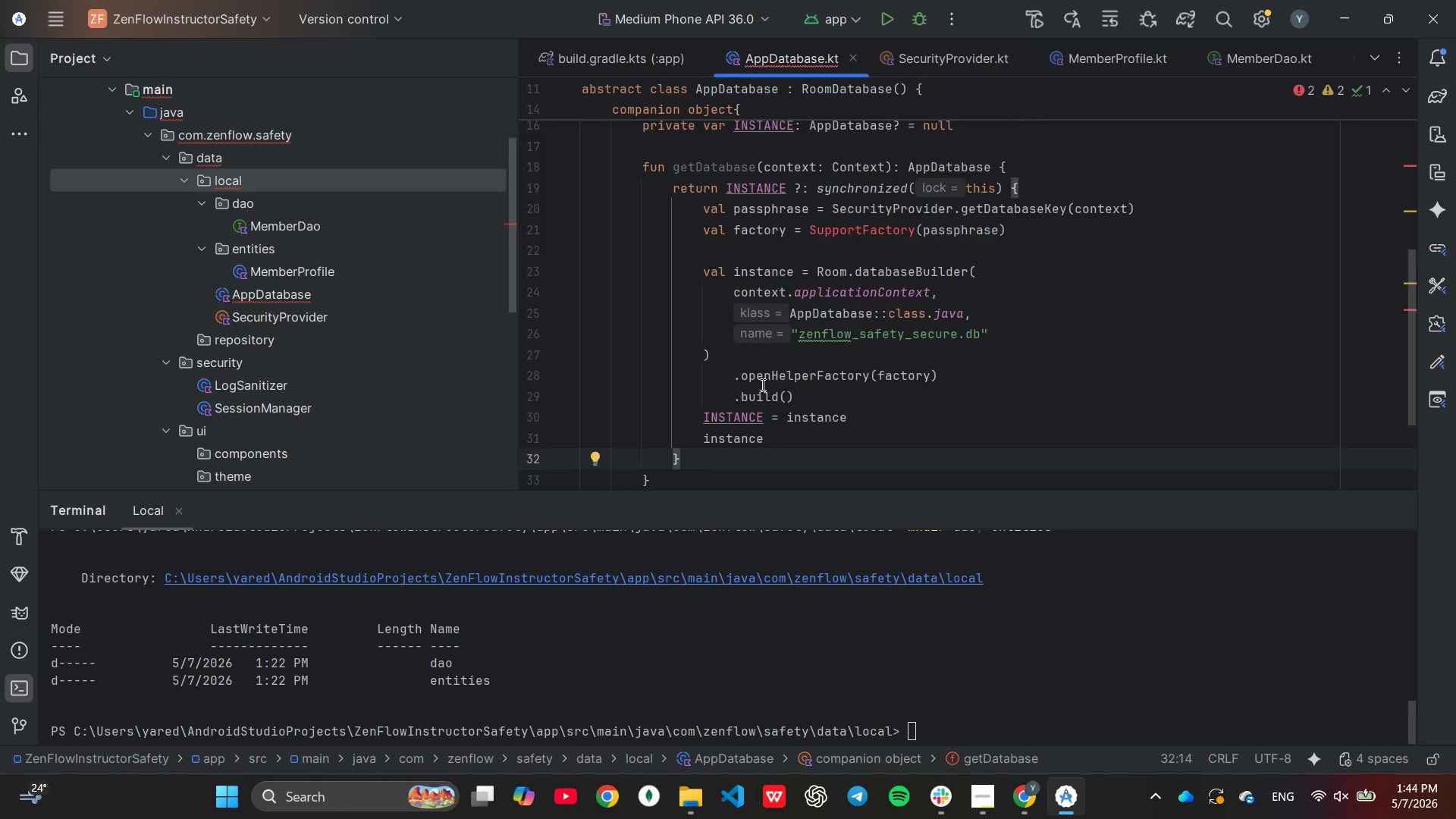 
scroll: coordinate [761, 385], scroll_direction: down, amount: 2.0
 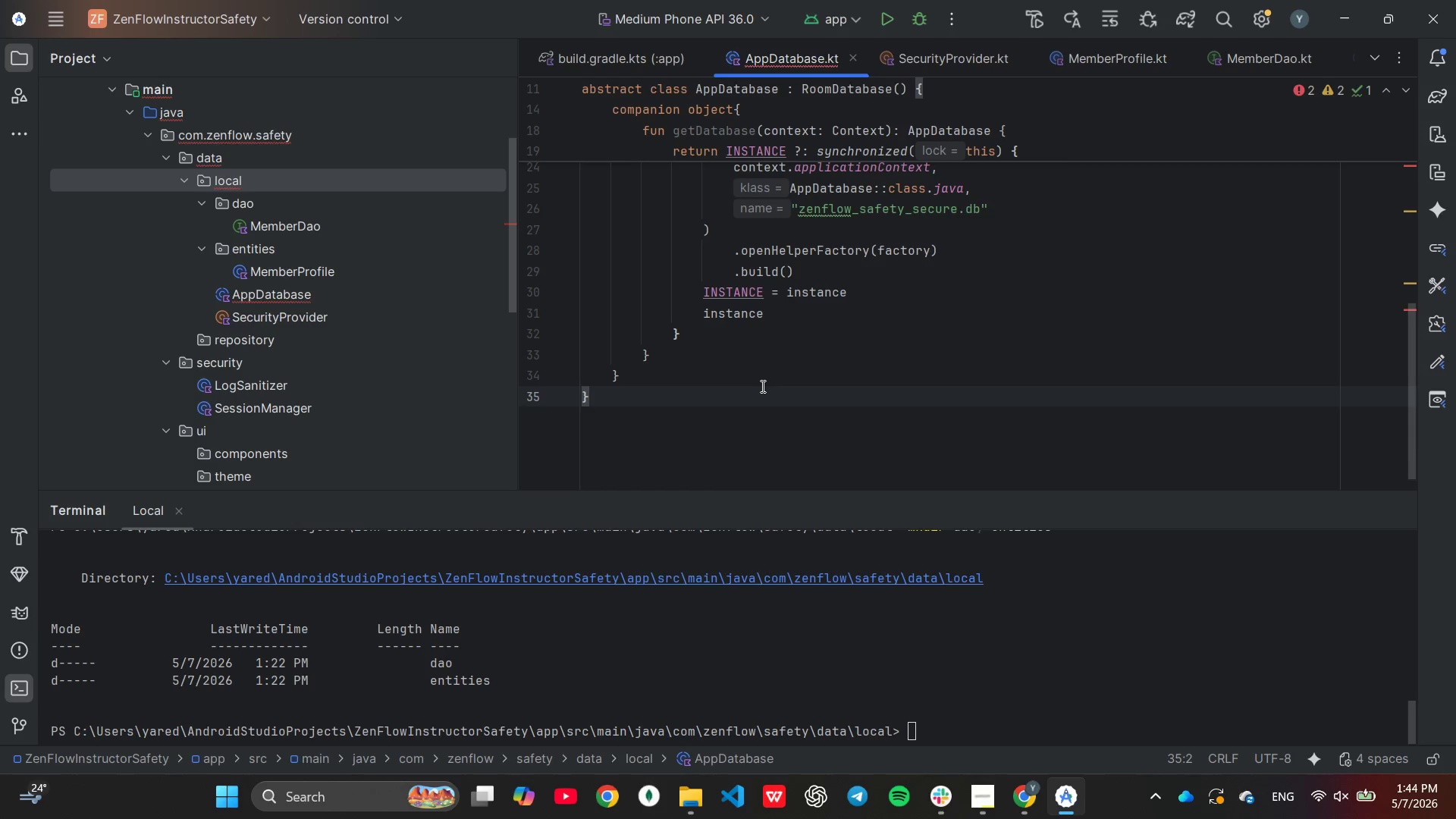 
scroll: coordinate [769, 386], scroll_direction: up, amount: 10.0
 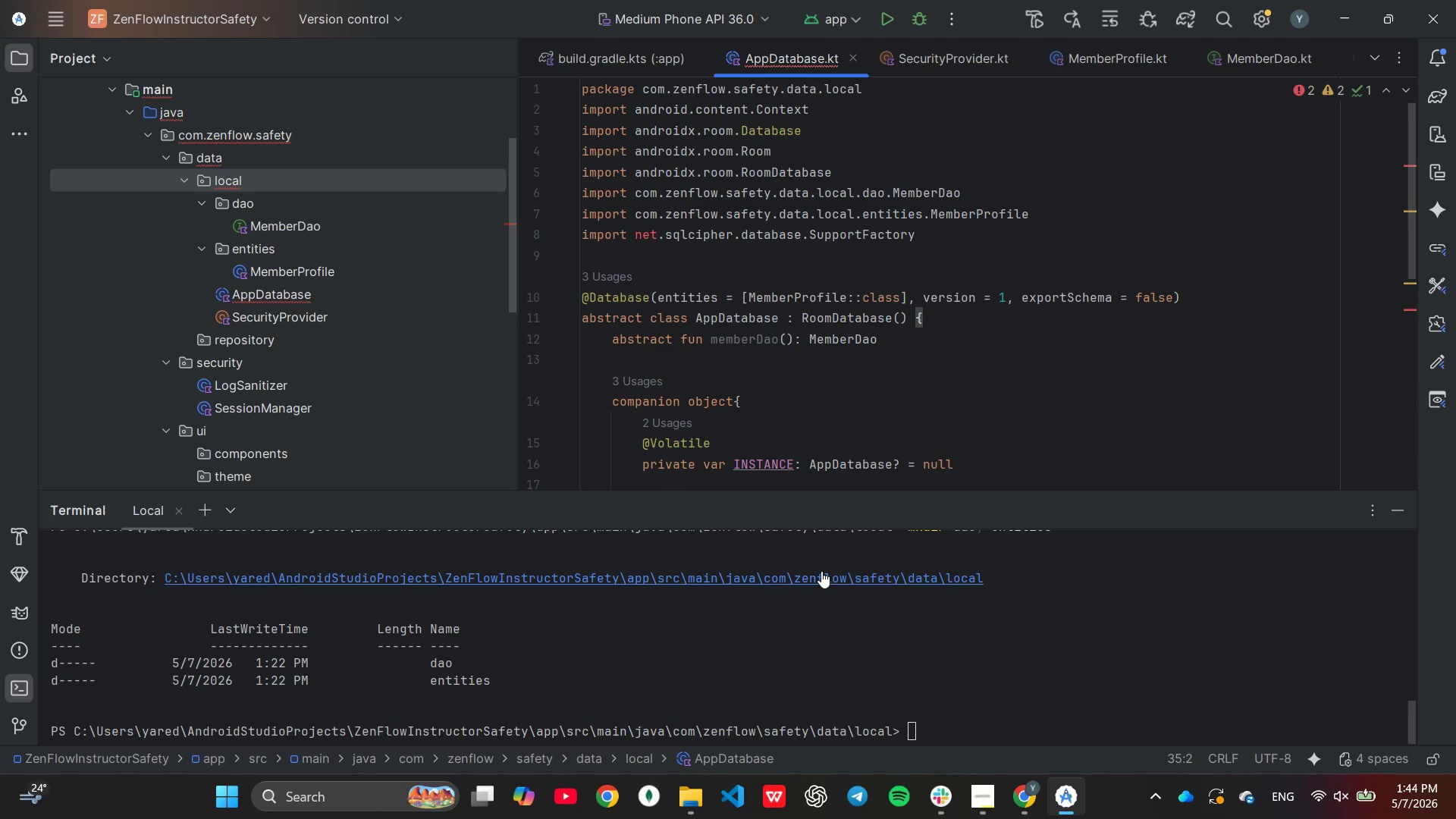 
wait(6.45)
 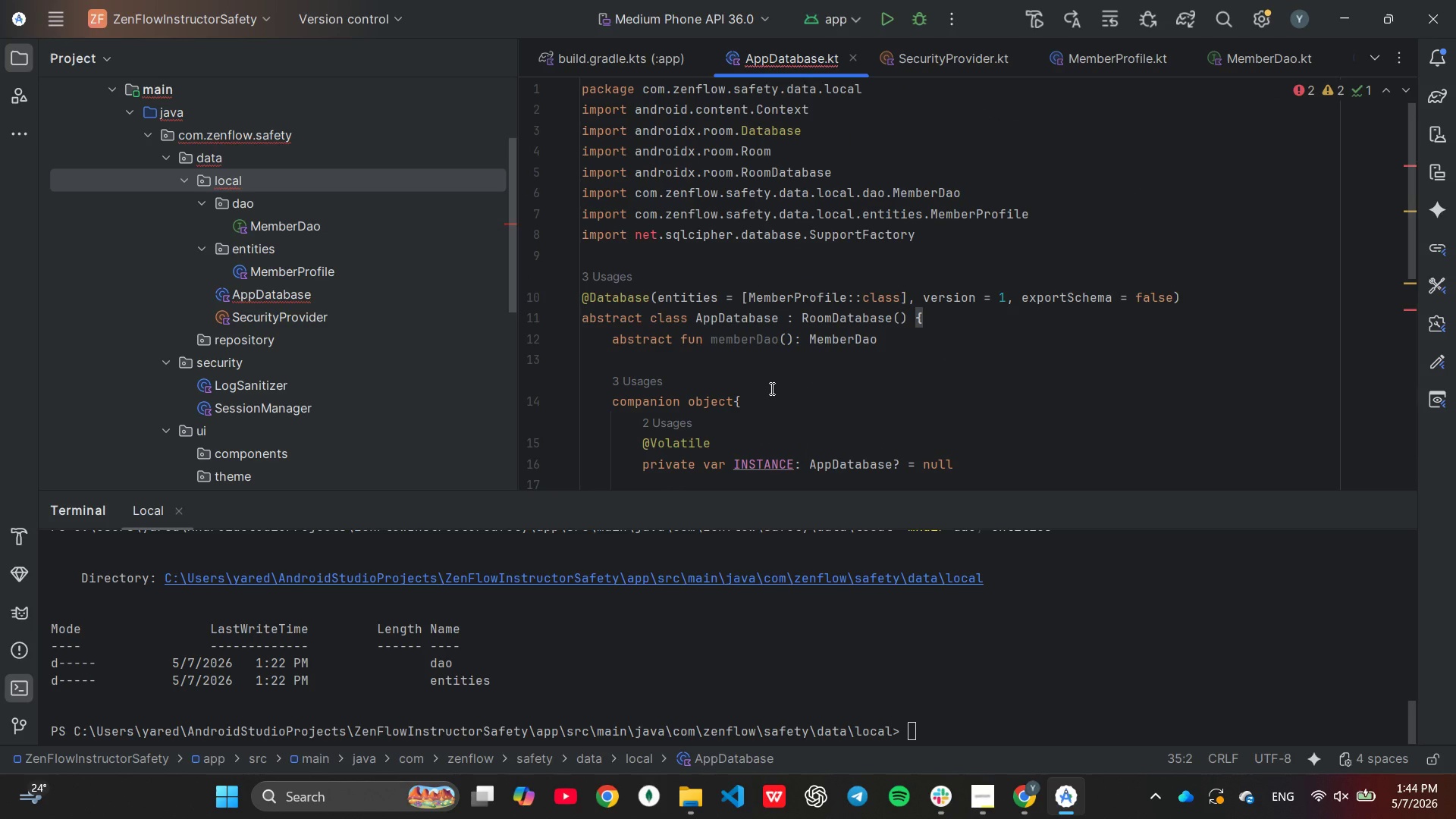 
scroll: coordinate [237, 287], scroll_direction: down, amount: 2.0
 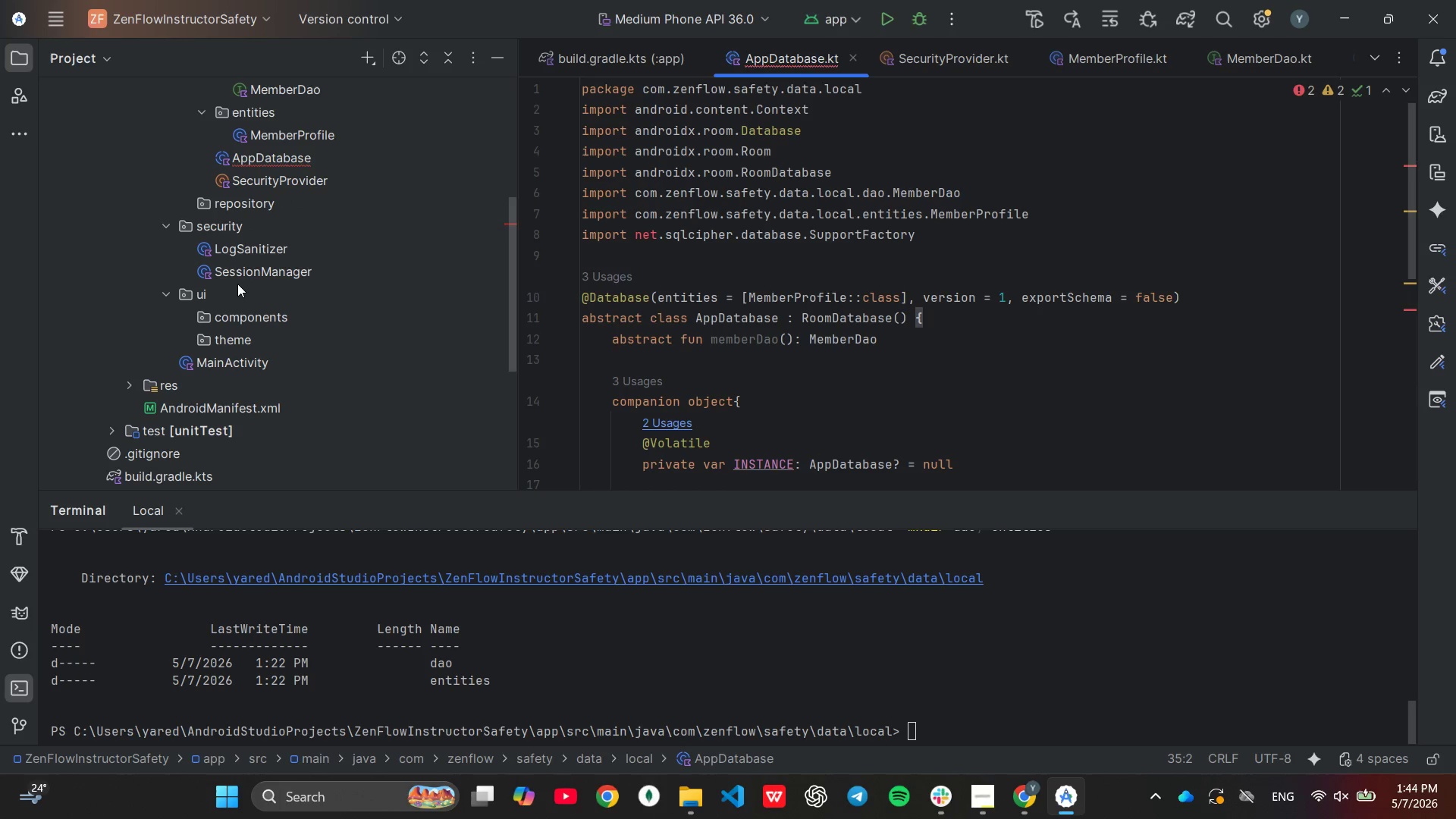 
double_click([240, 255])
 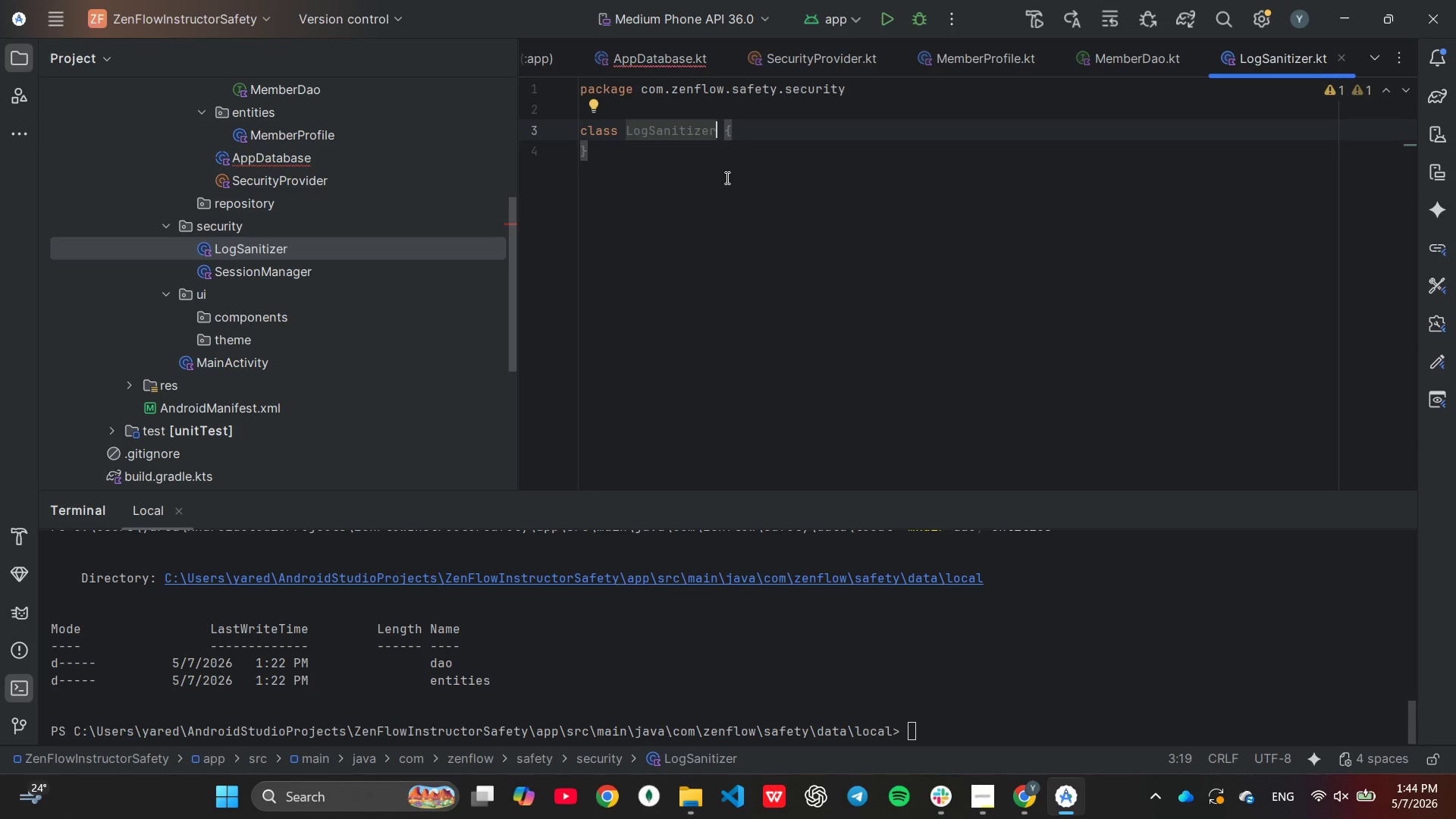 
wait(7.53)
 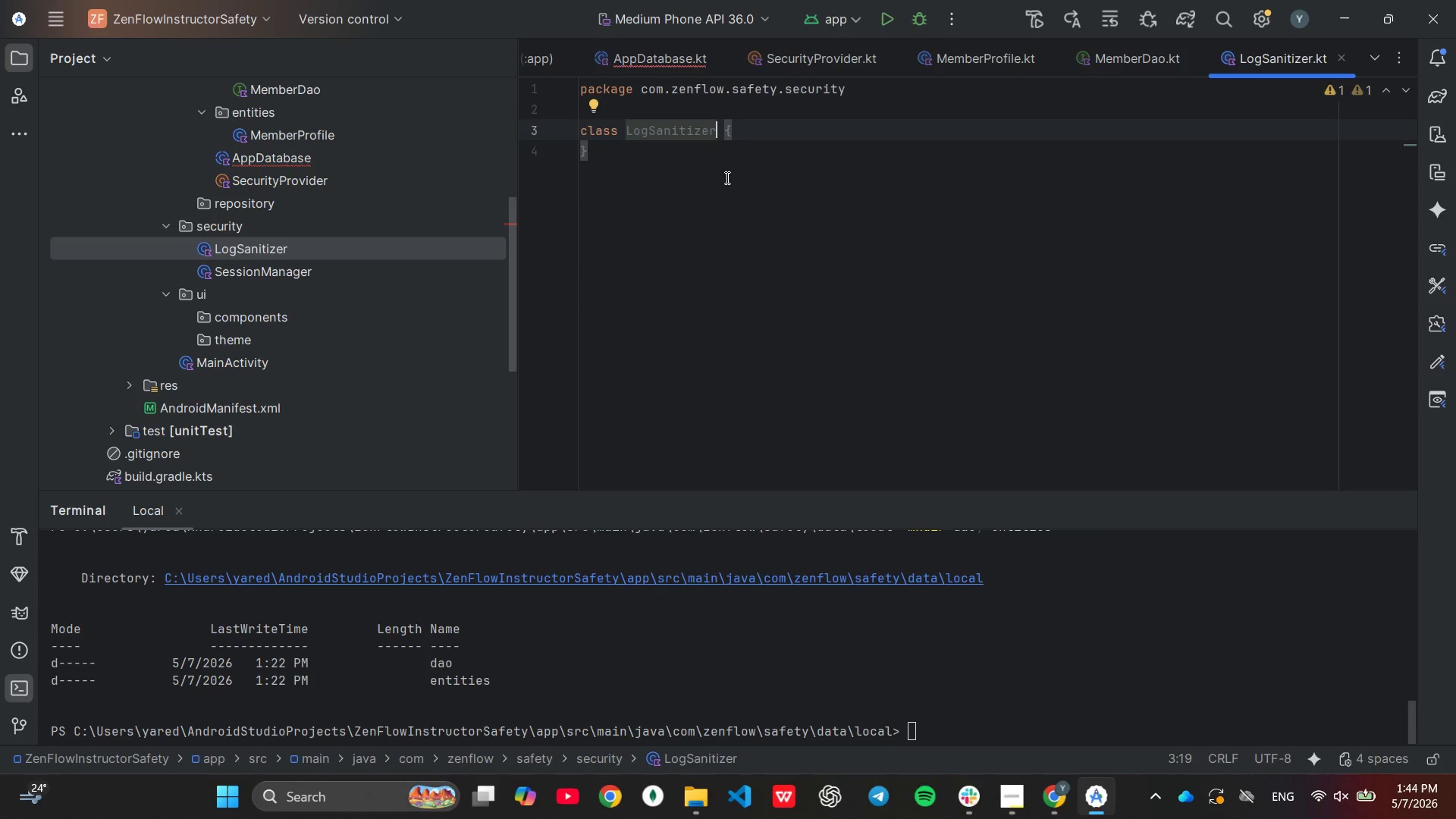 
left_click([697, 115])
 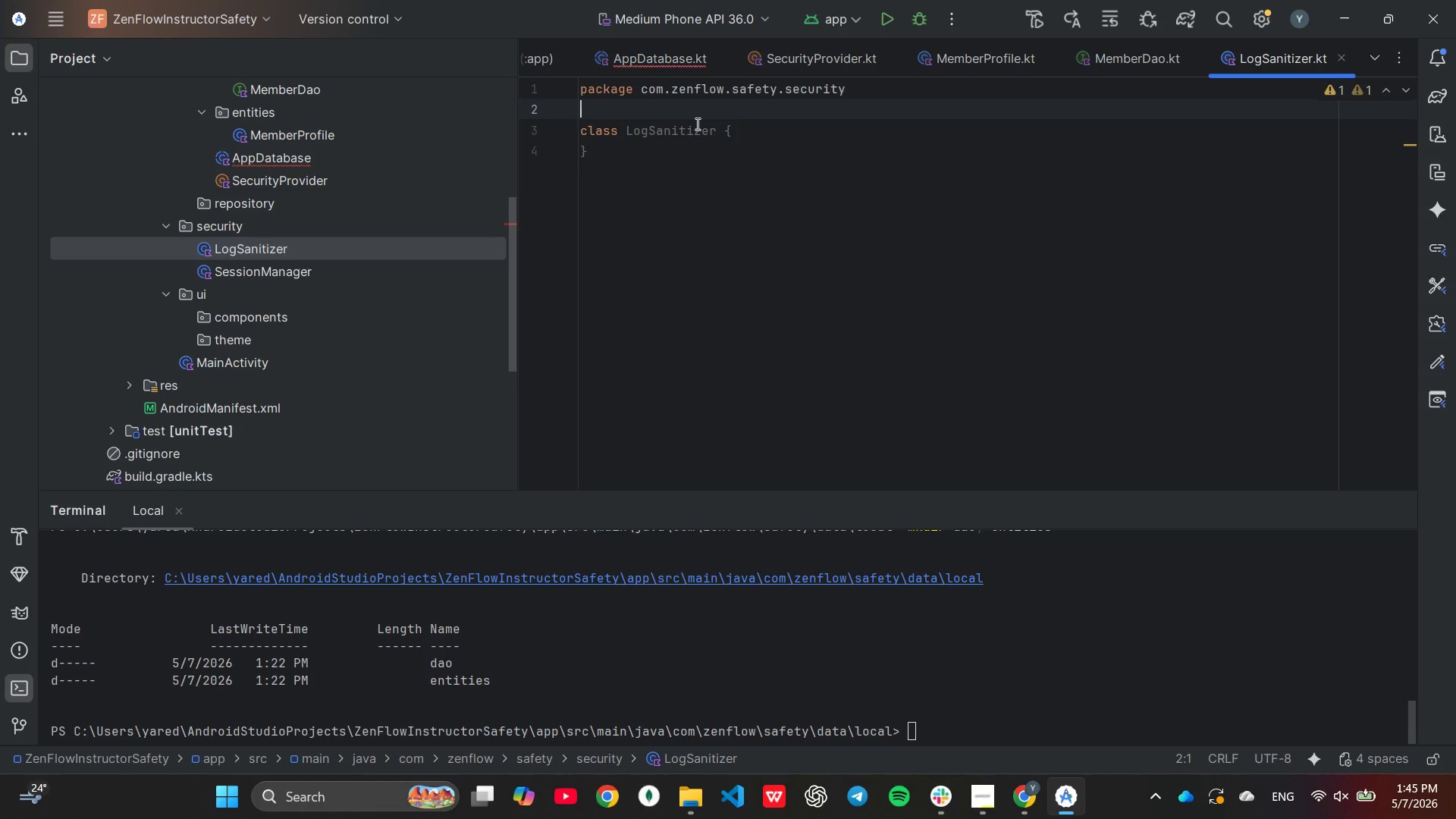 
type(im)
 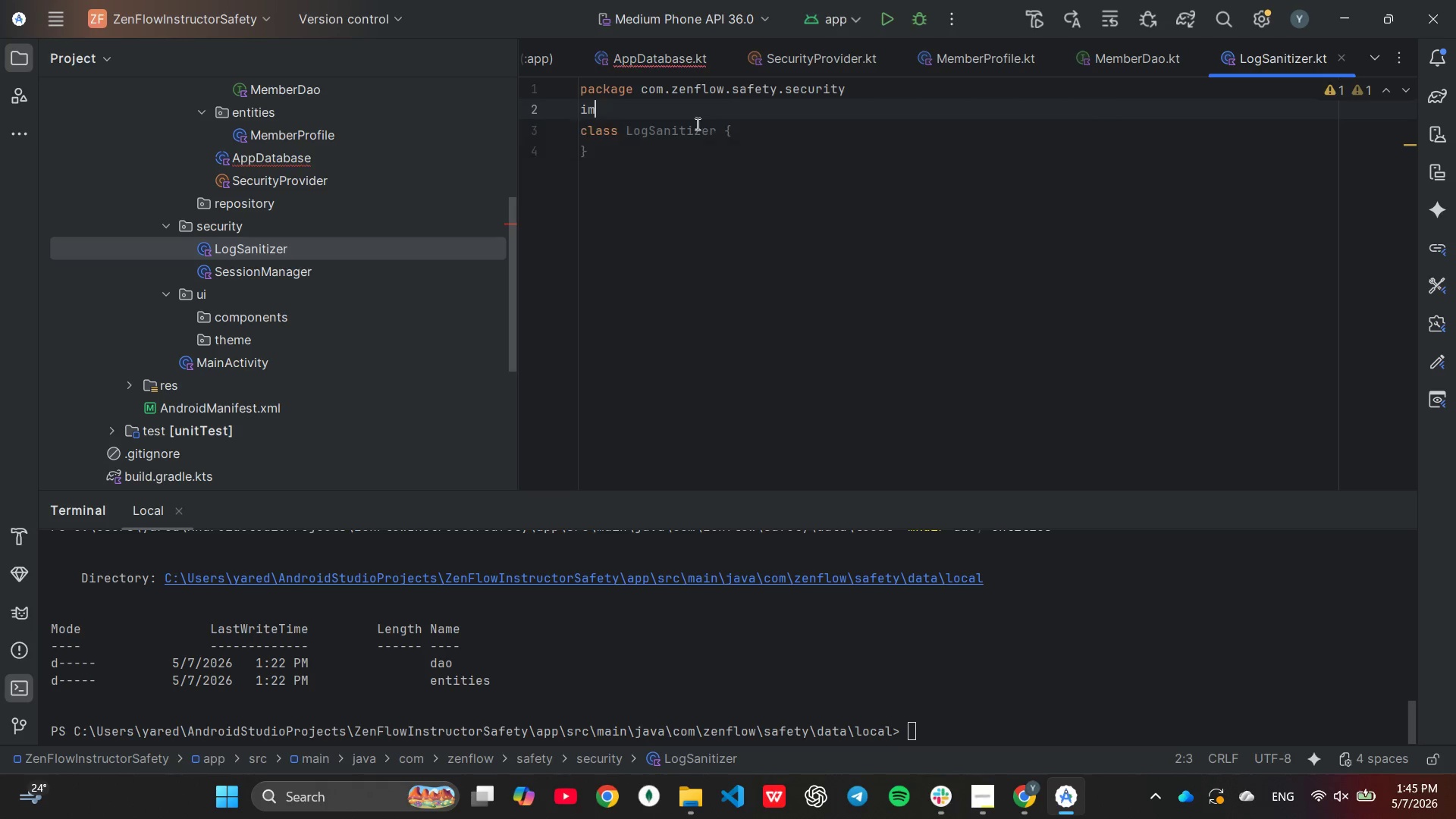 
key(Enter)
 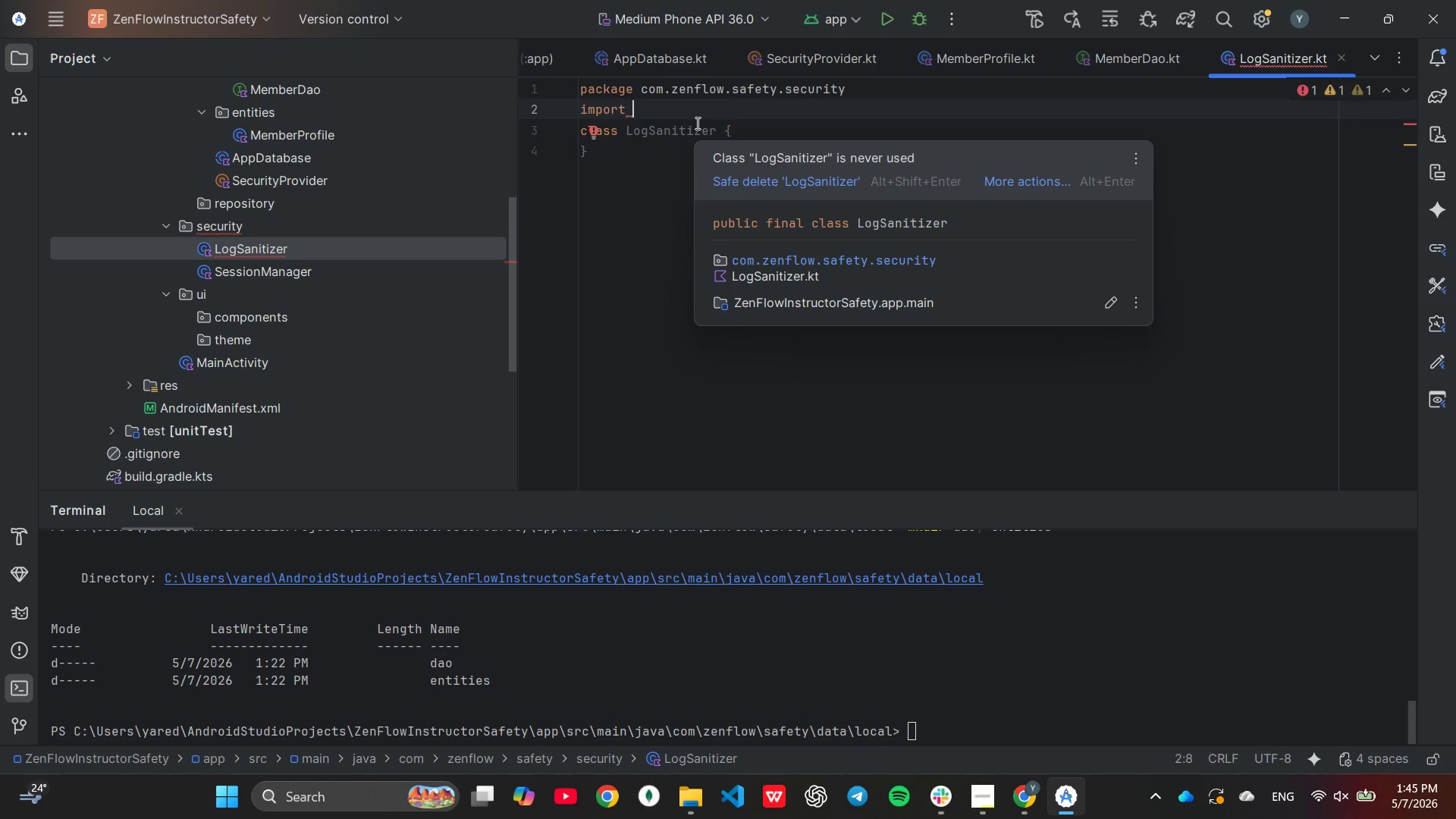 
type(an)
 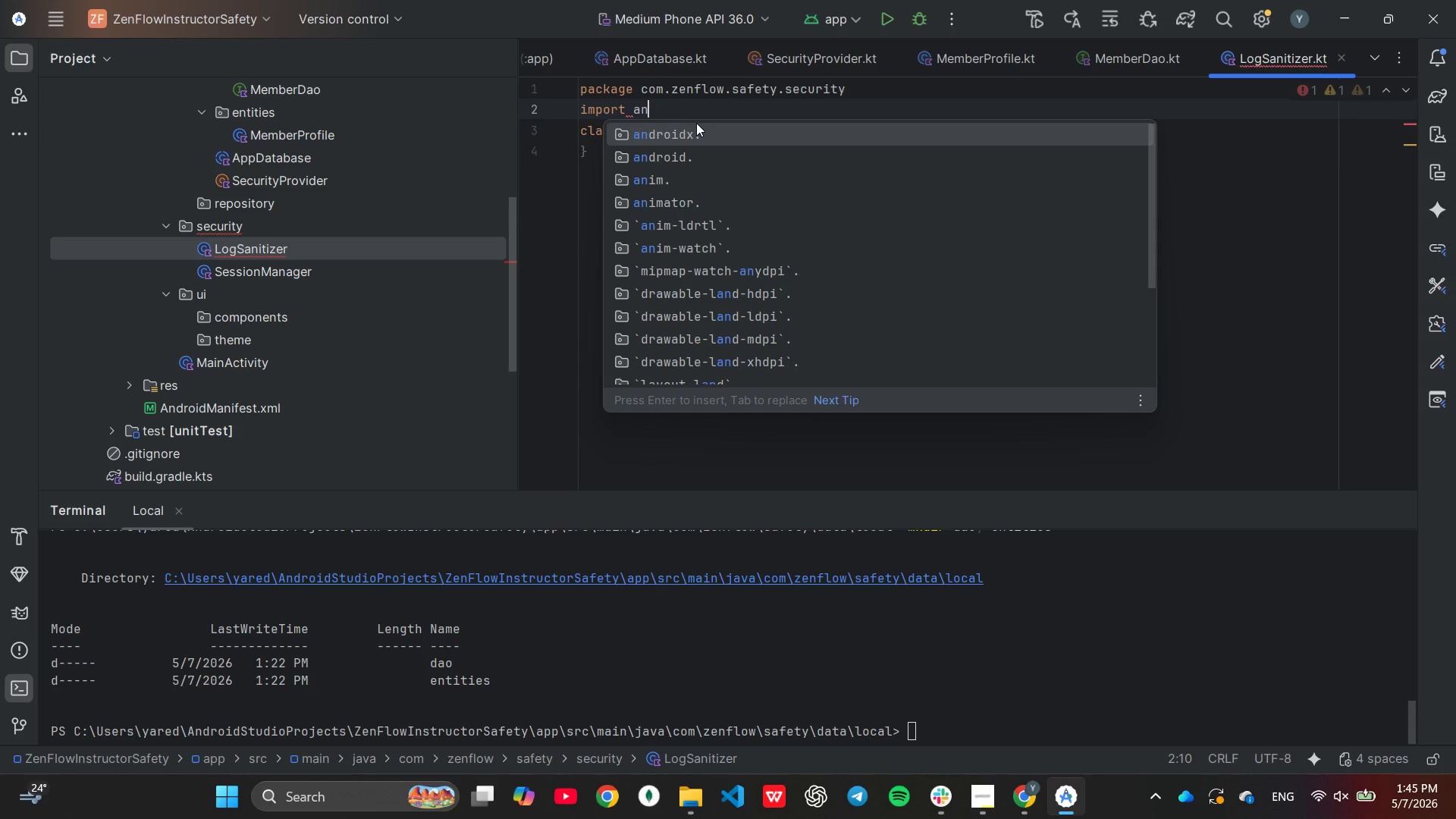 
key(ArrowDown)
 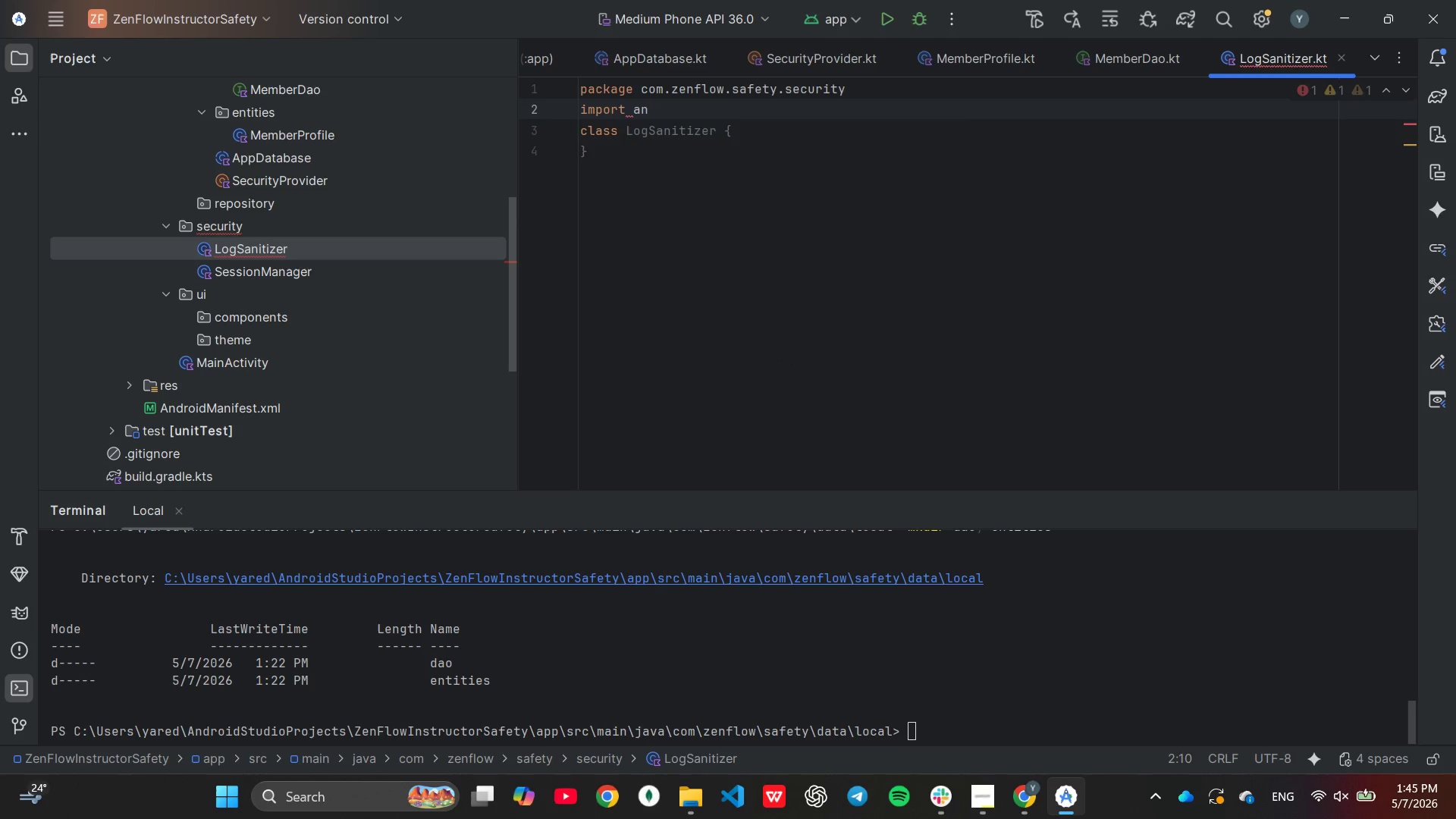 
key(Enter)
 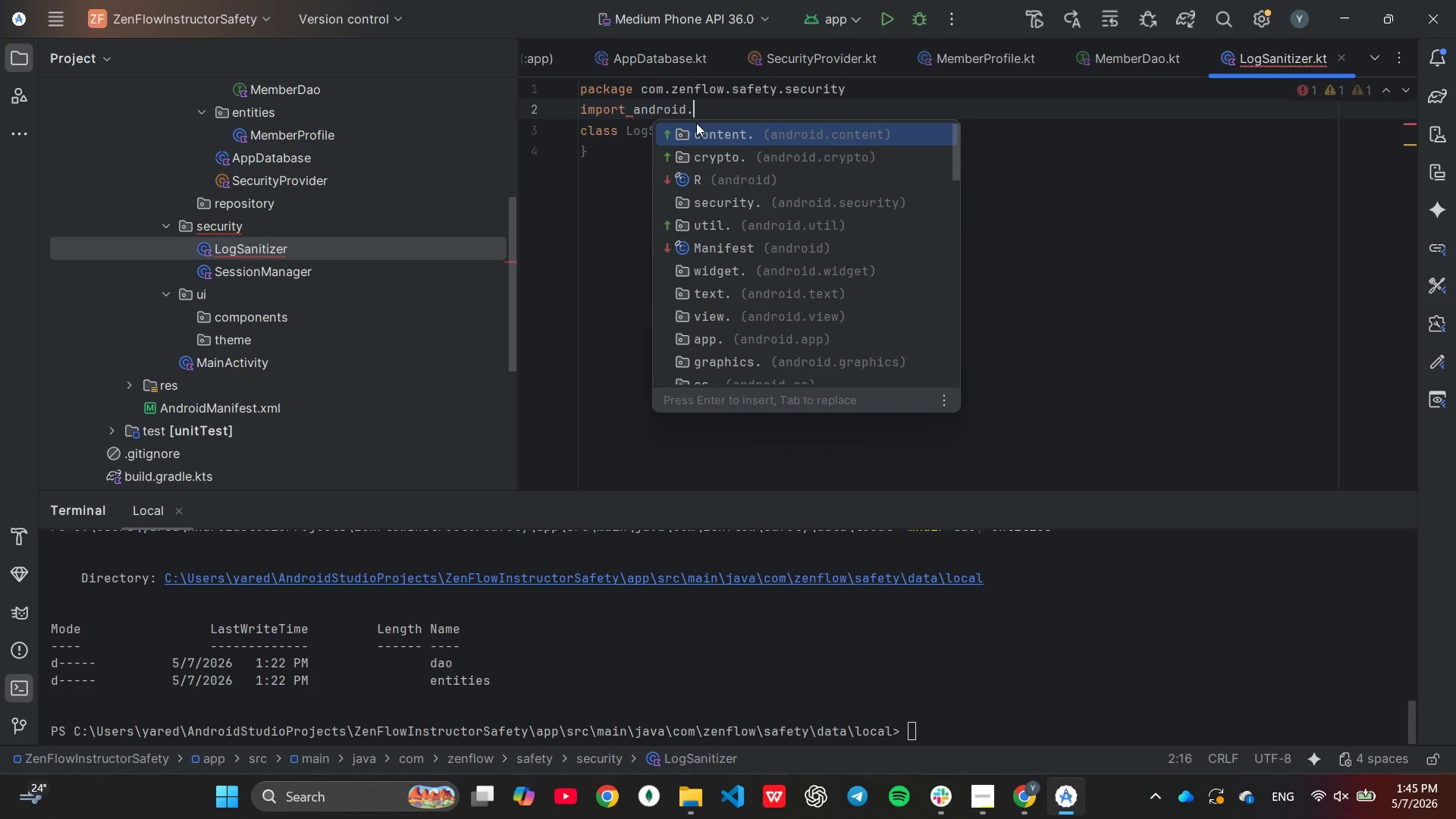 
type(ut)
 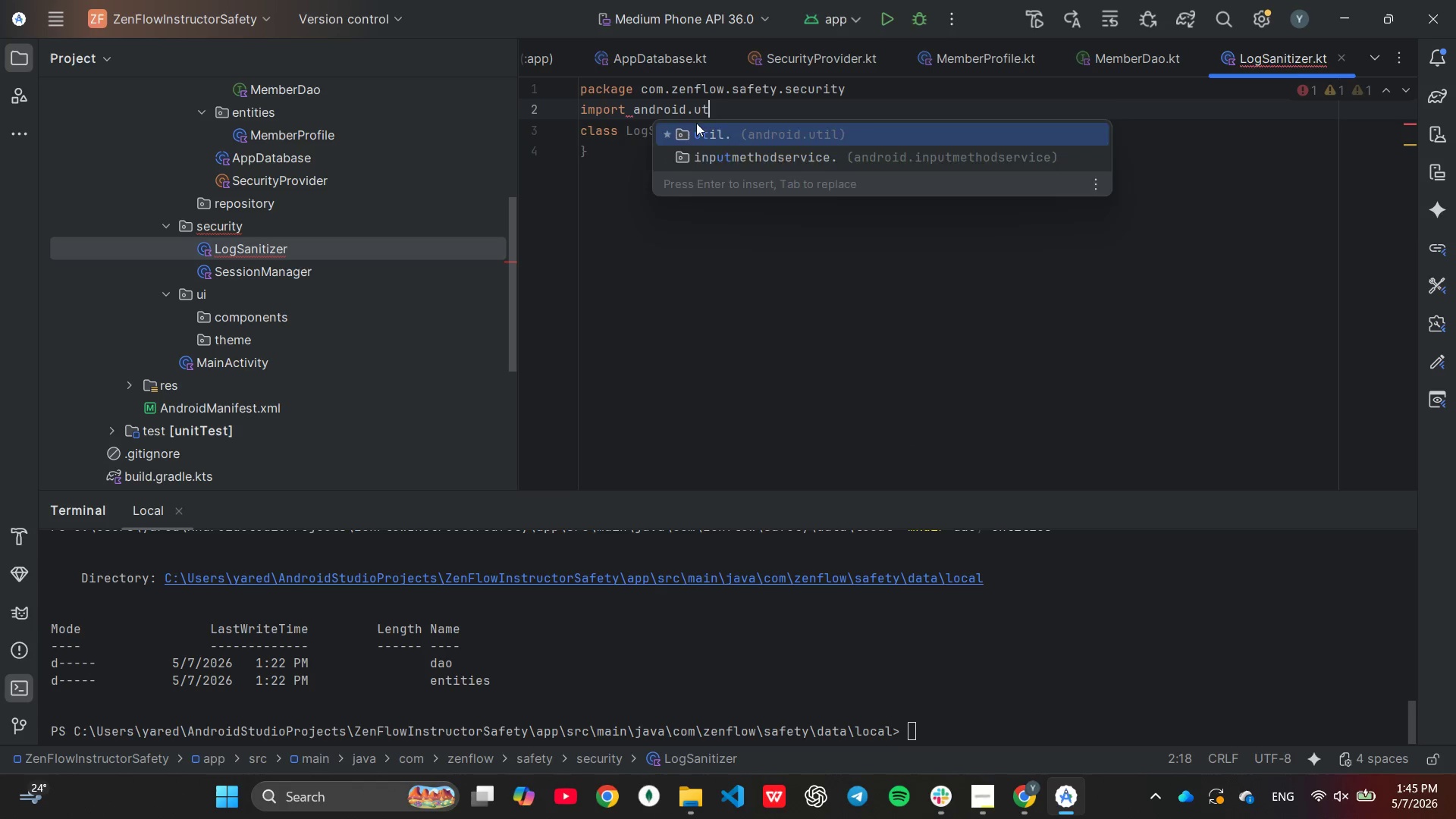 
key(Enter)
 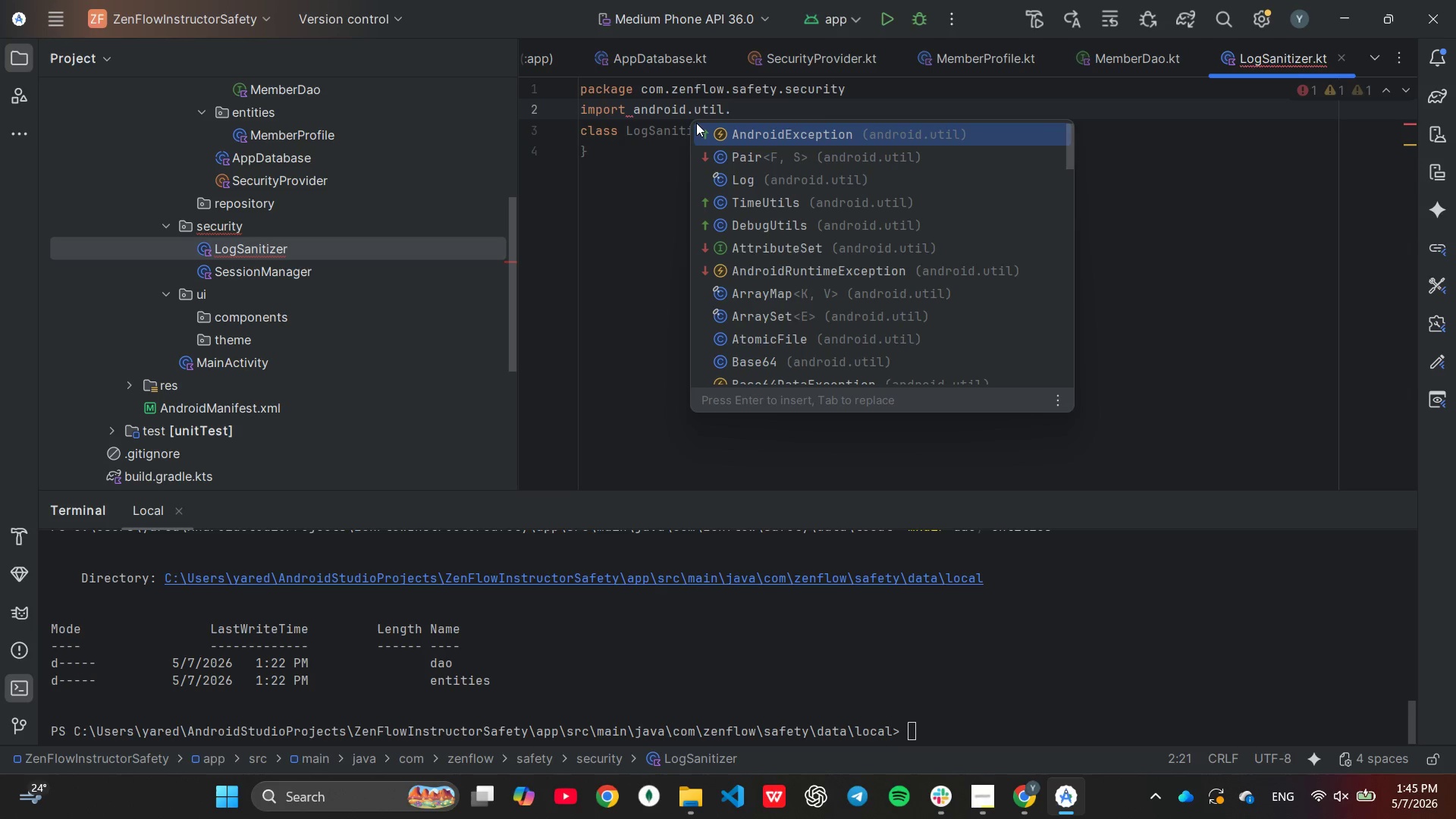 
key(Shift+ShiftLeft)
 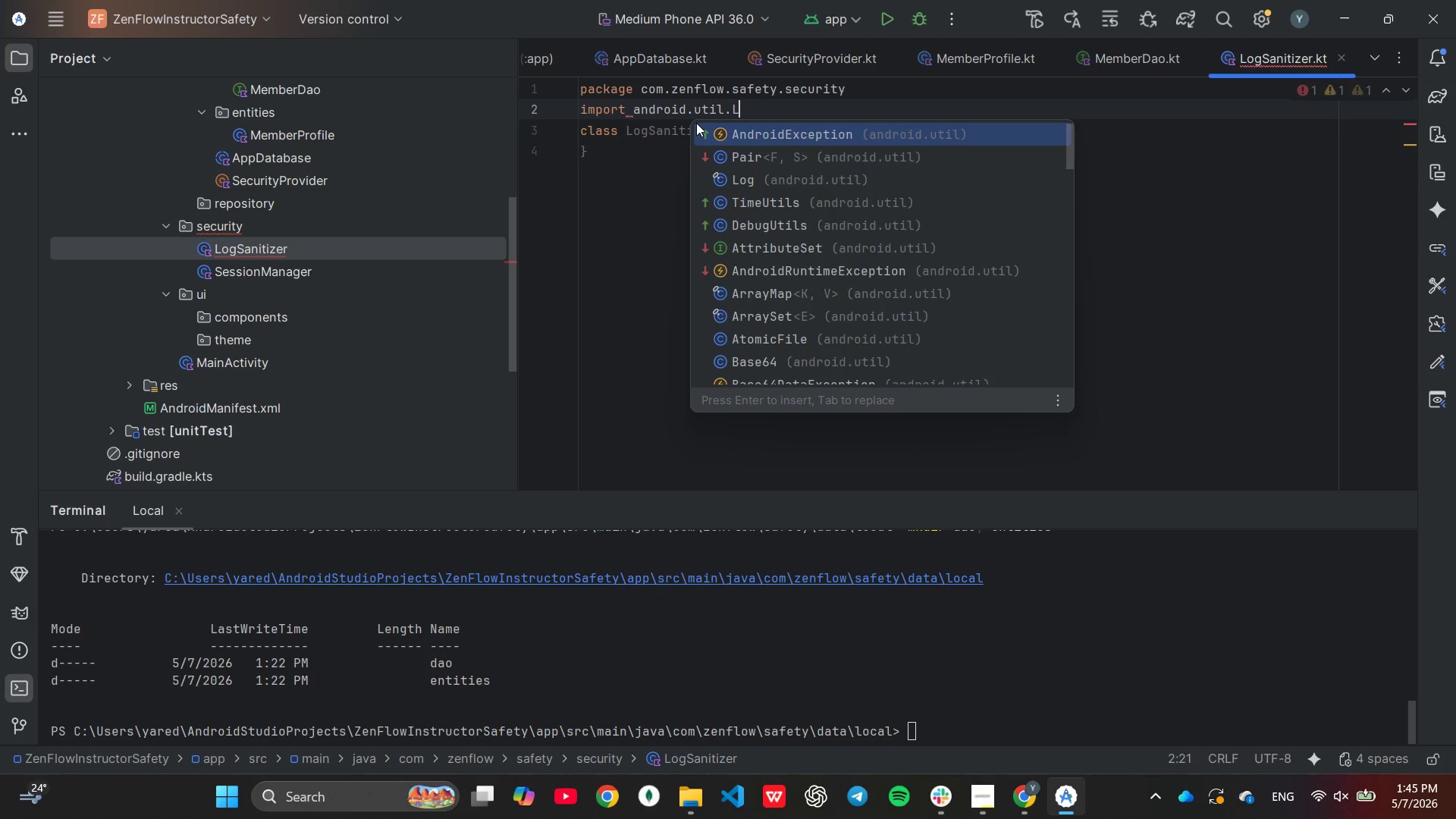 
key(Shift+L)
 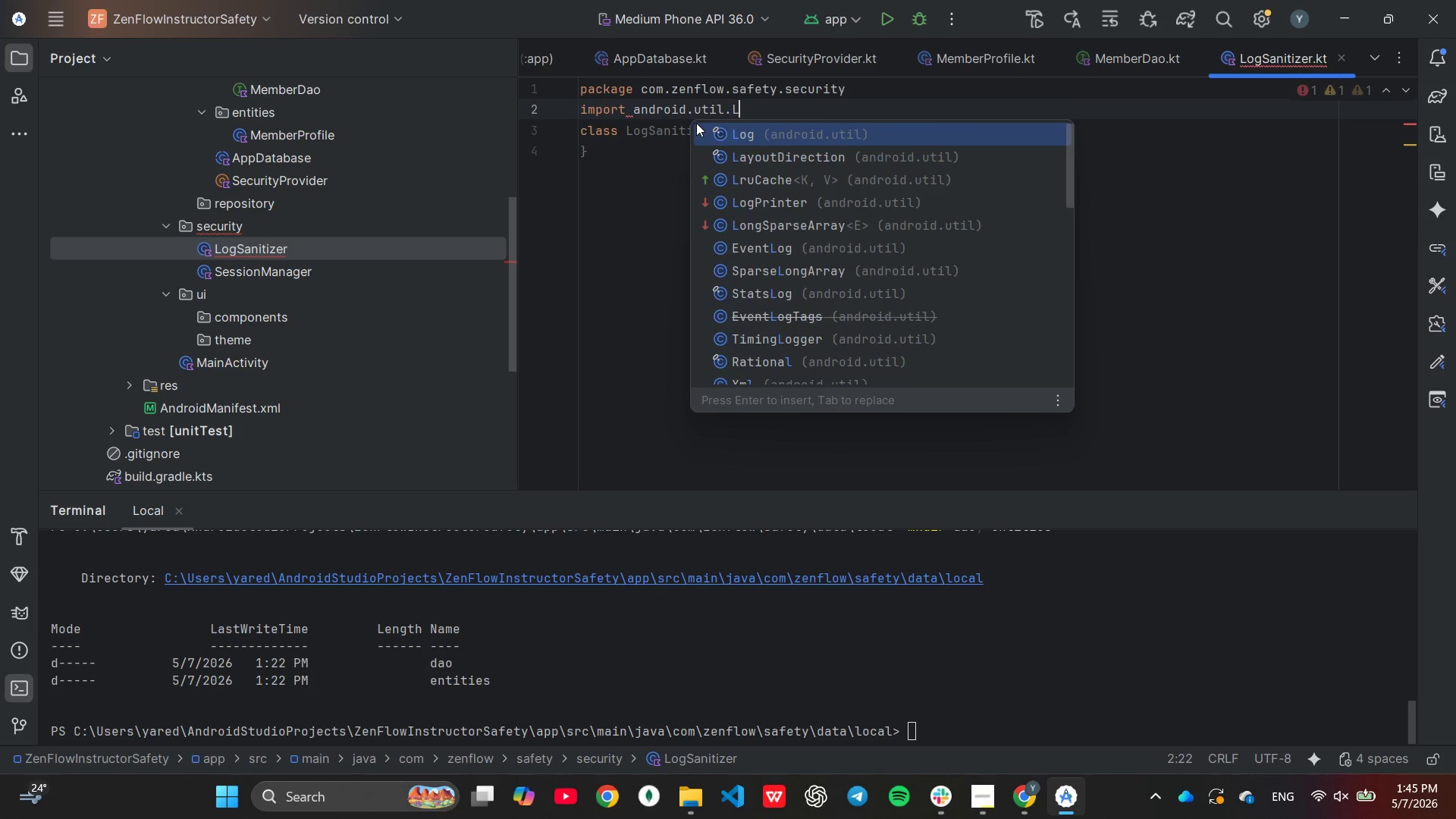 
key(Enter)
 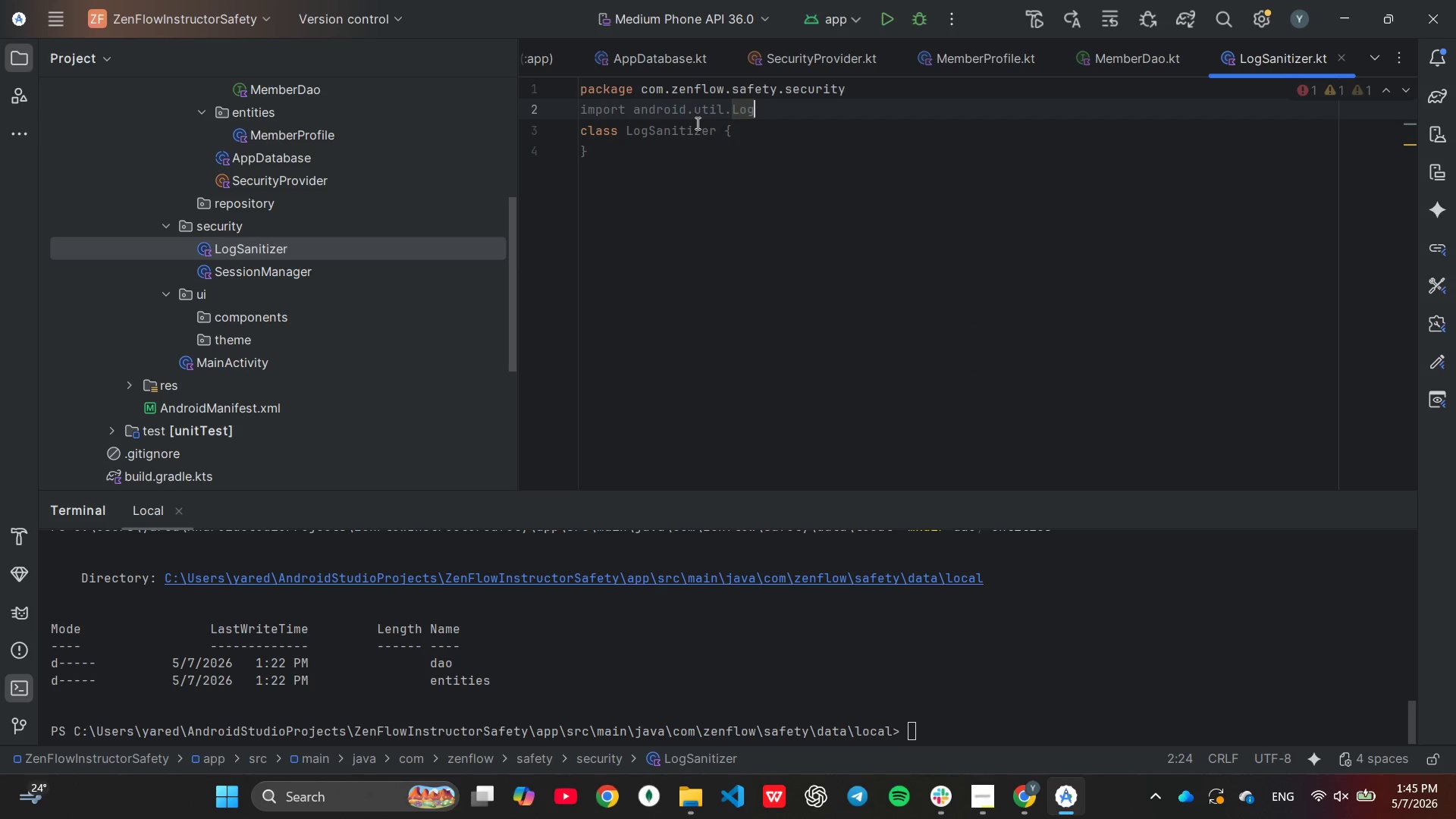 
key(Enter)
 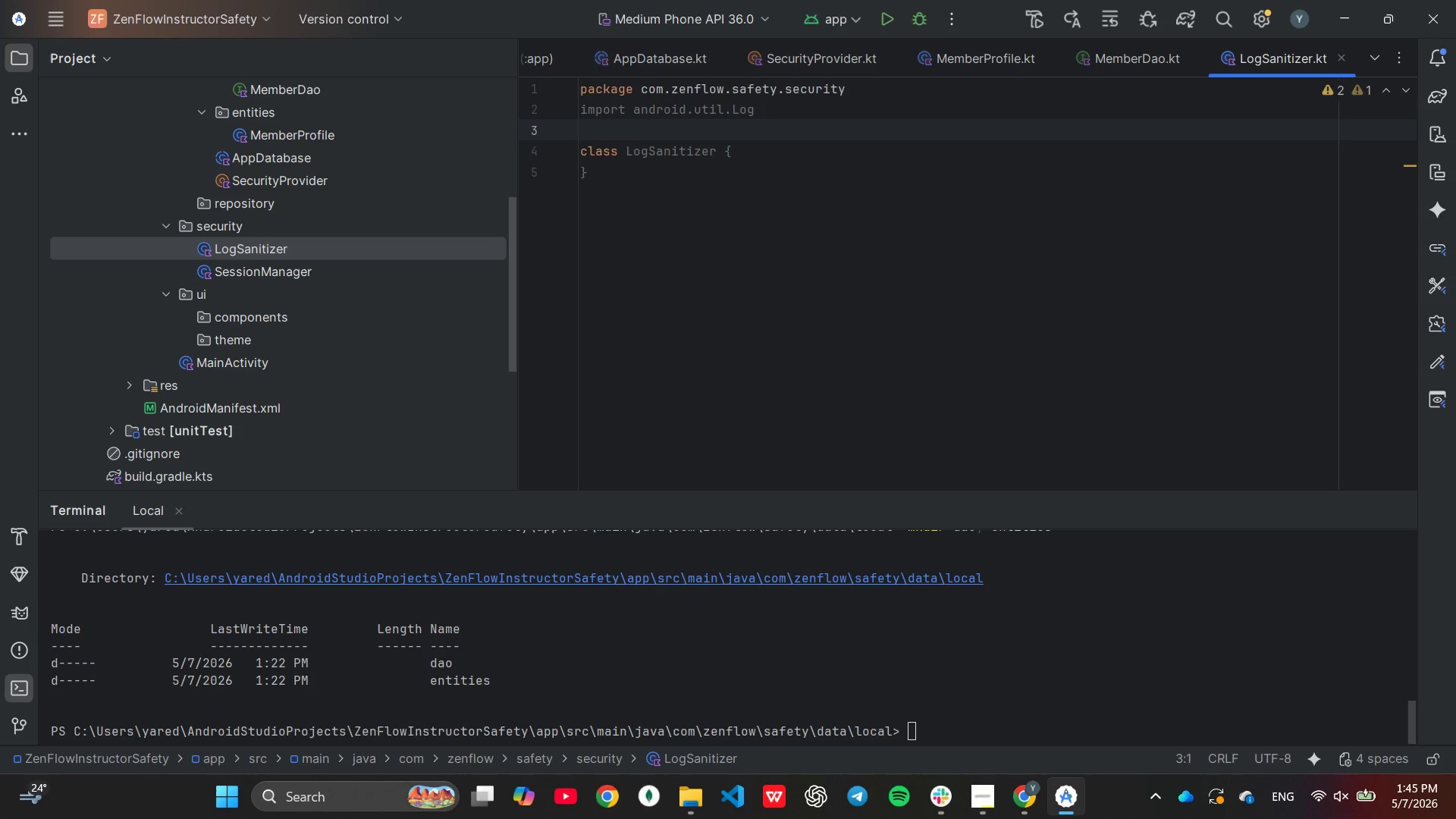 
key(Enter)
 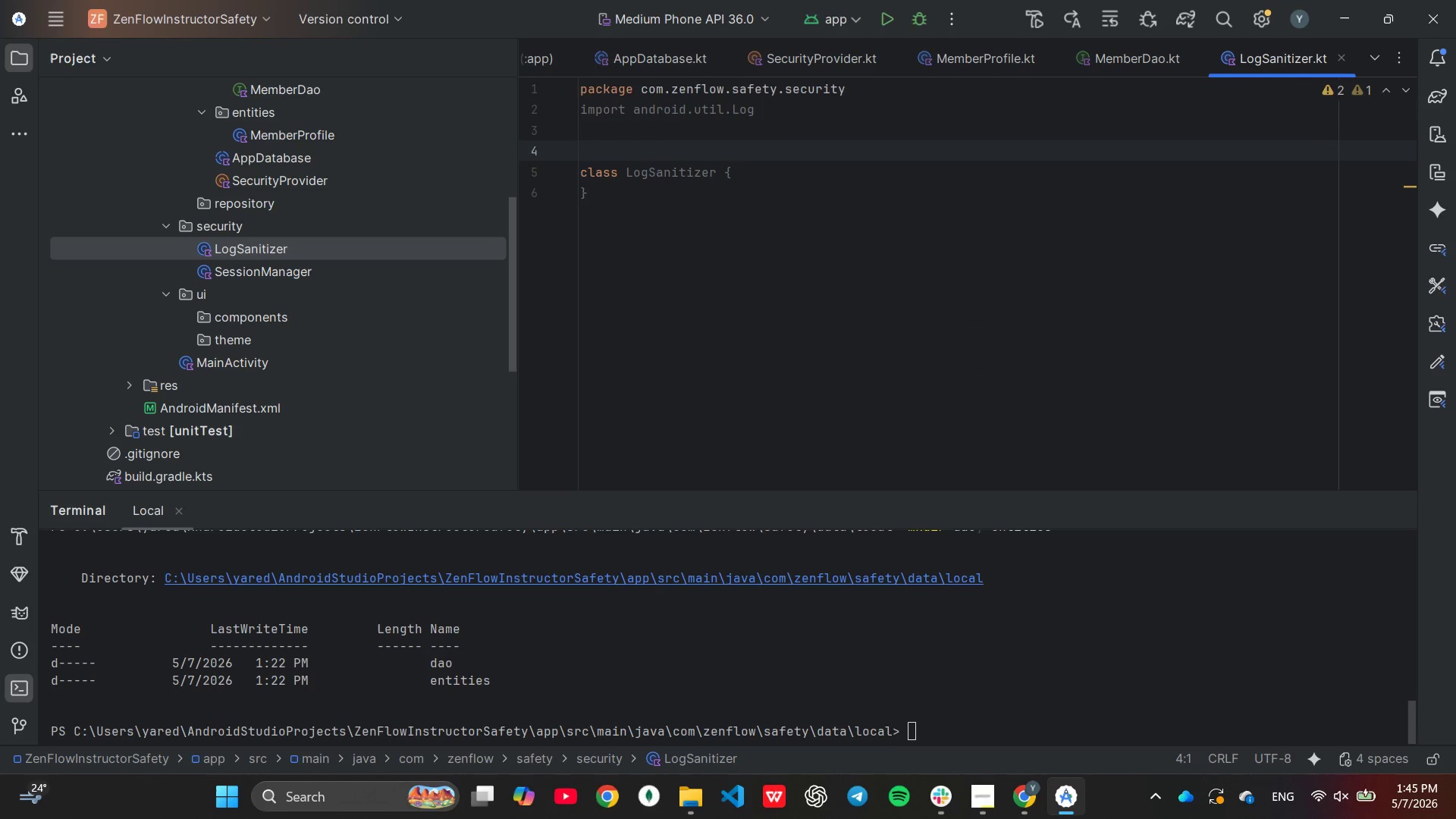 
key(Backspace)
 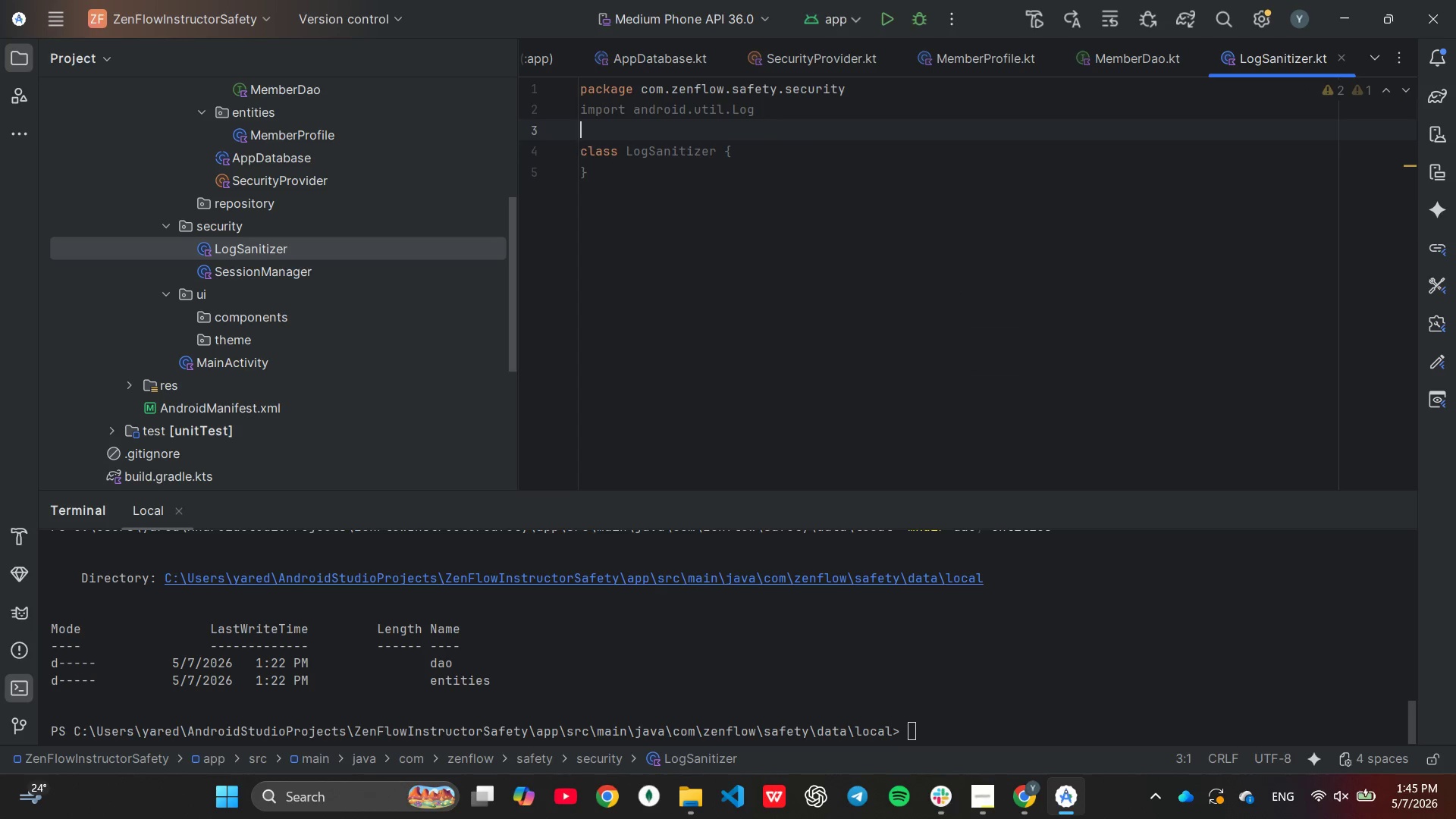 
key(ArrowDown)
 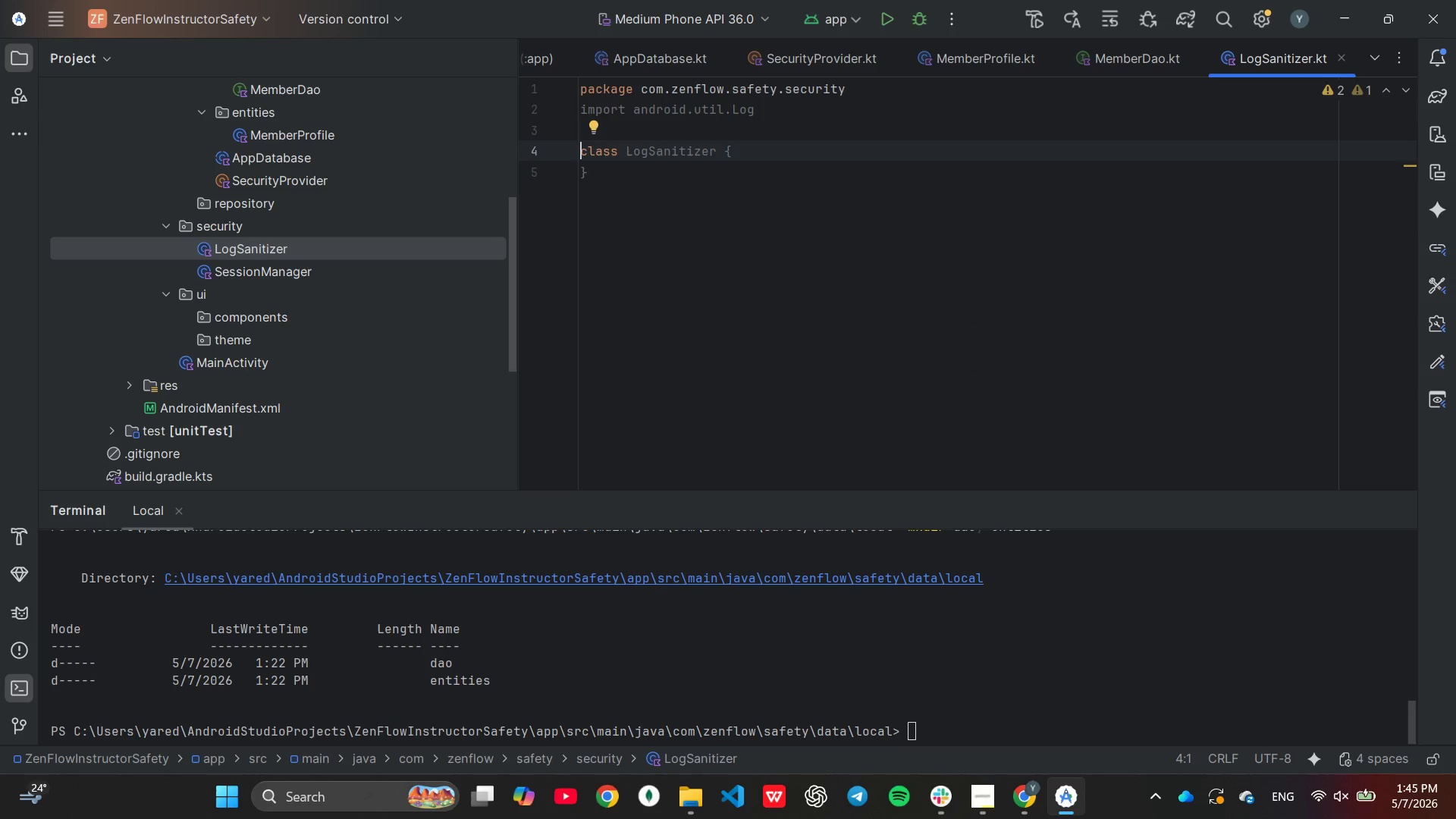 
key(ArrowRight)
 